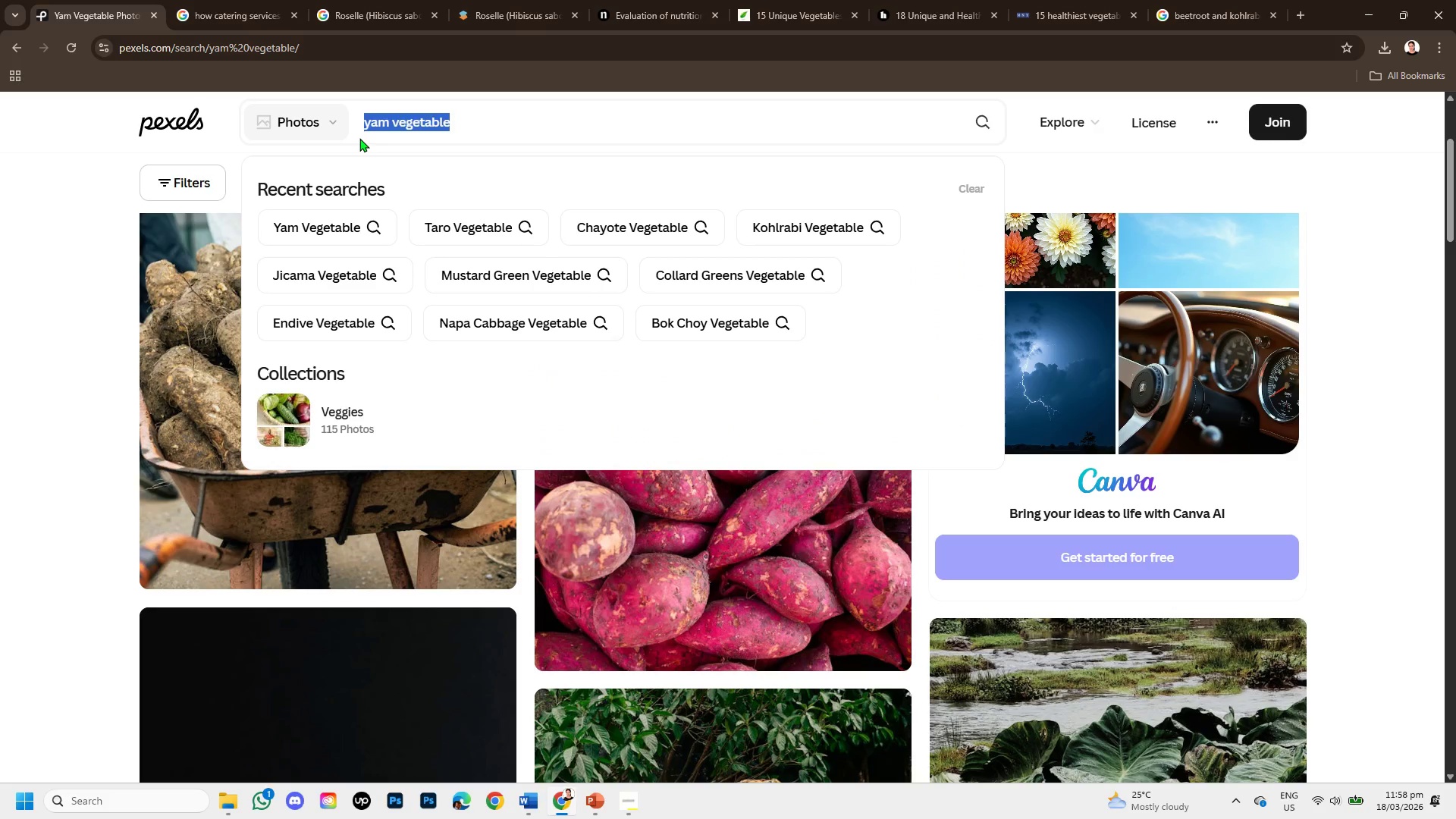 
key(Backspace)
 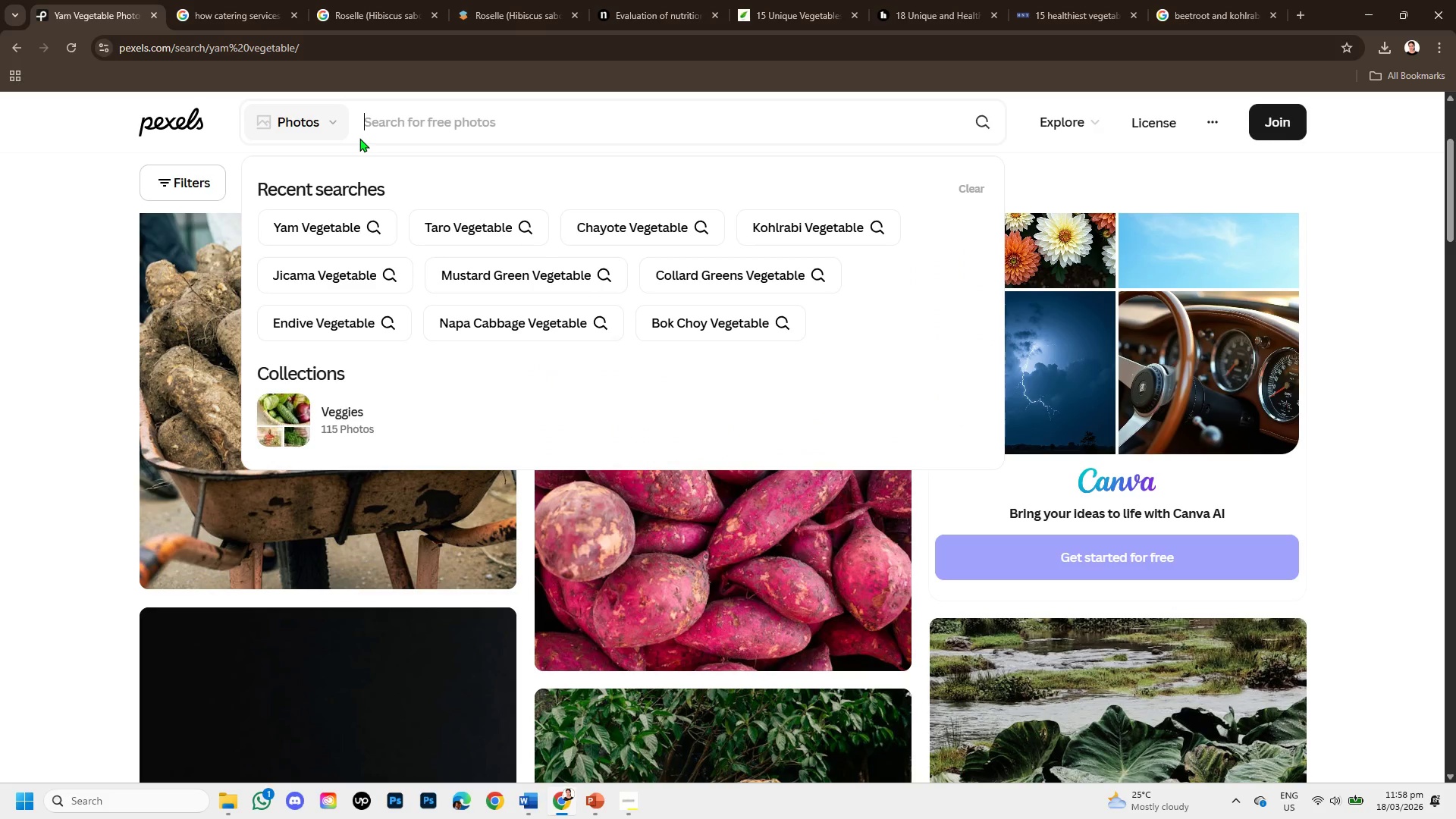 
key(Control+V)
 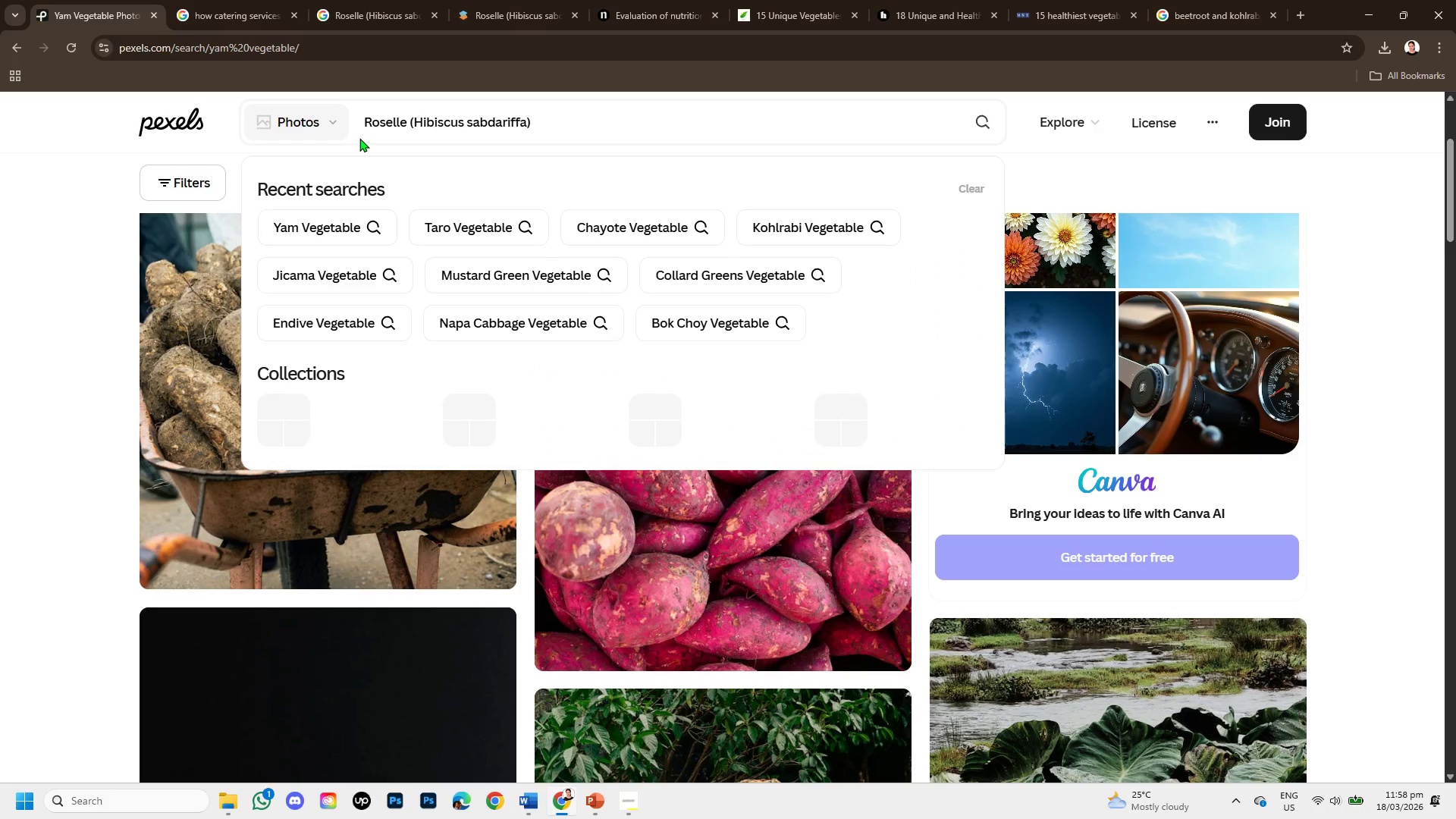 
key(Enter)
 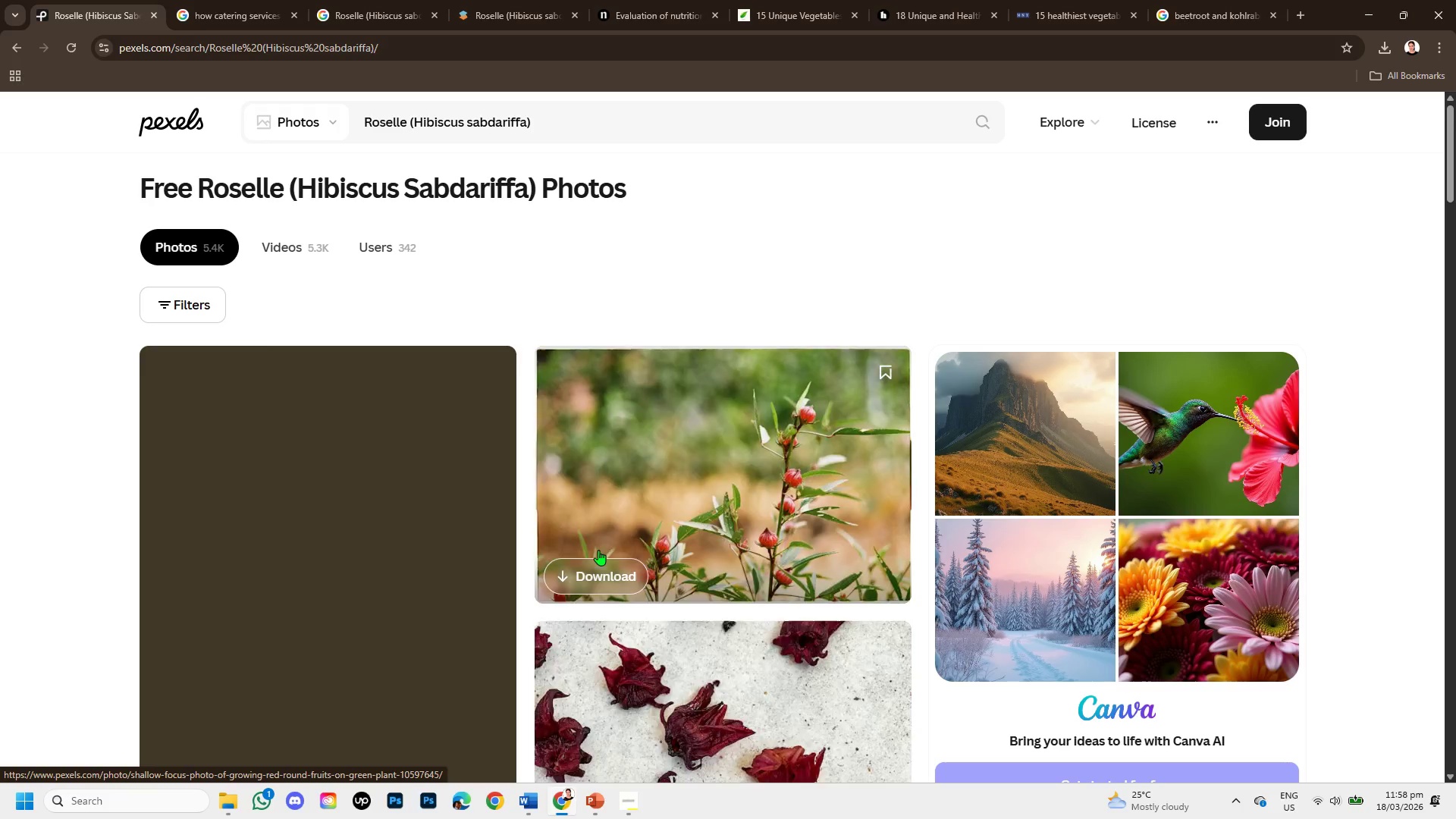 
scroll: coordinate [767, 522], scroll_direction: down, amount: 1.0
 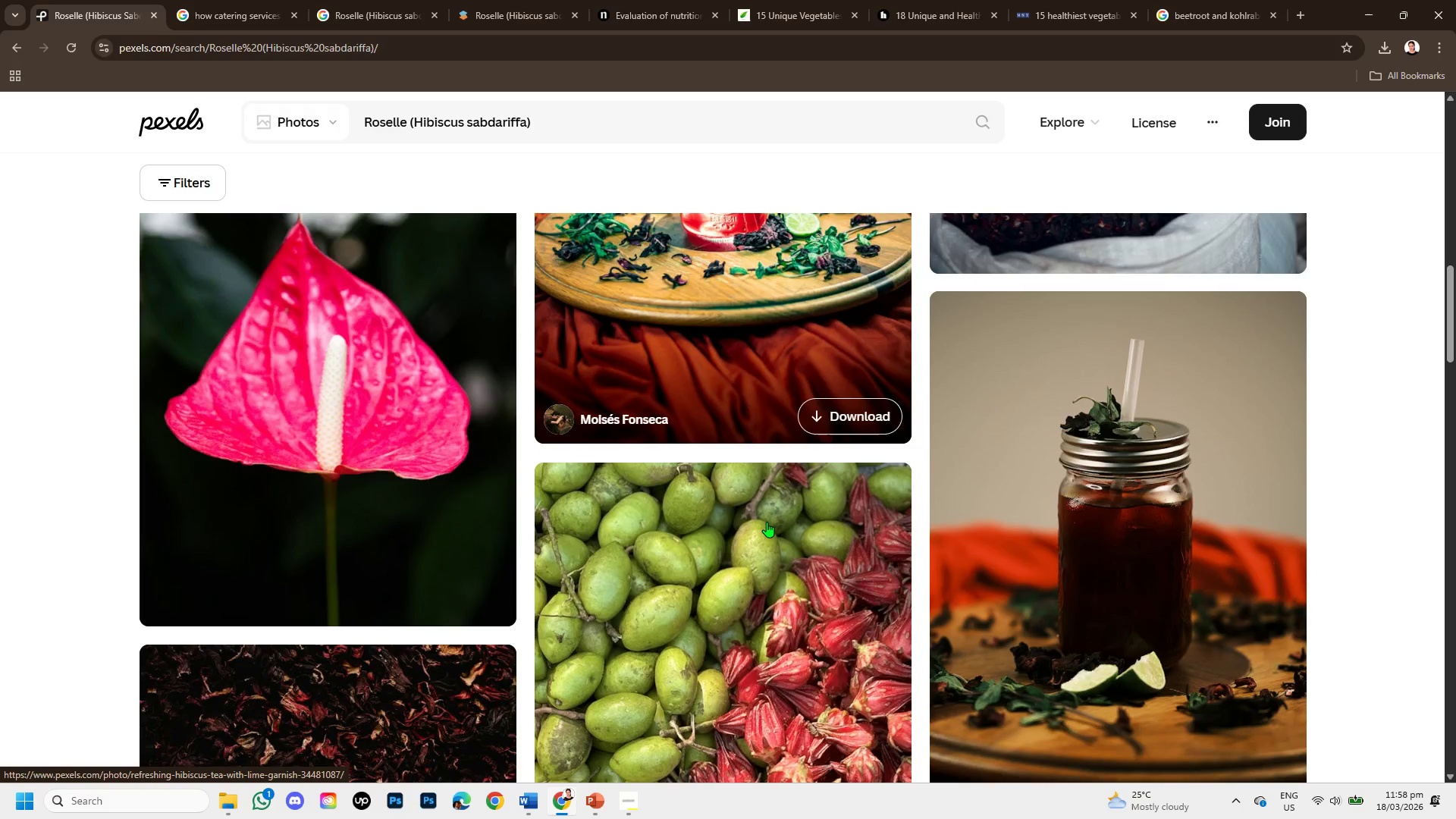 
scroll: coordinate [765, 520], scroll_direction: up, amount: 1.0
 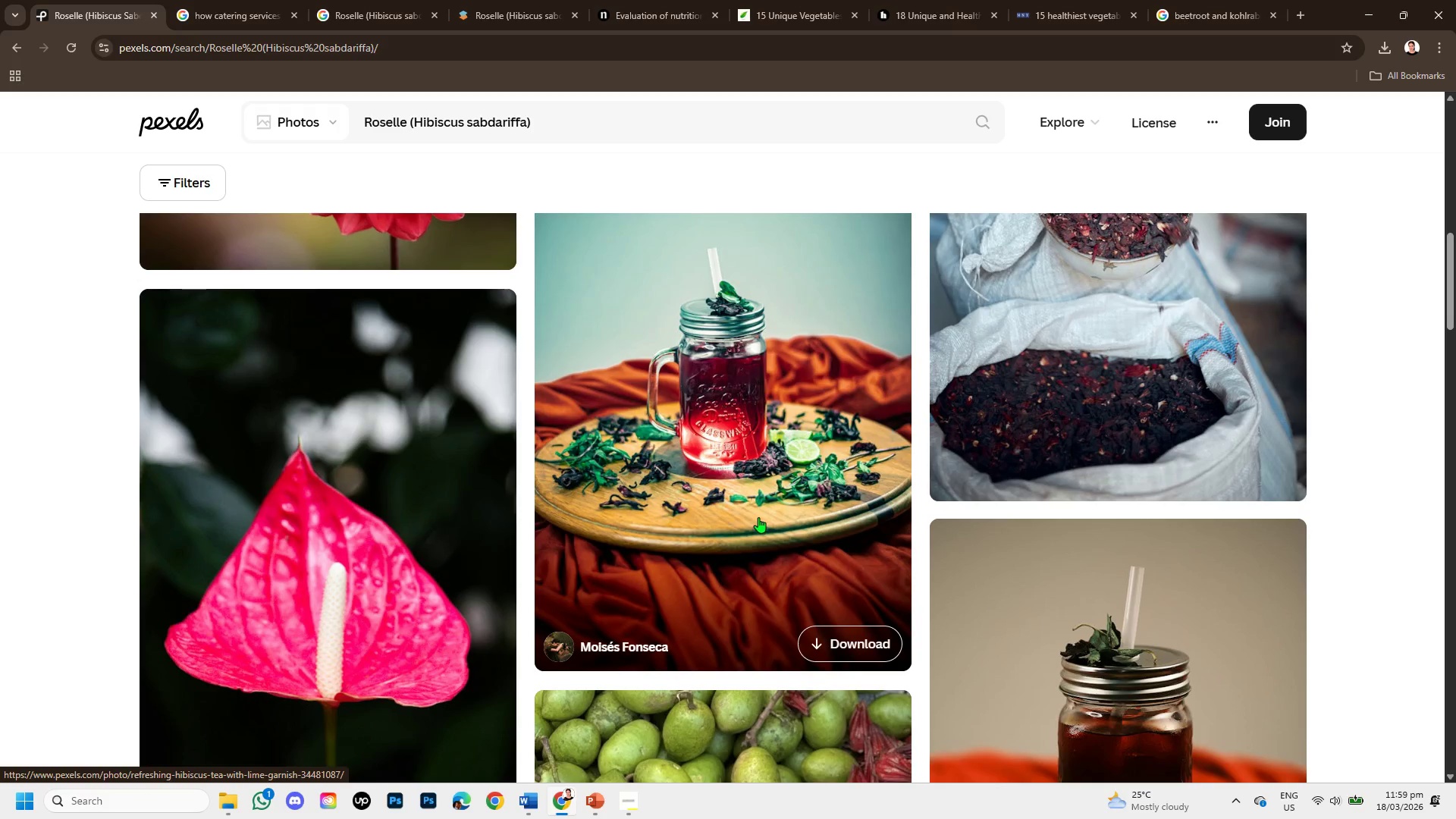 
scroll: coordinate [426, 417], scroll_direction: down, amount: 9.0
 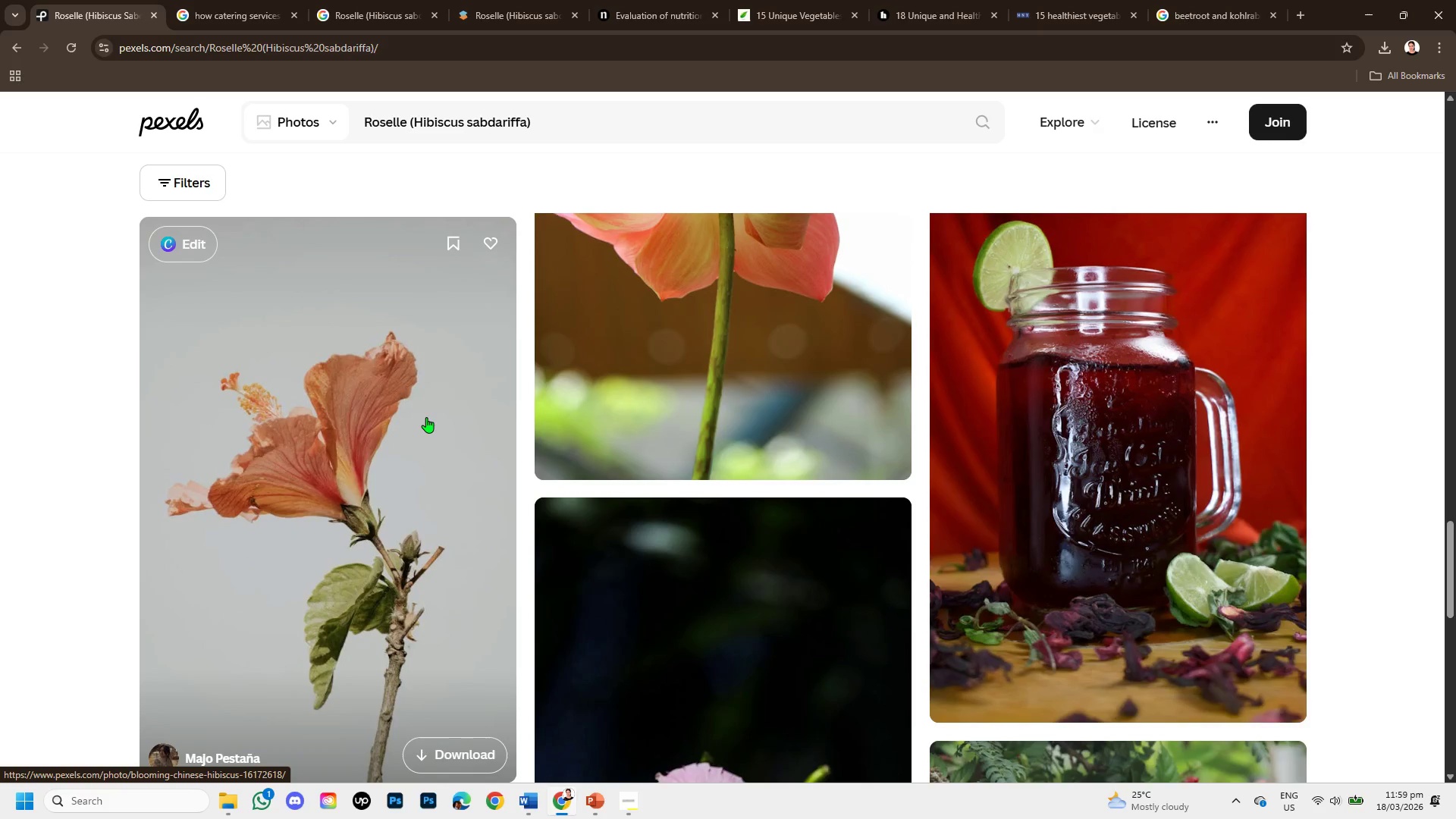 
scroll: coordinate [426, 417], scroll_direction: down, amount: 1.0
 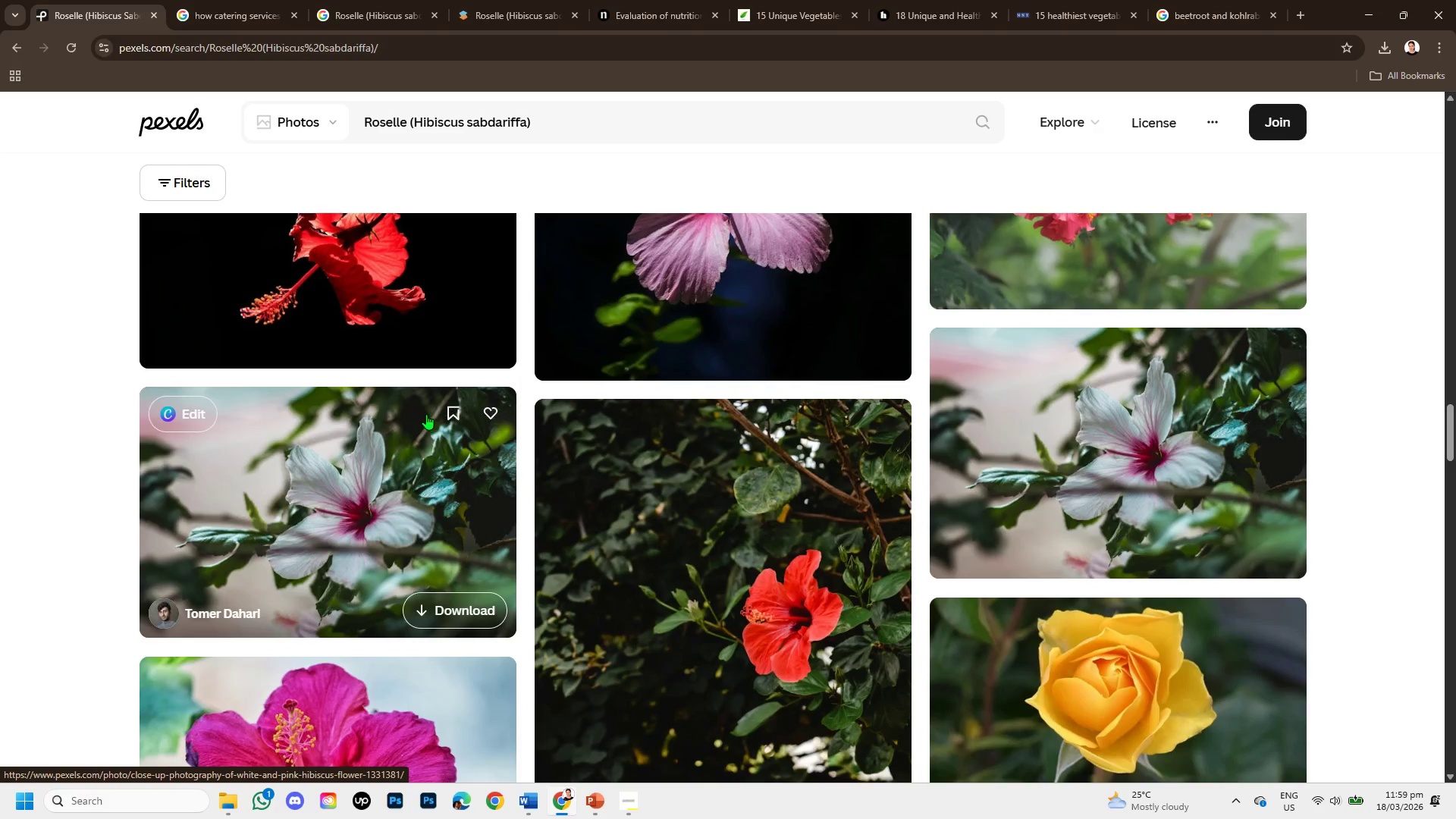 
scroll: coordinate [425, 416], scroll_direction: up, amount: 3.0
 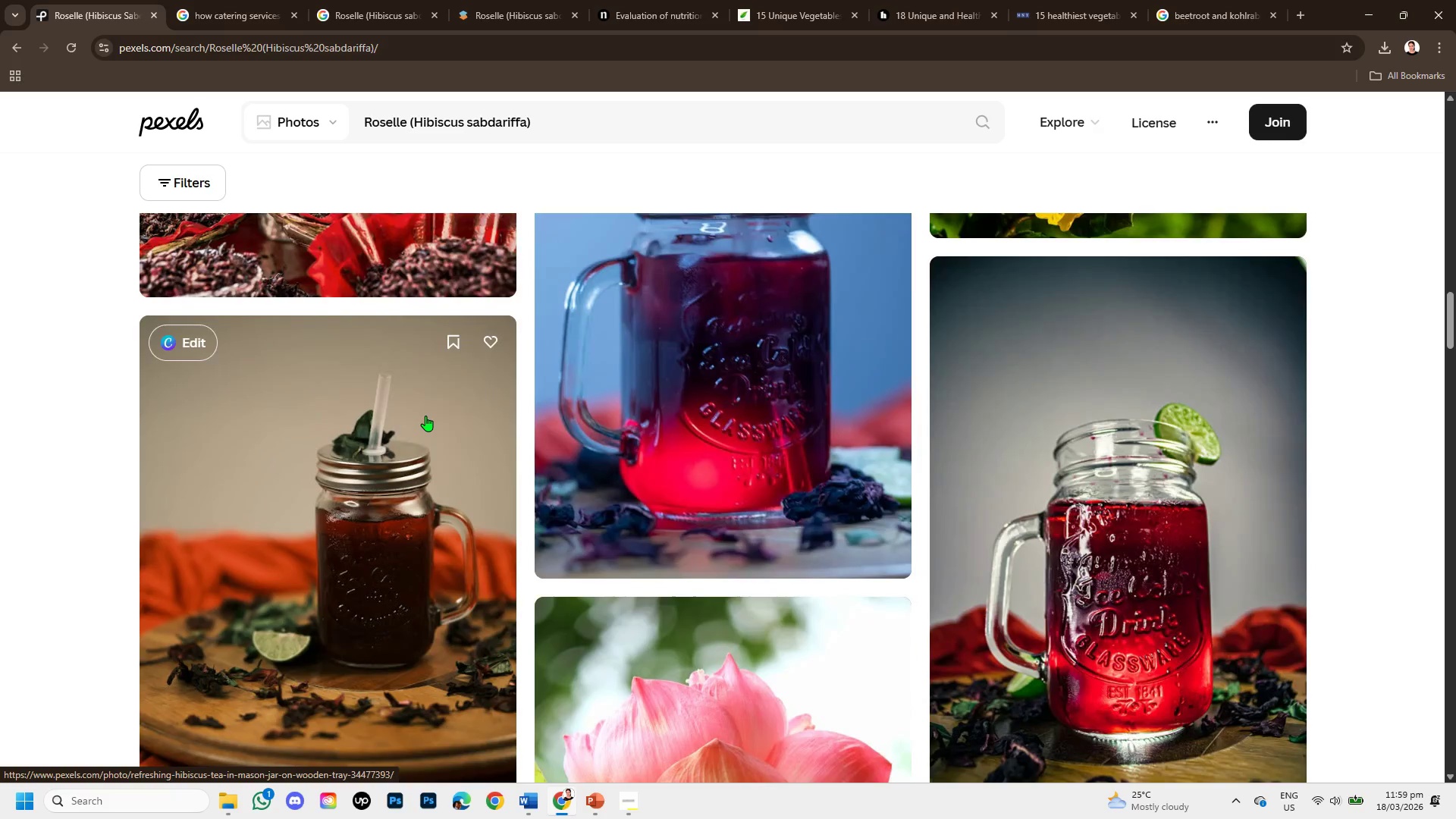 
left_click([408, 412])
 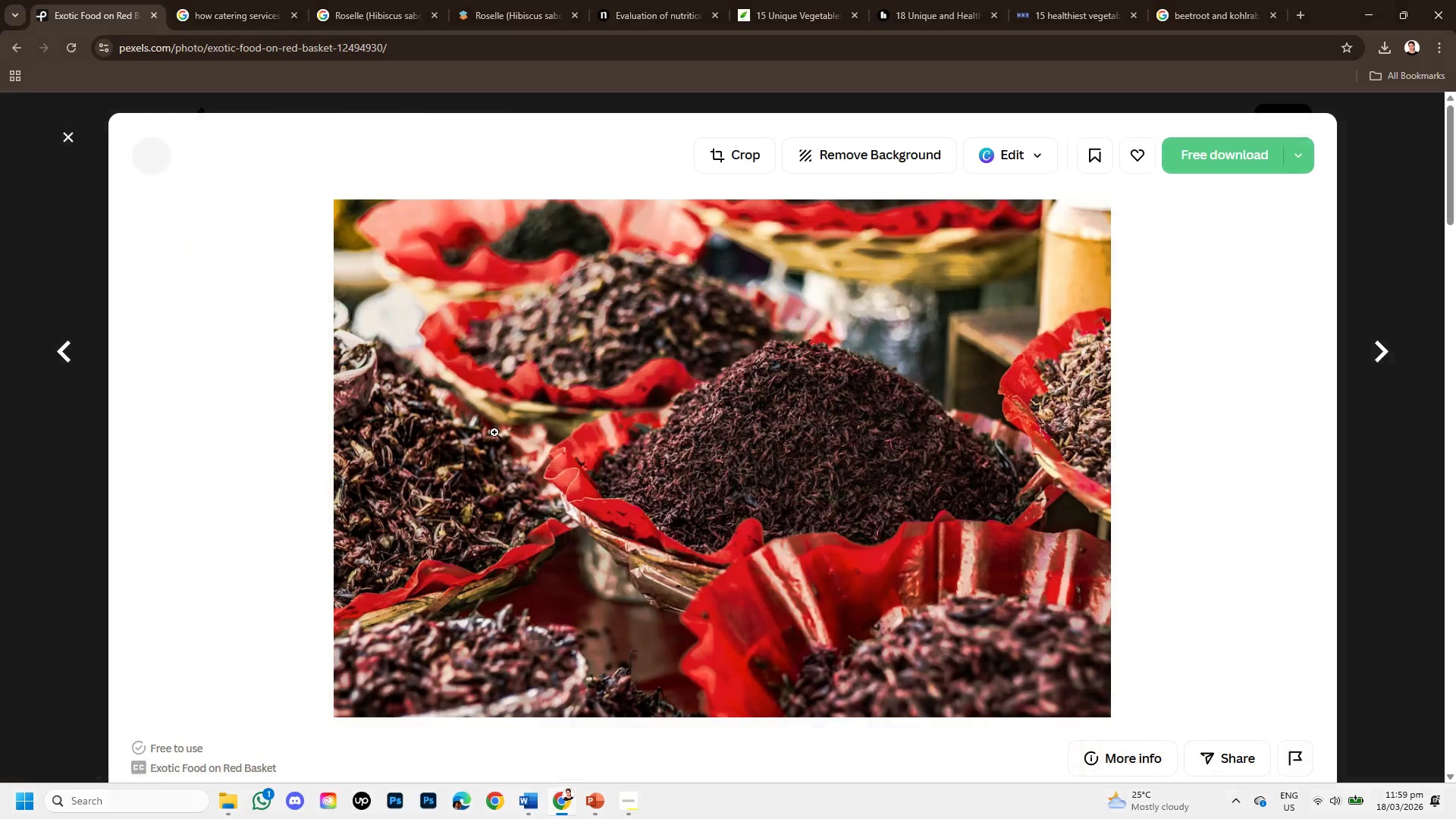 
scroll: coordinate [425, 417], scroll_direction: up, amount: 1.0
 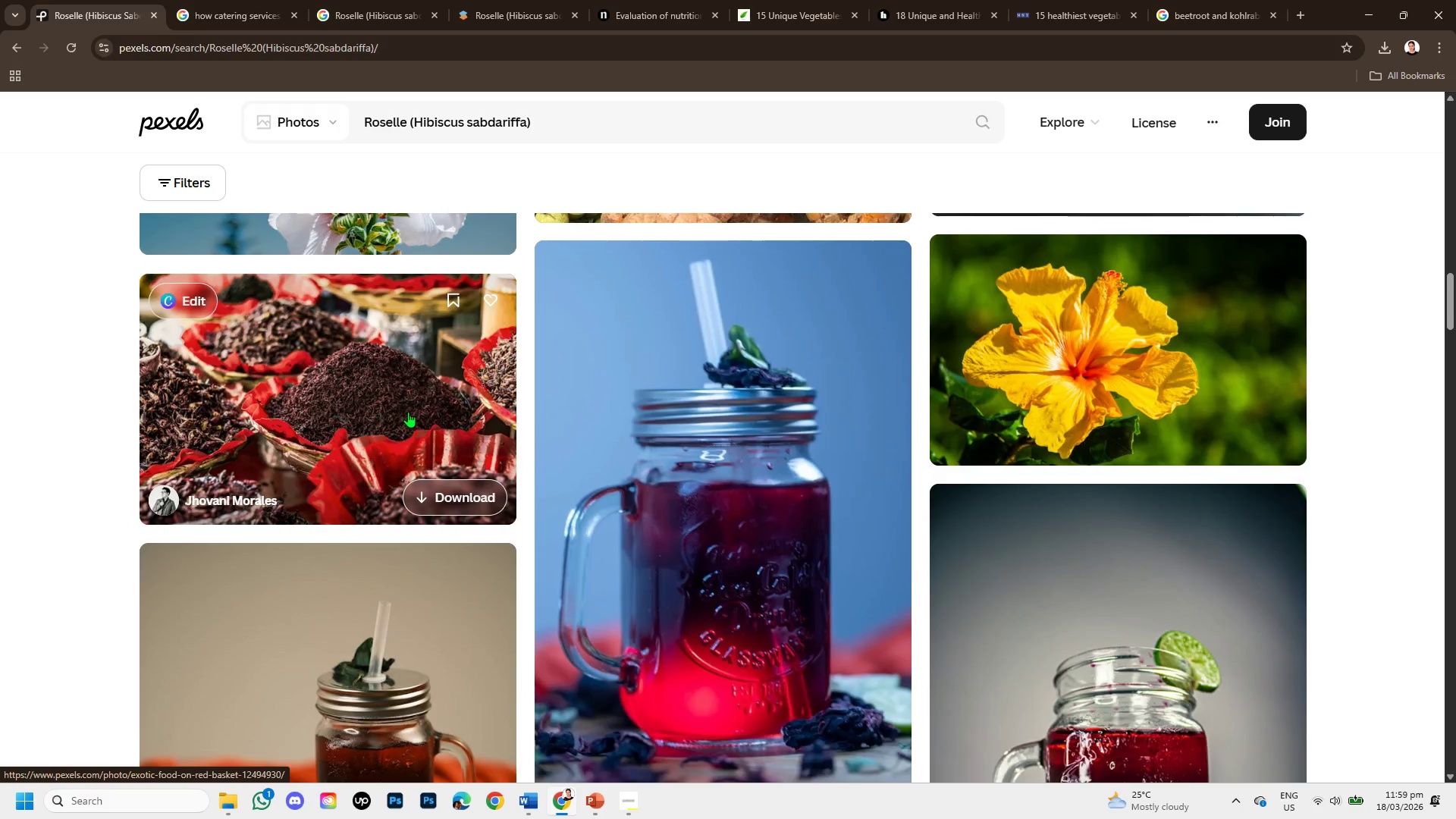 
scroll: coordinate [391, 583], scroll_direction: down, amount: 3.0
 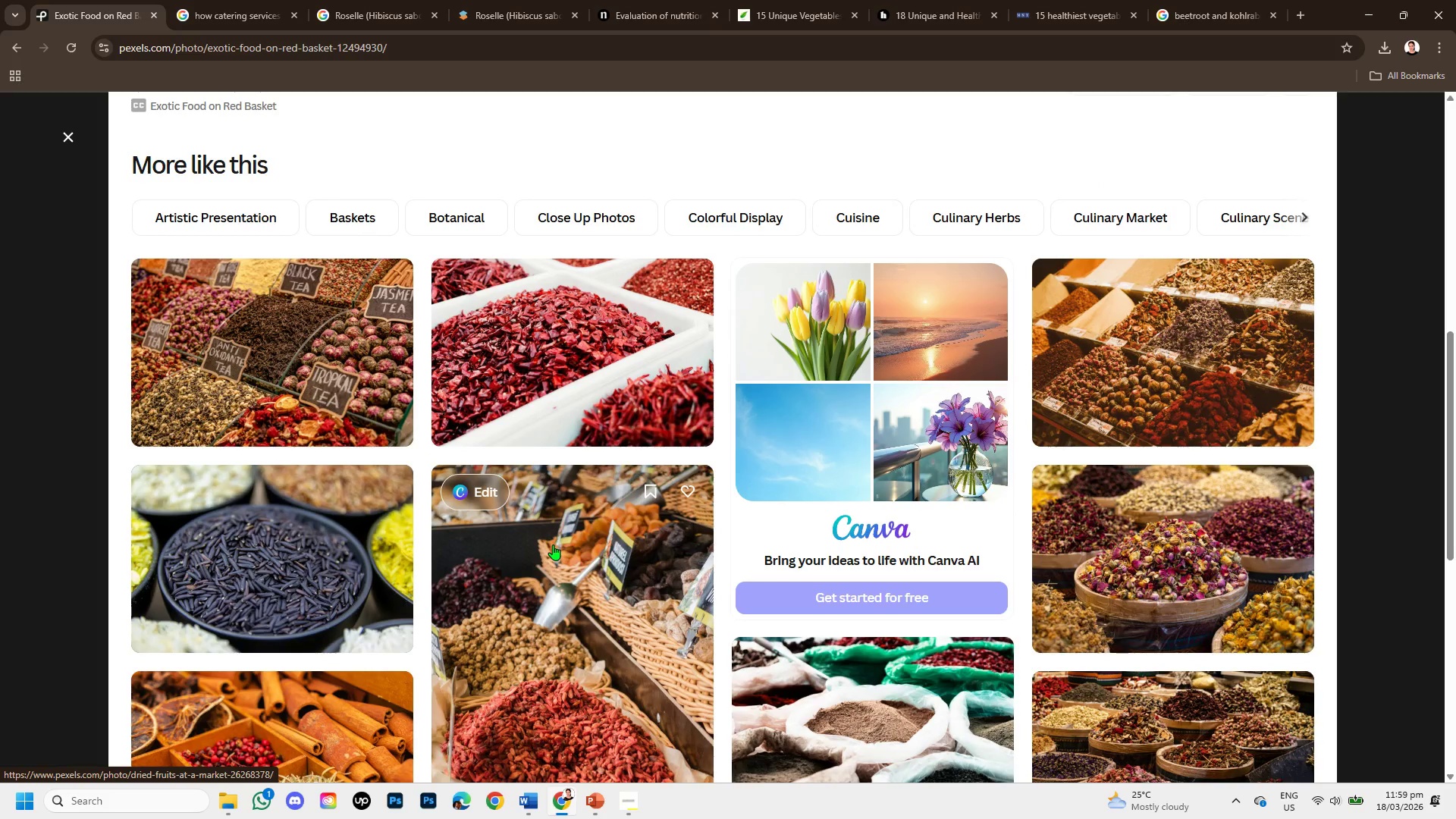 
left_click([67, 131])
 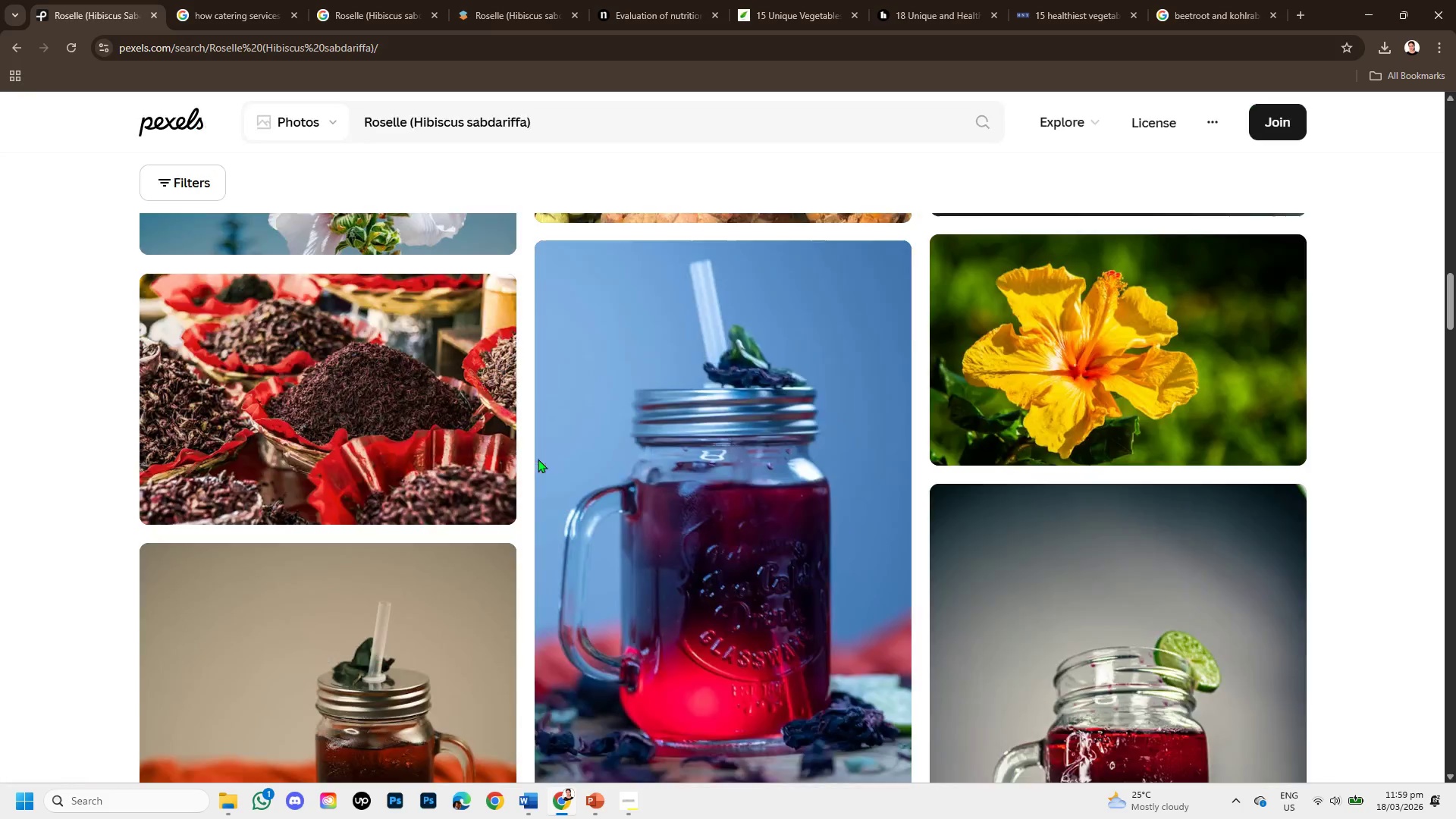 
scroll: coordinate [550, 475], scroll_direction: up, amount: 11.0
 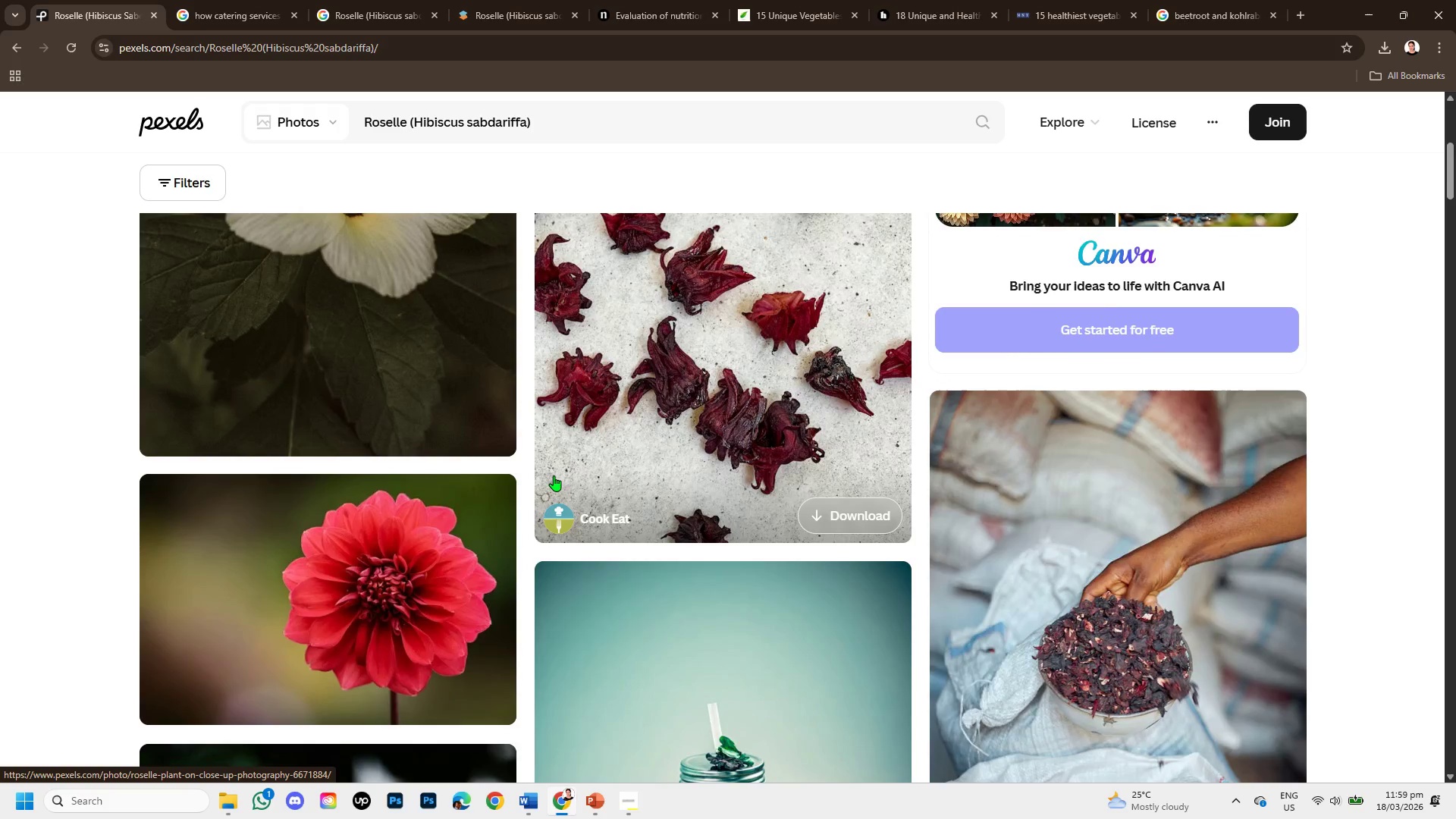 
left_click([632, 495])
 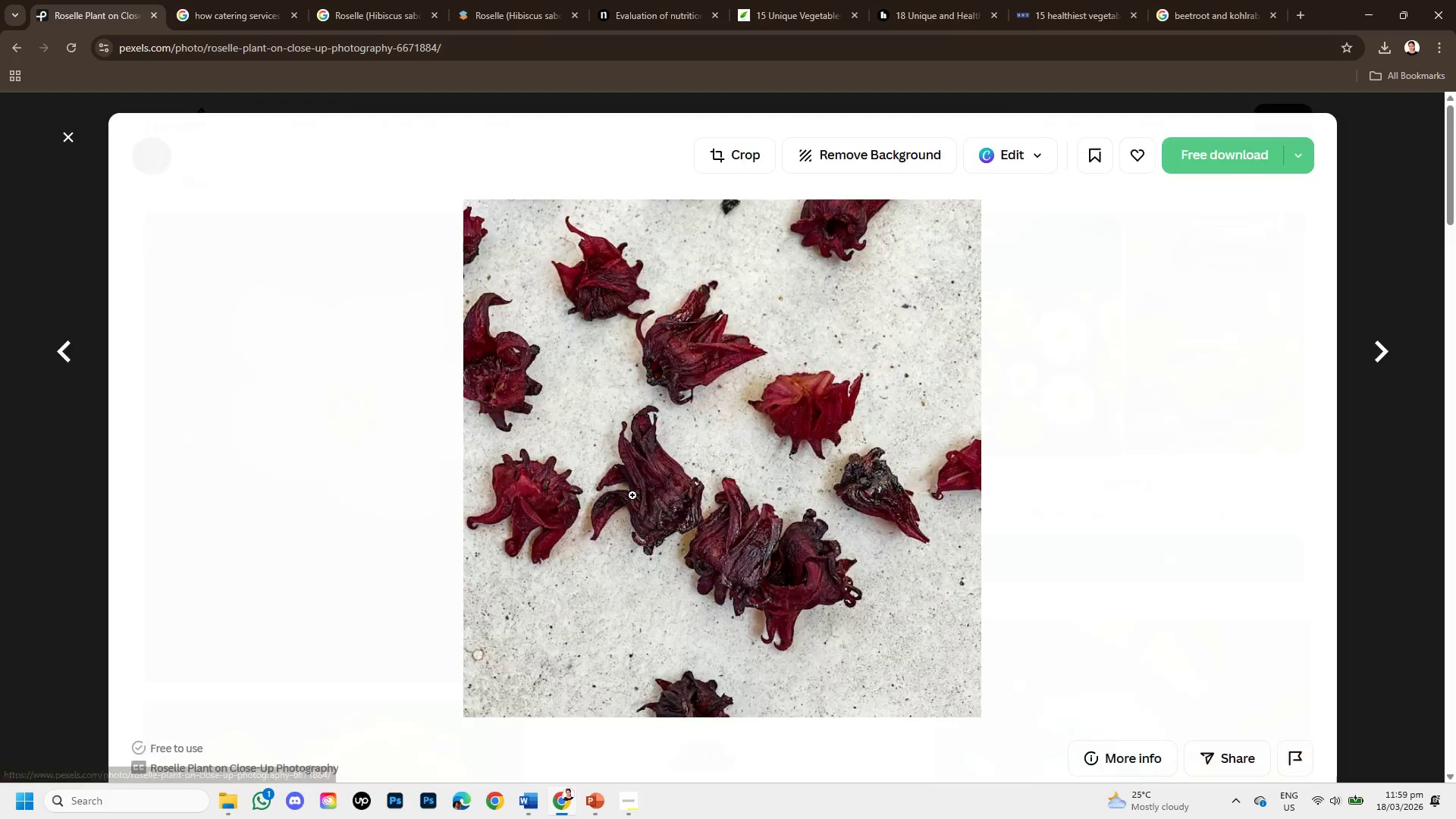 
scroll: coordinate [554, 475], scroll_direction: up, amount: 1.0
 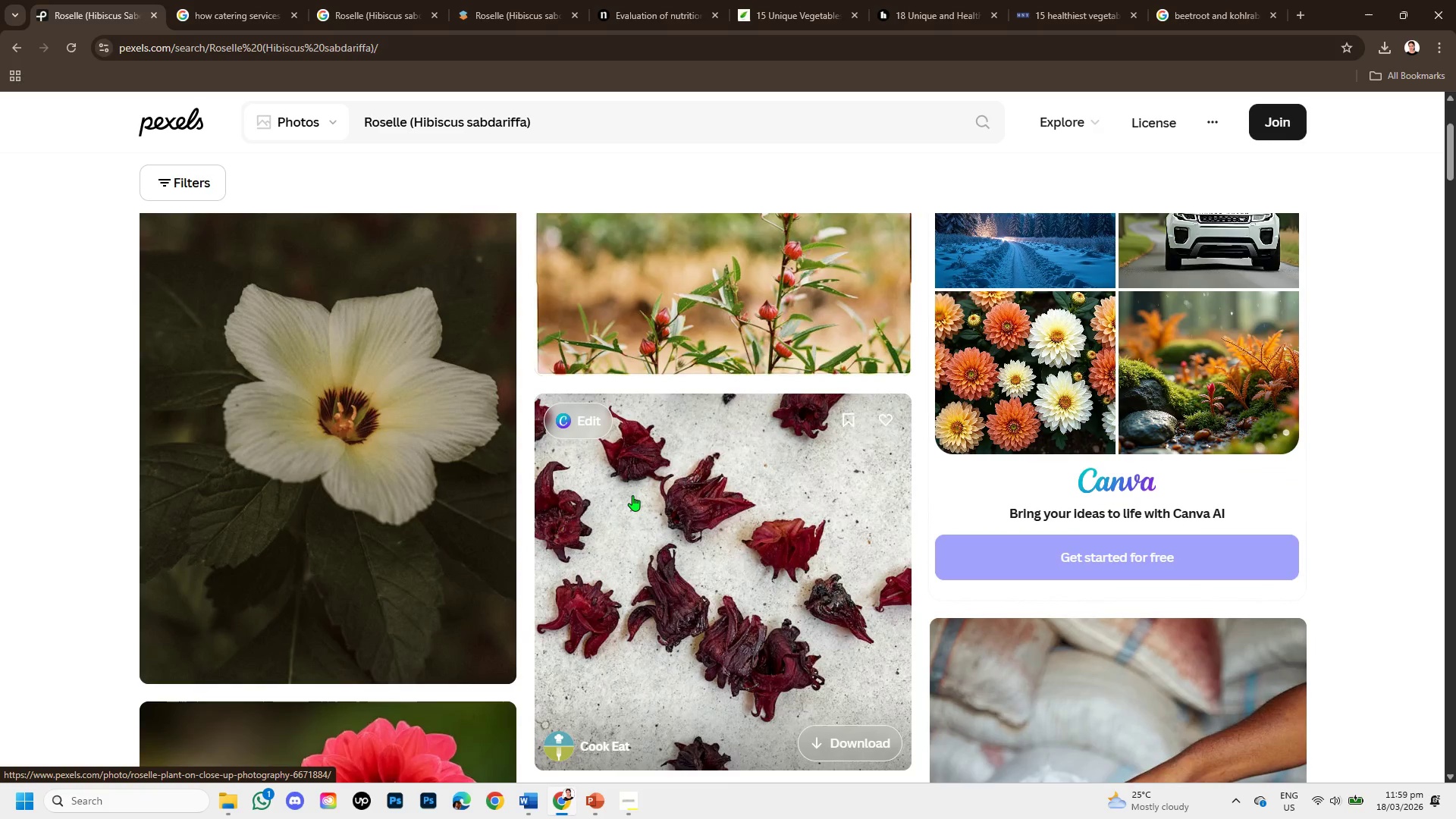 
scroll: coordinate [427, 582], scroll_direction: down, amount: 4.0
 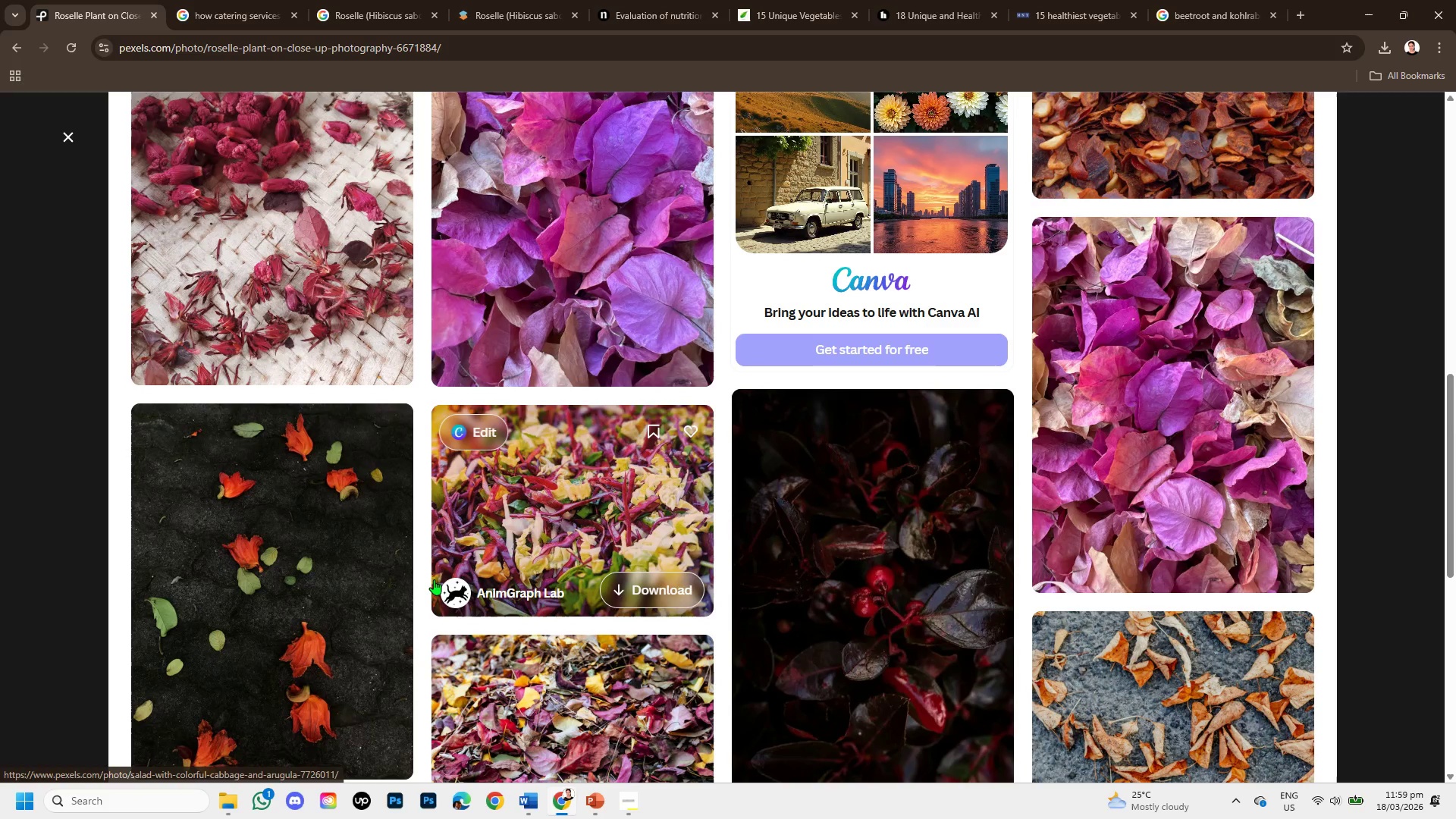 
scroll: coordinate [435, 579], scroll_direction: up, amount: 1.0
 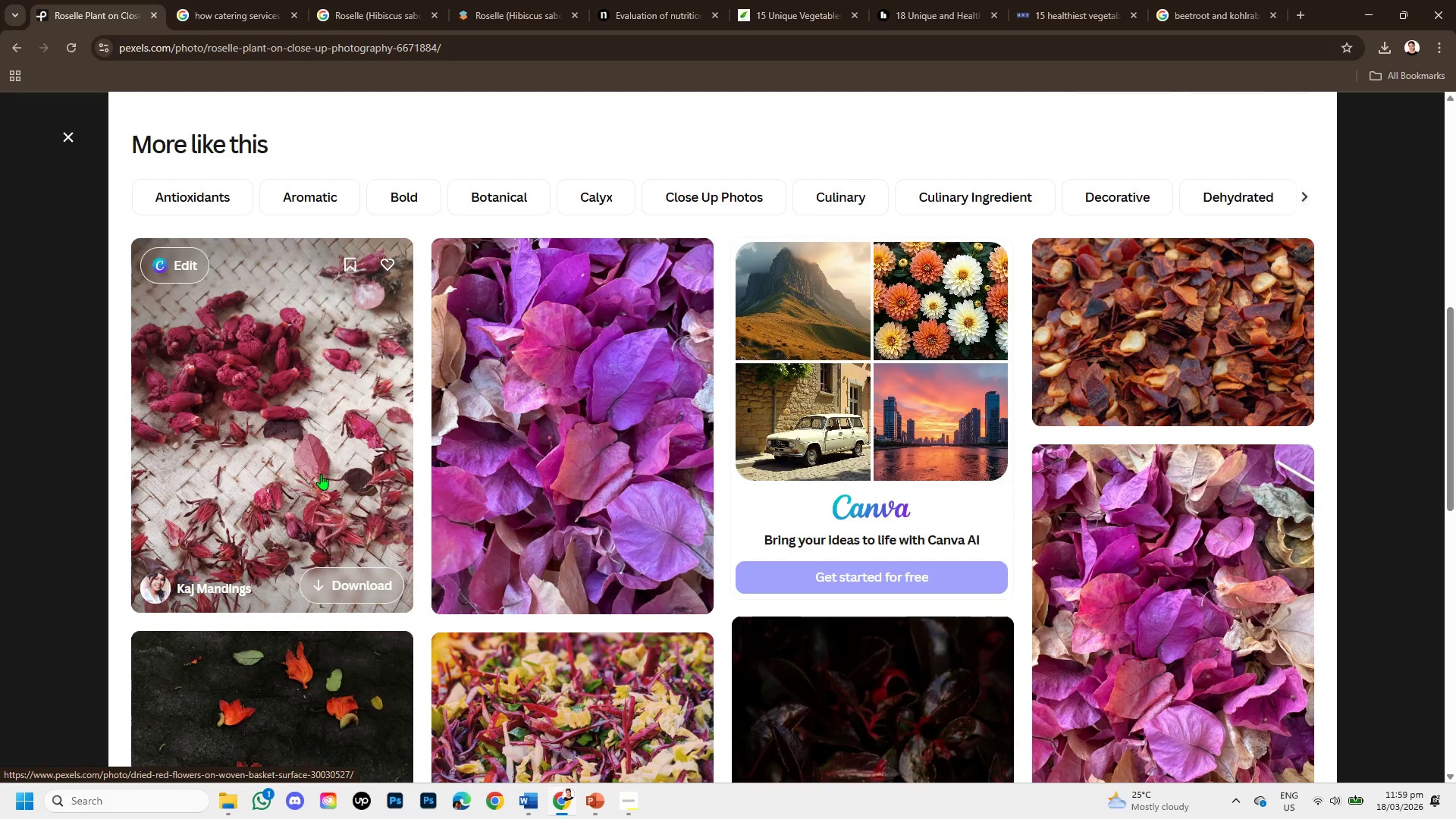 
left_click([321, 474])
 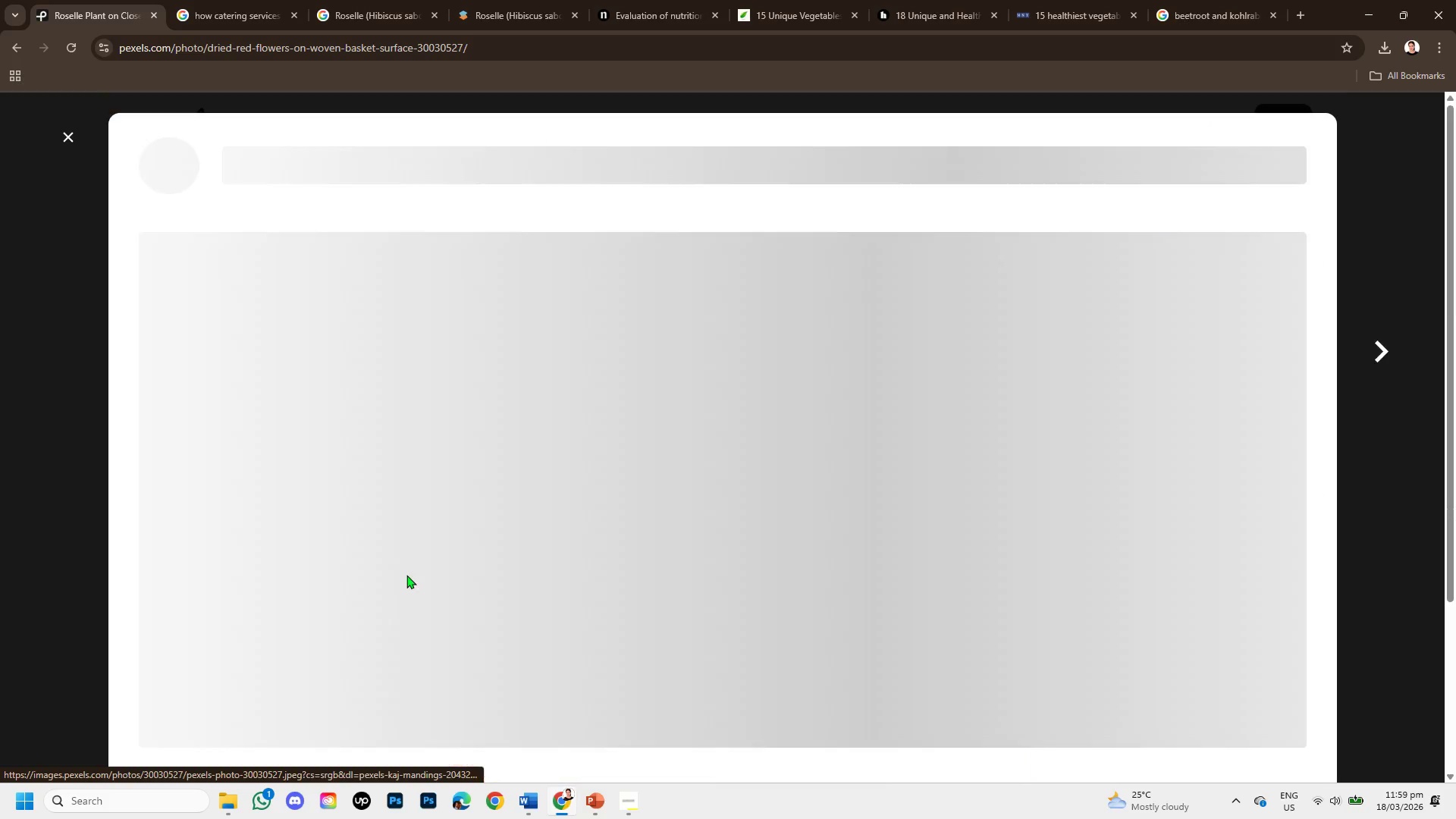 
scroll: coordinate [406, 575], scroll_direction: down, amount: 1.0
 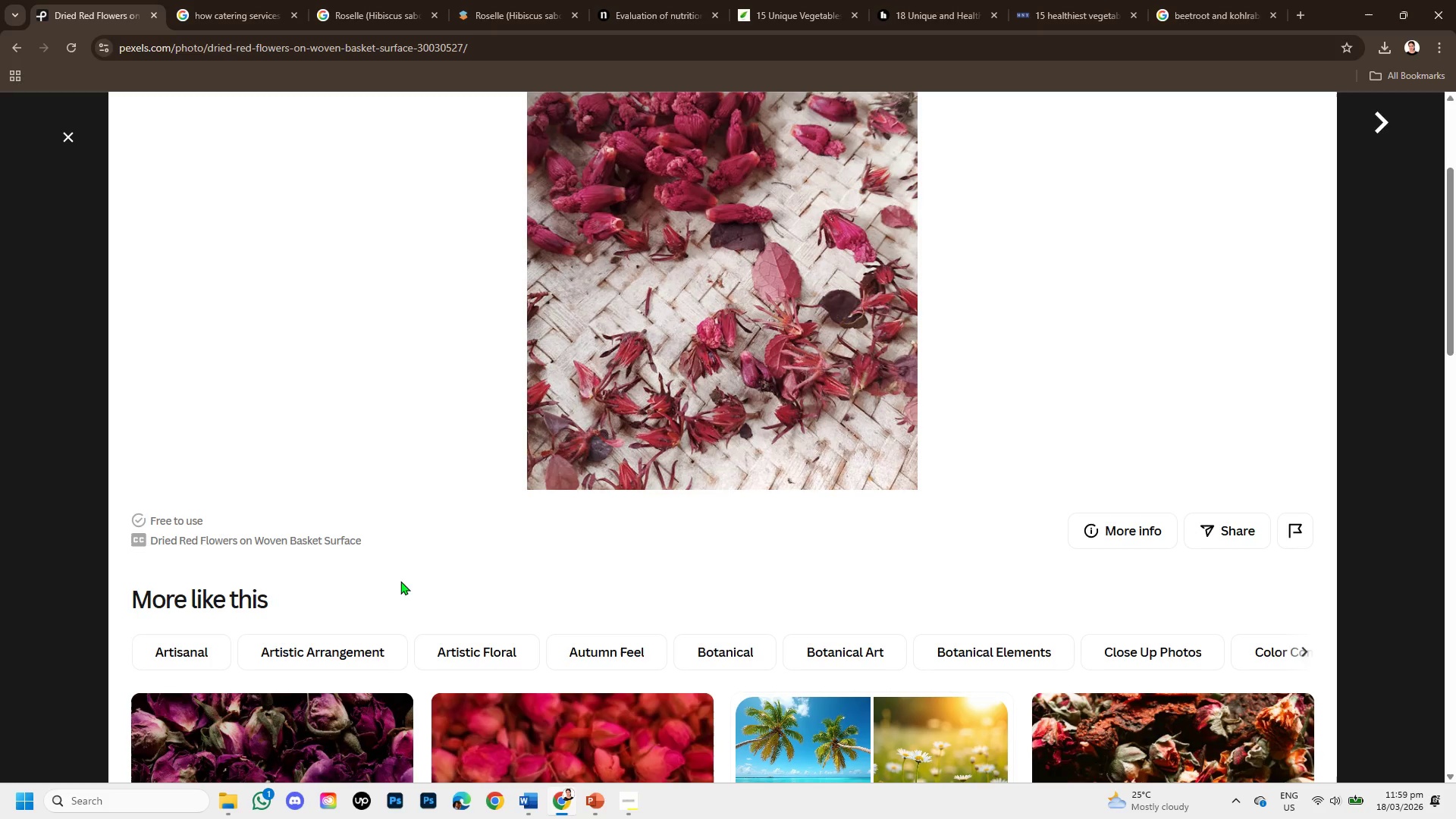 
left_click([64, 140])
 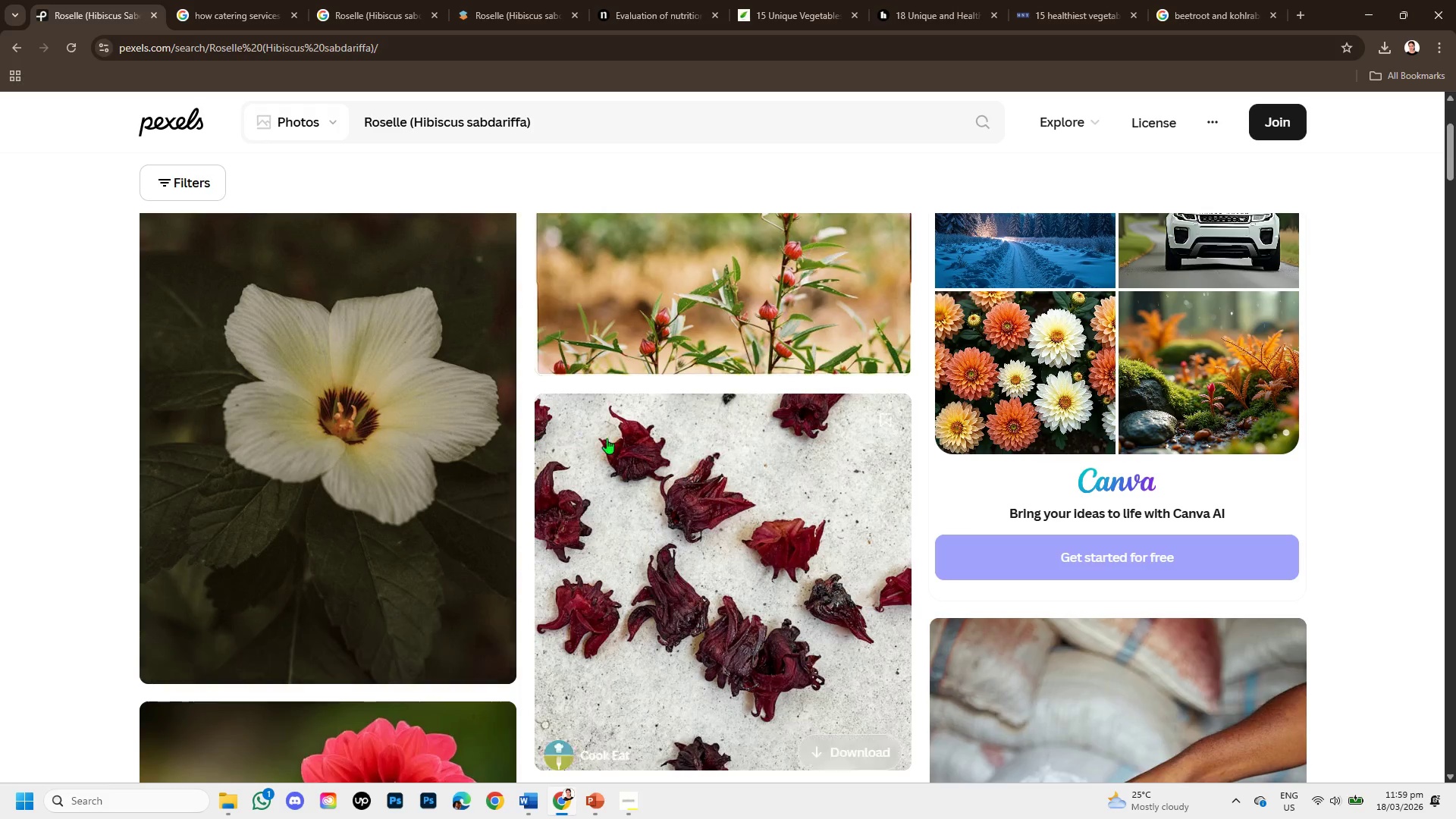 
scroll: coordinate [381, 534], scroll_direction: up, amount: 2.0
 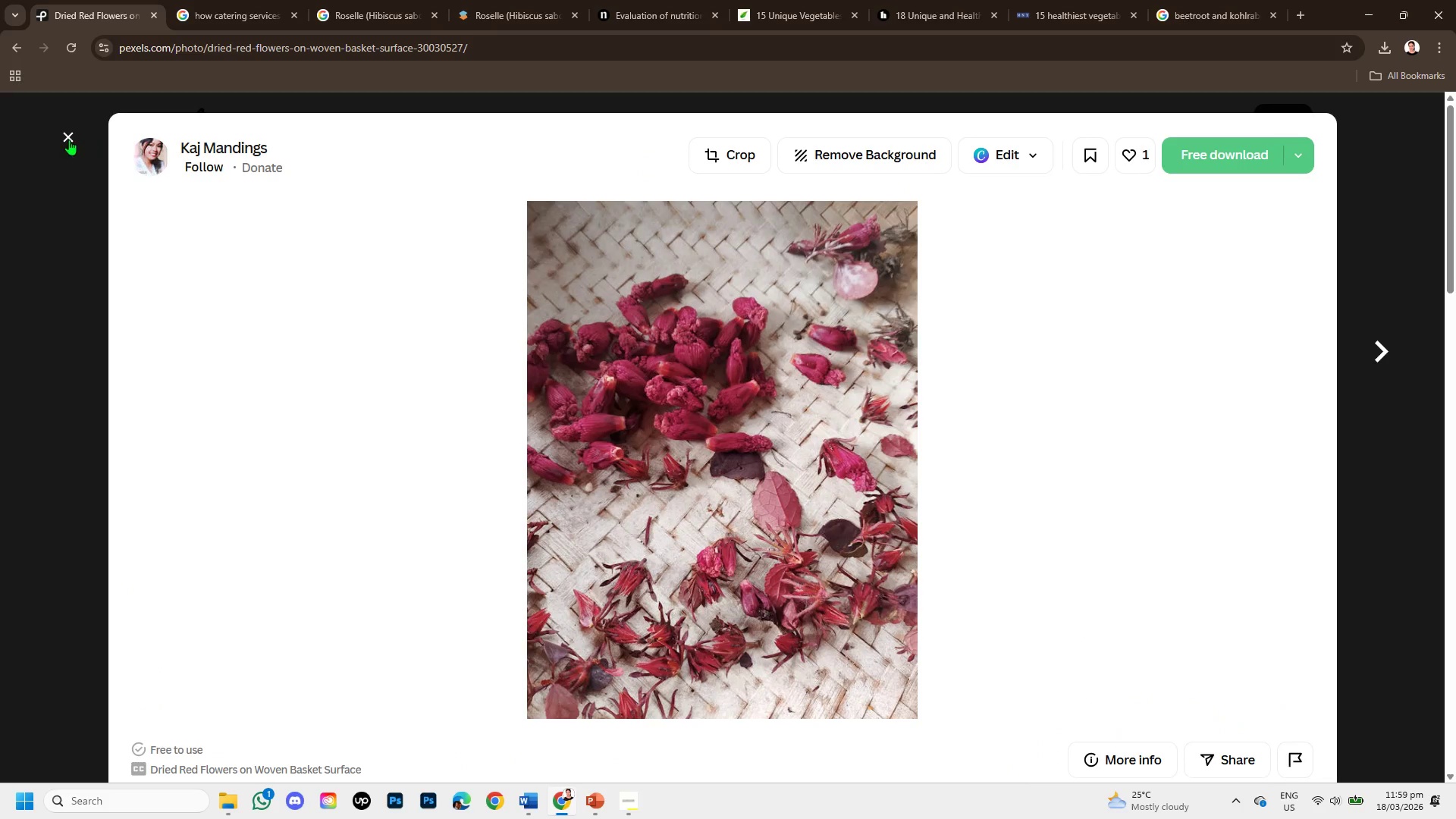 
left_click([684, 407])
 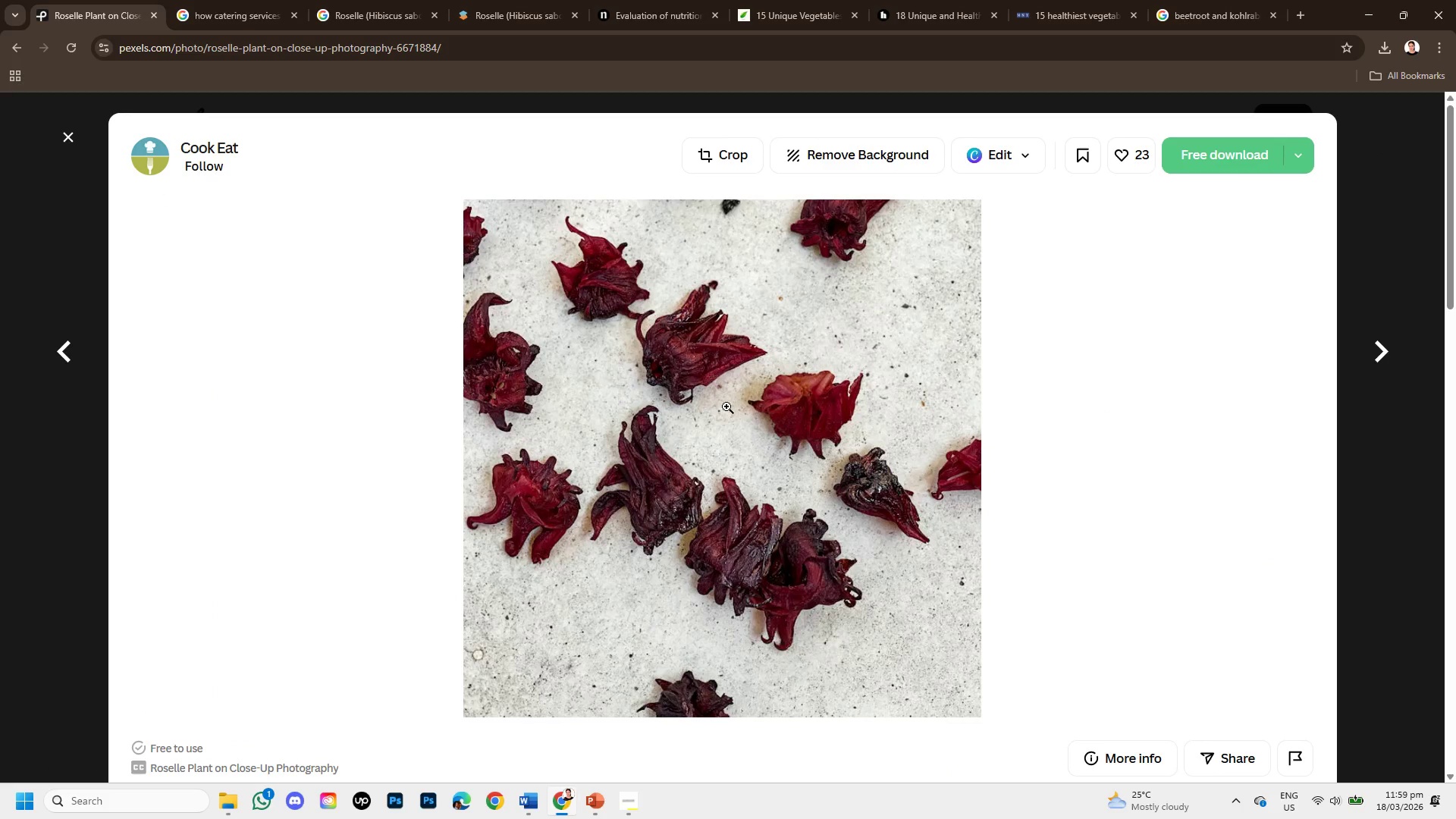 
scroll: coordinate [625, 443], scroll_direction: none, amount: 0.0
 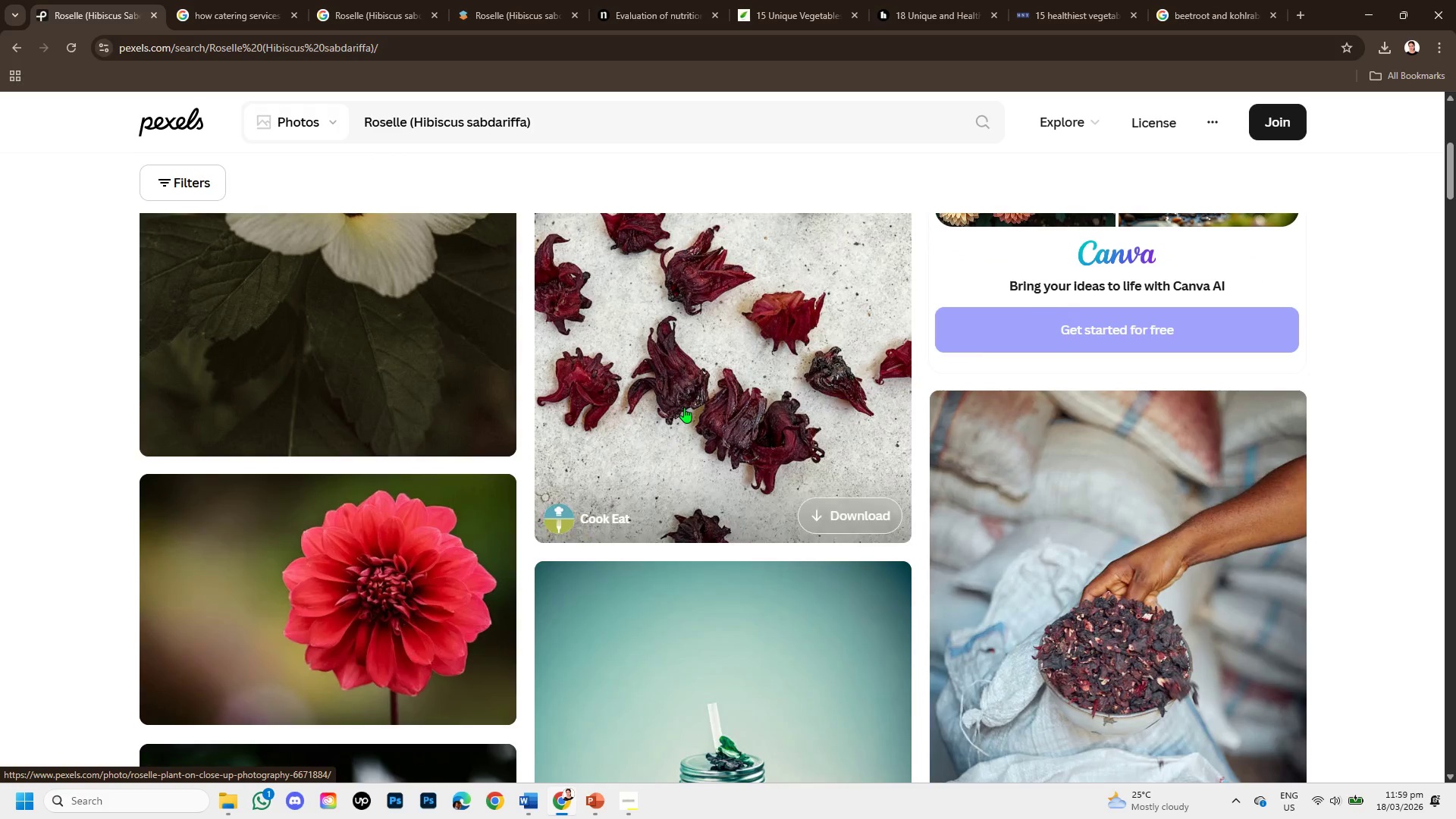 
scroll: coordinate [730, 406], scroll_direction: down, amount: 2.0
 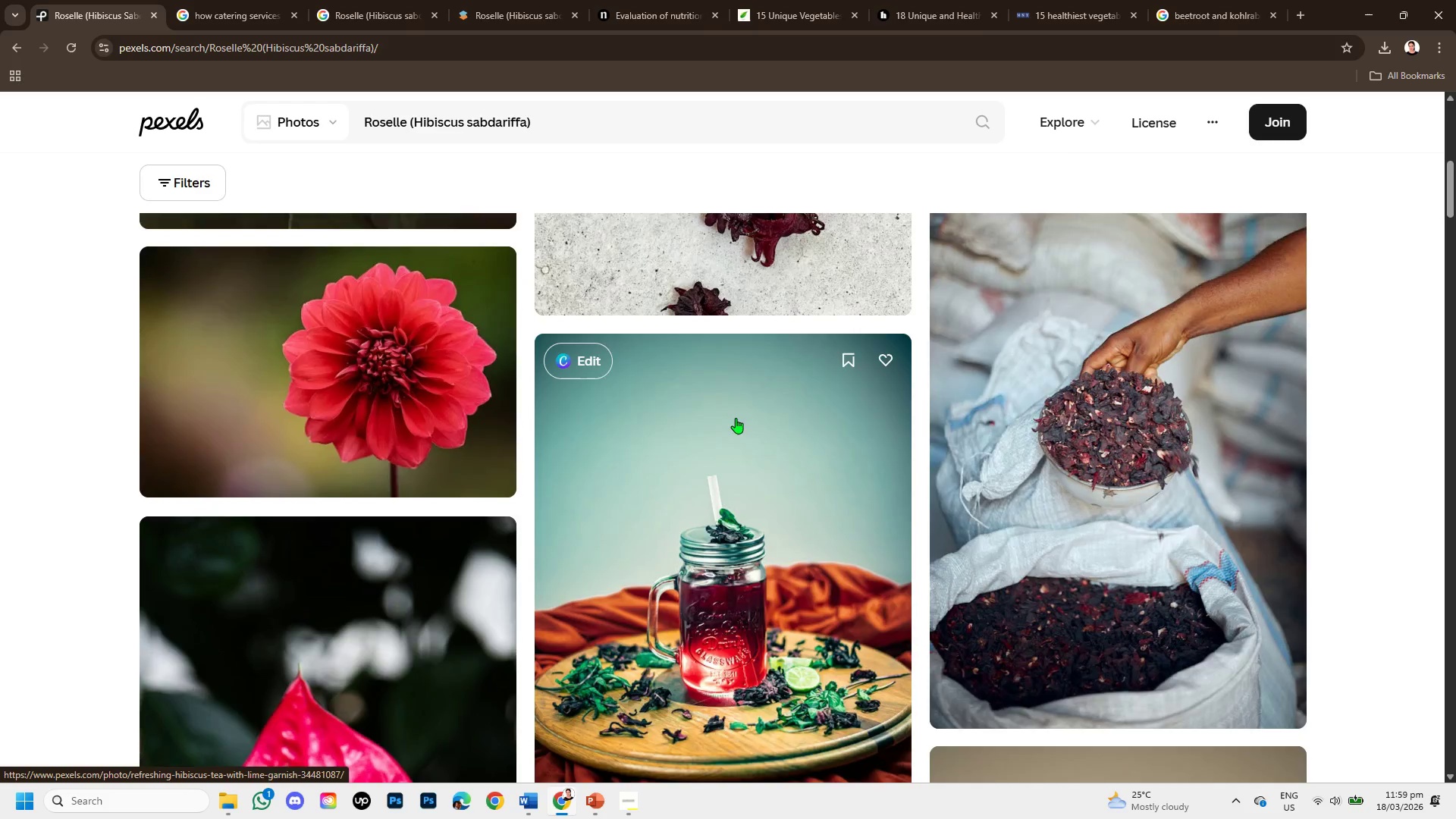 
scroll: coordinate [736, 418], scroll_direction: up, amount: 4.0
 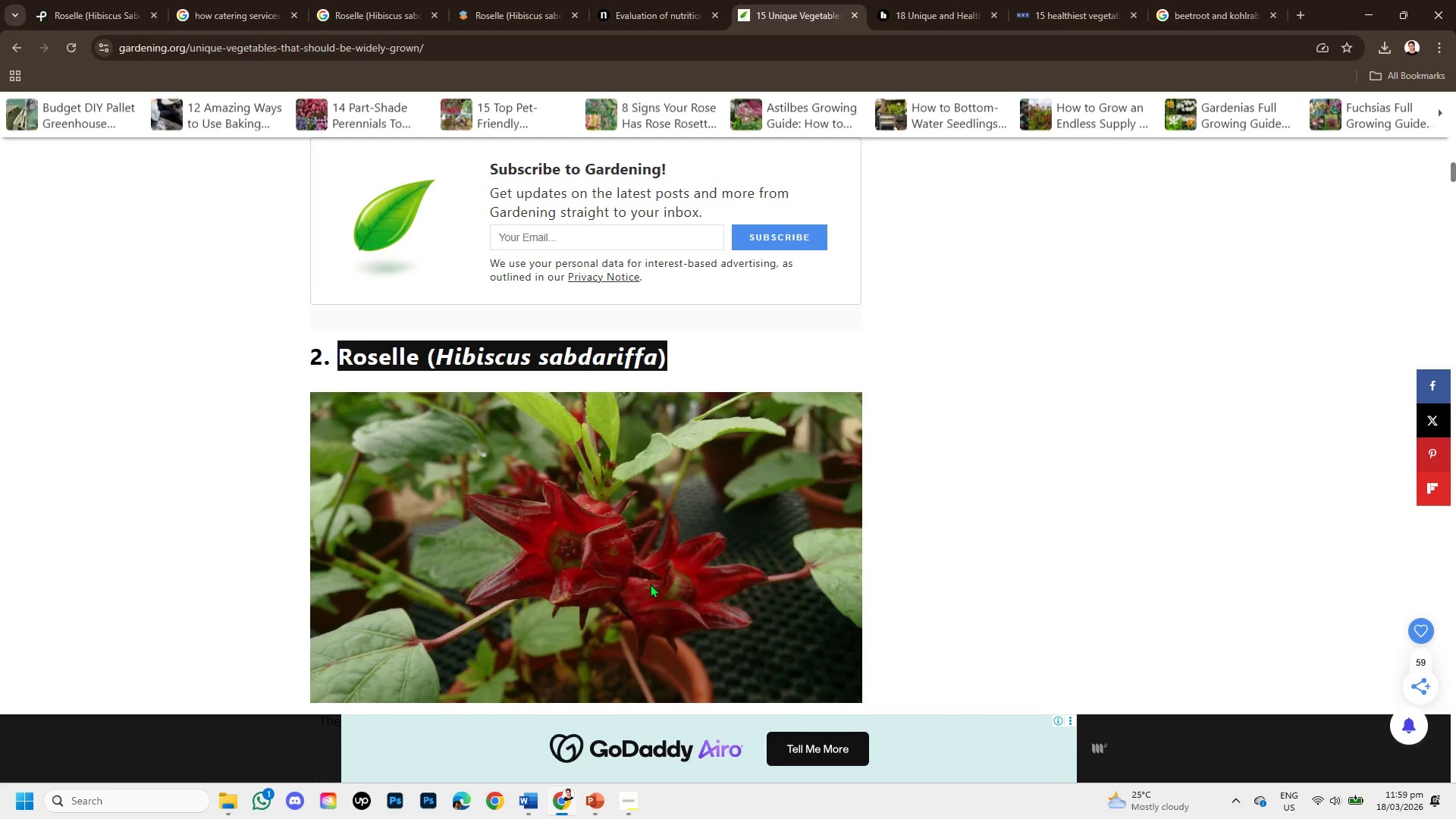 
scroll: coordinate [599, 530], scroll_direction: down, amount: 1.0
 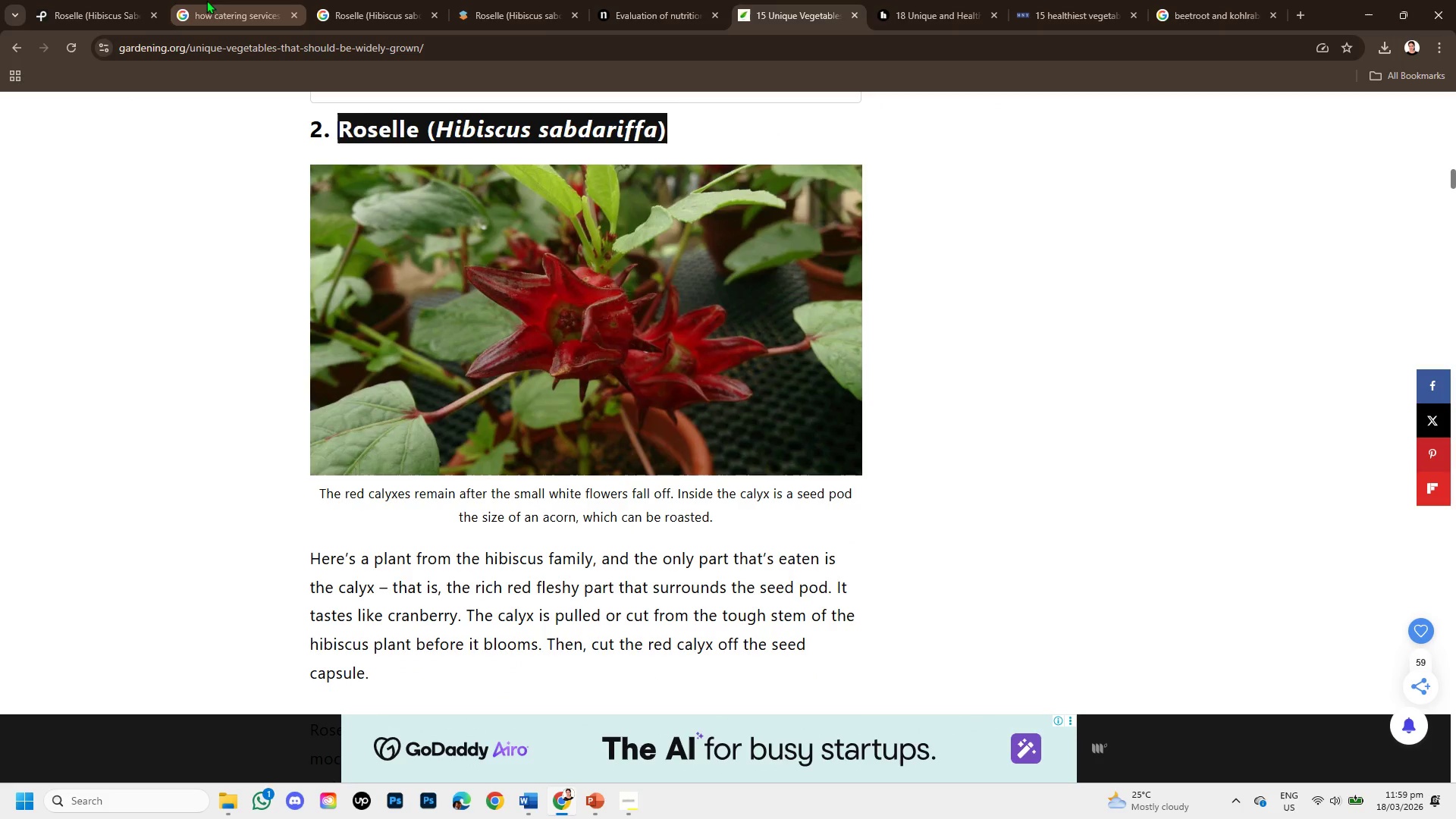 
left_click([108, 0])
 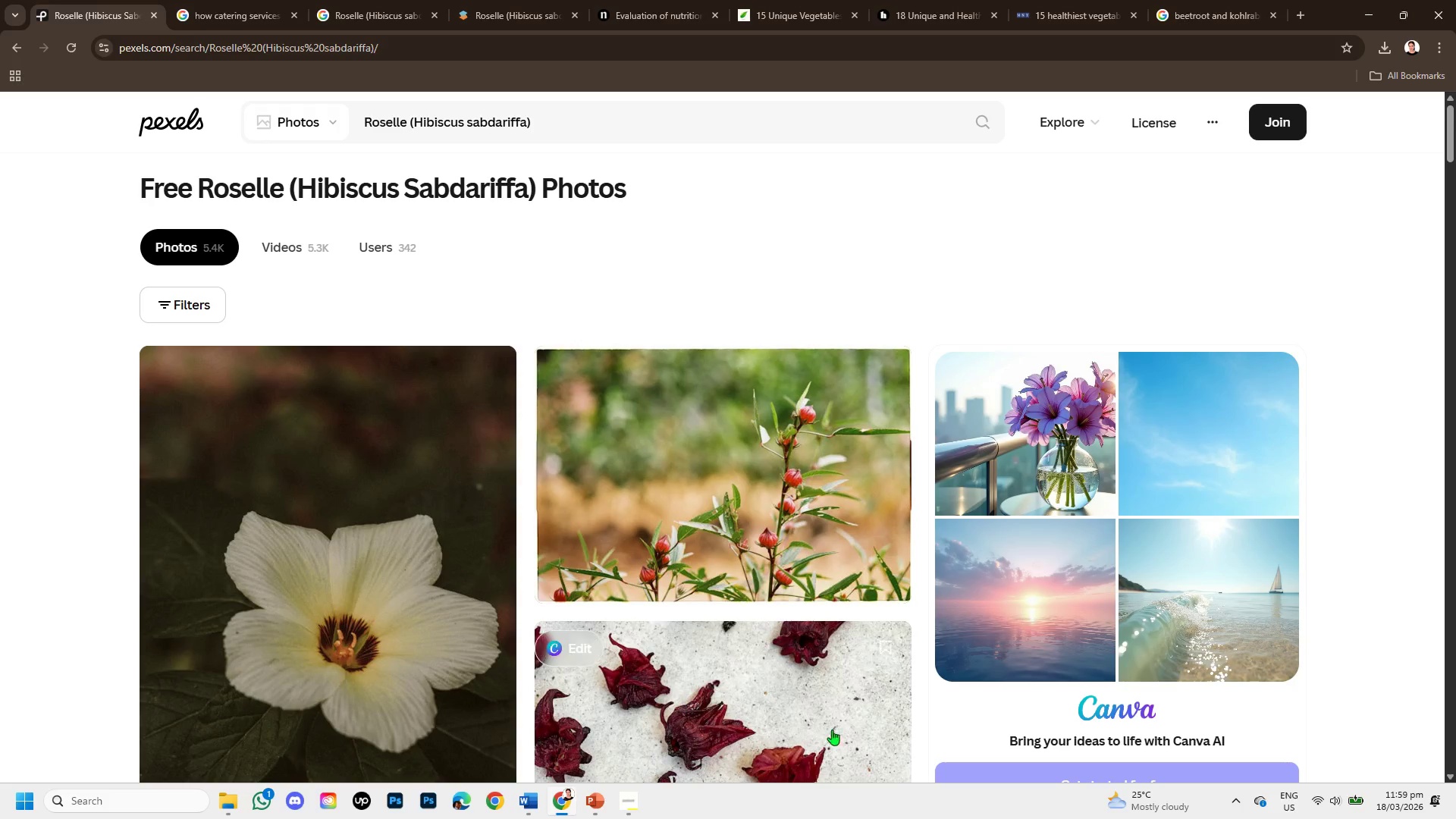 
left_click([780, 576])
 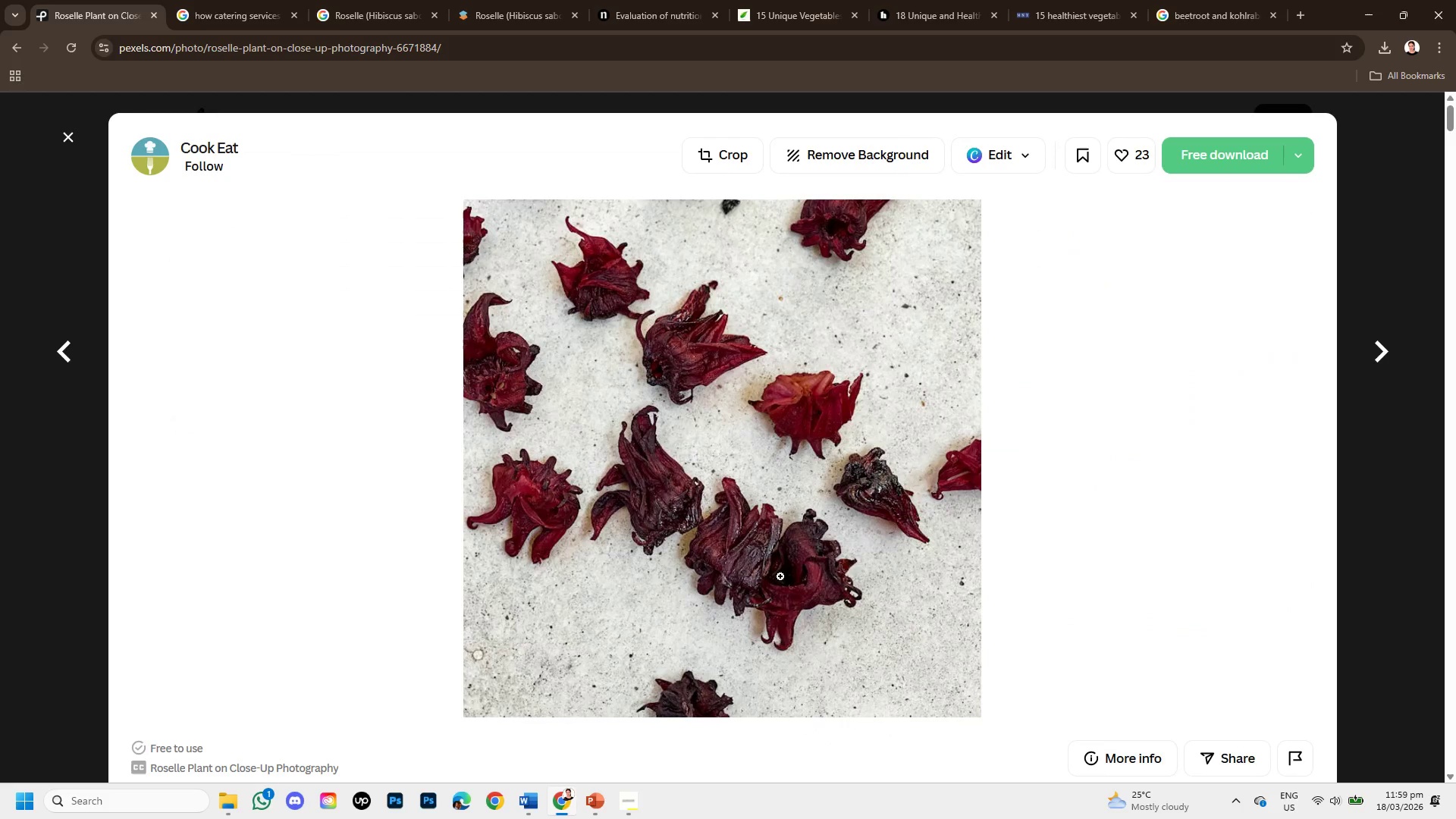 
scroll: coordinate [766, 504], scroll_direction: down, amount: 4.0
 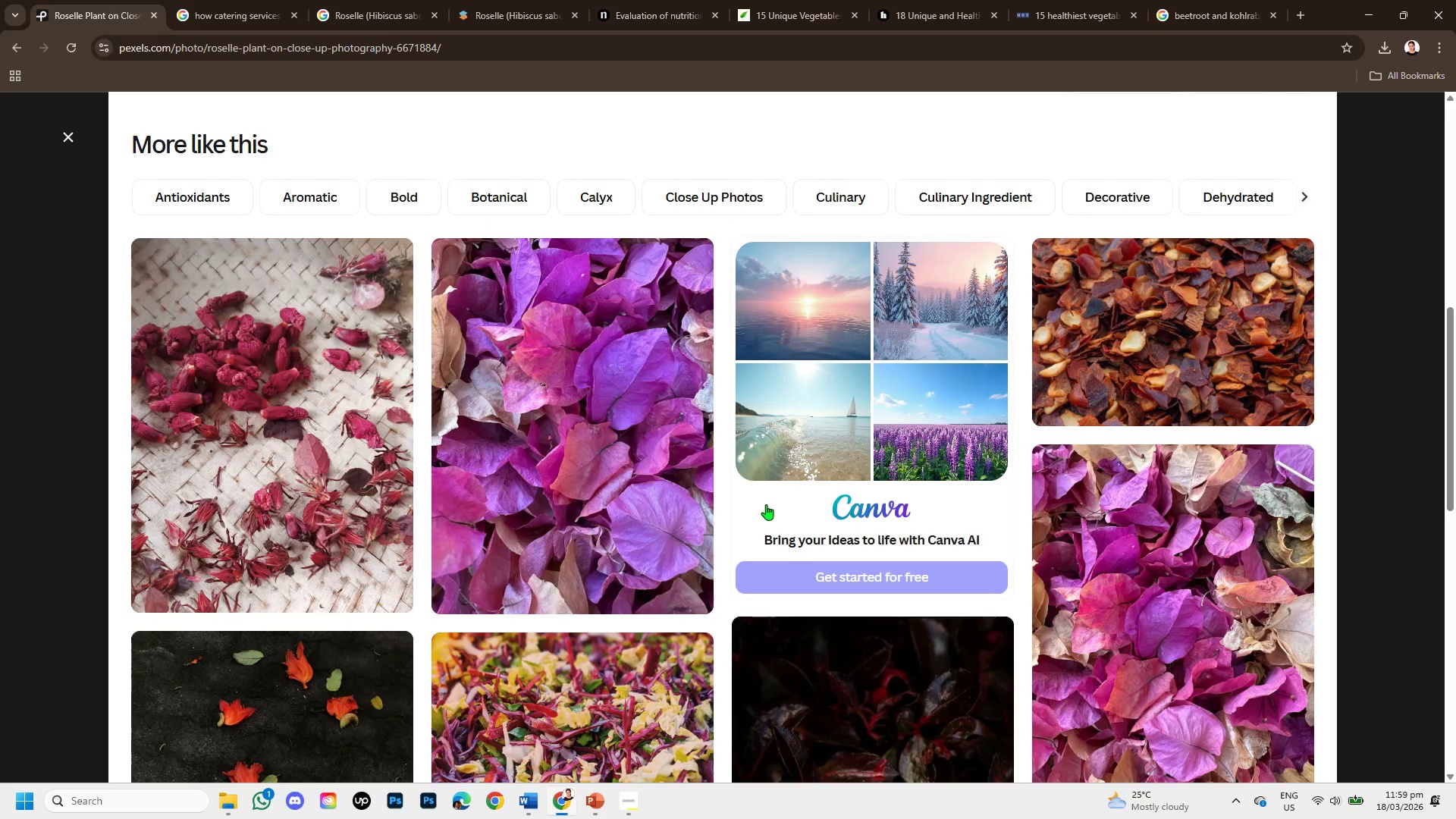 
mouse_move([752, 514])
 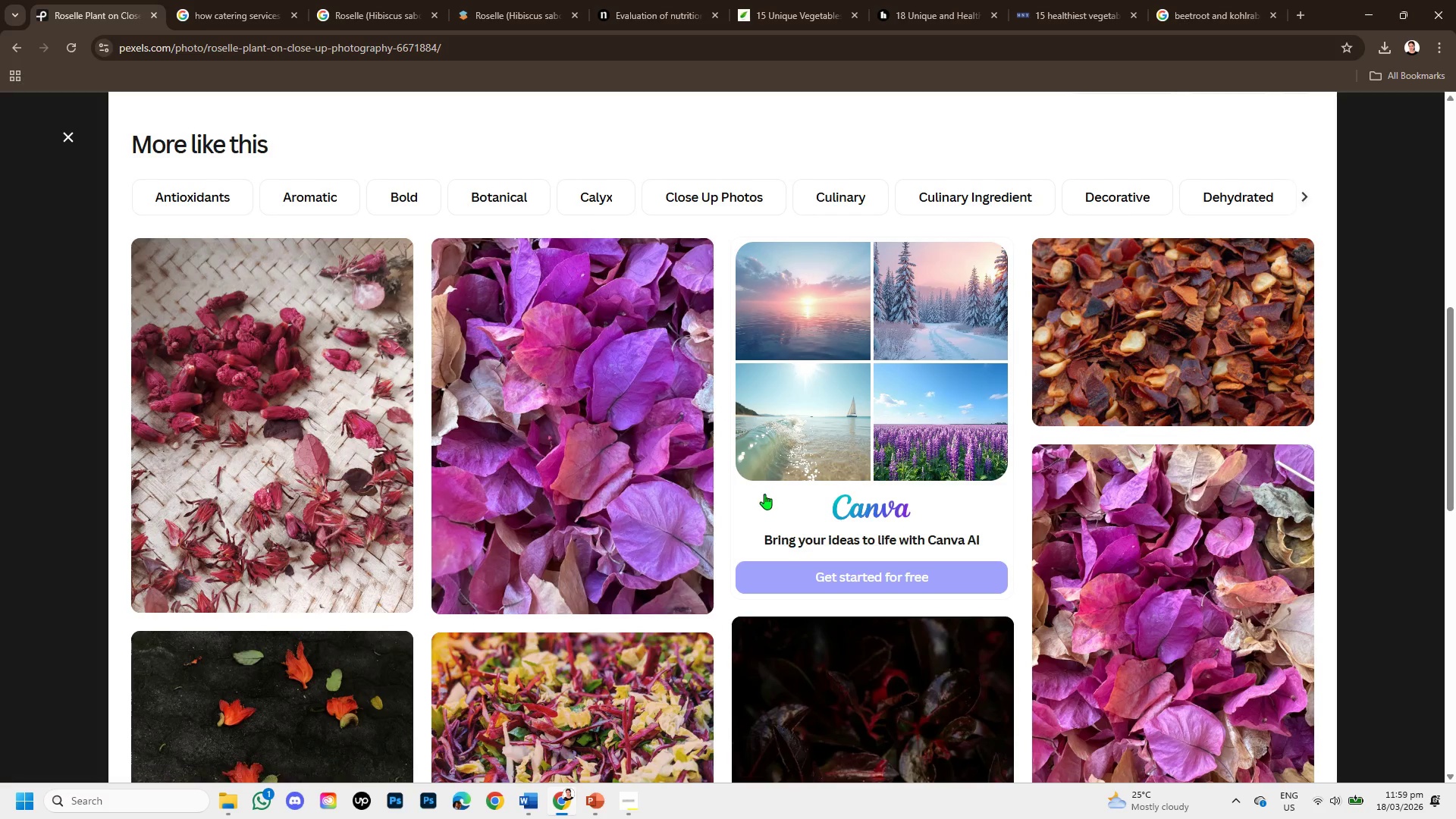 
scroll: coordinate [763, 494], scroll_direction: none, amount: 0.0
 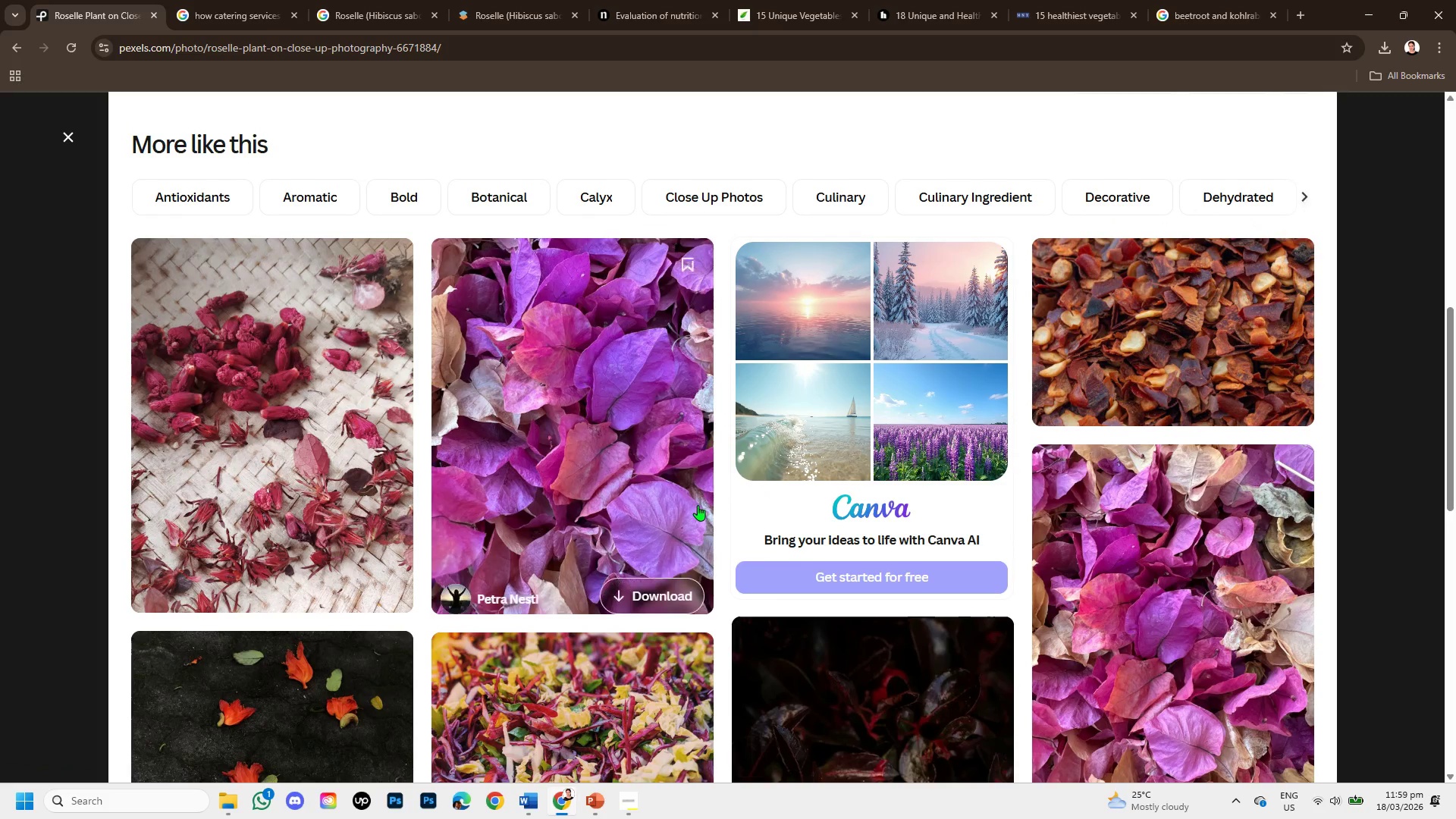 
left_click([359, 537])
 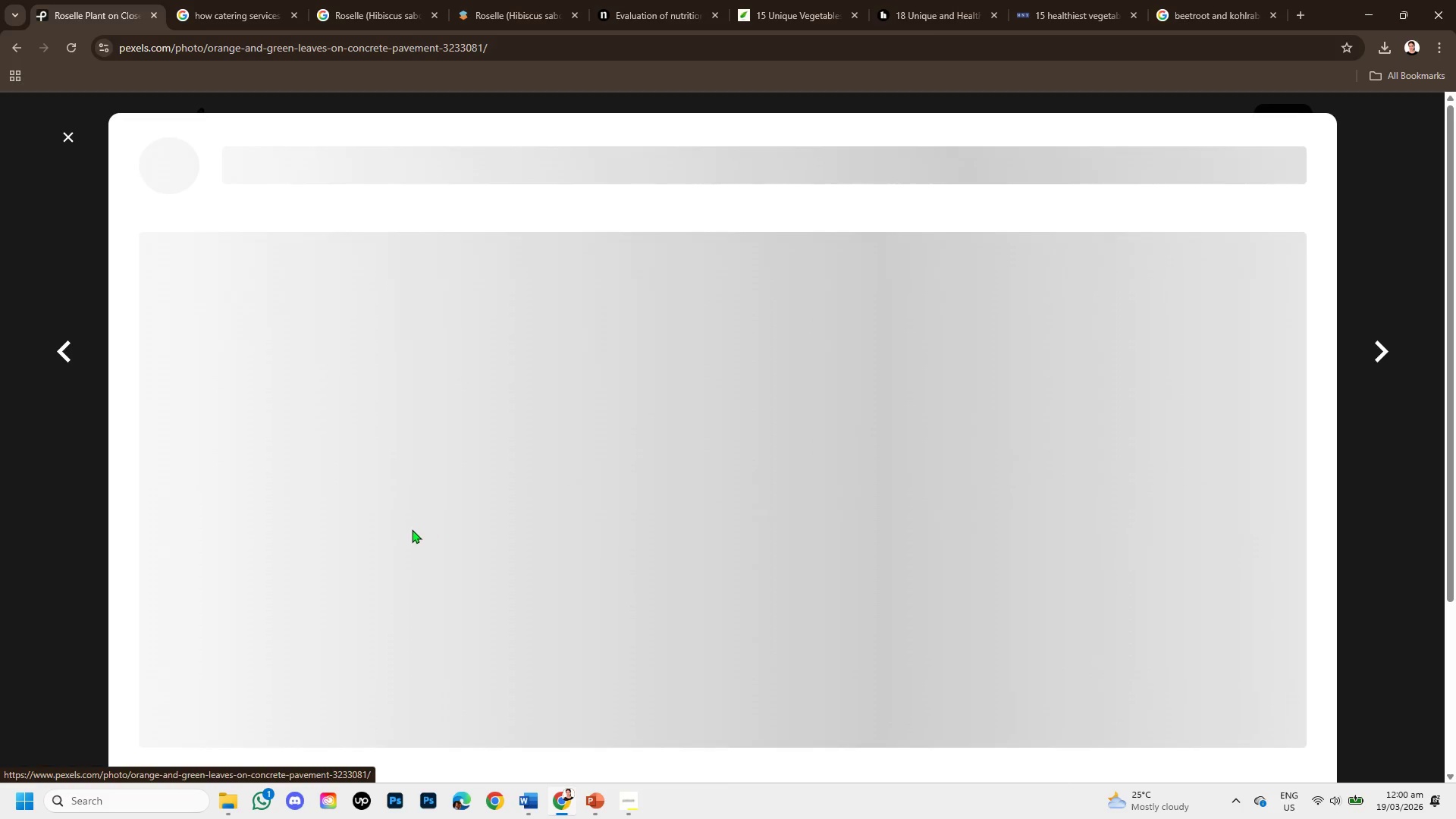 
scroll: coordinate [454, 550], scroll_direction: down, amount: 2.0
 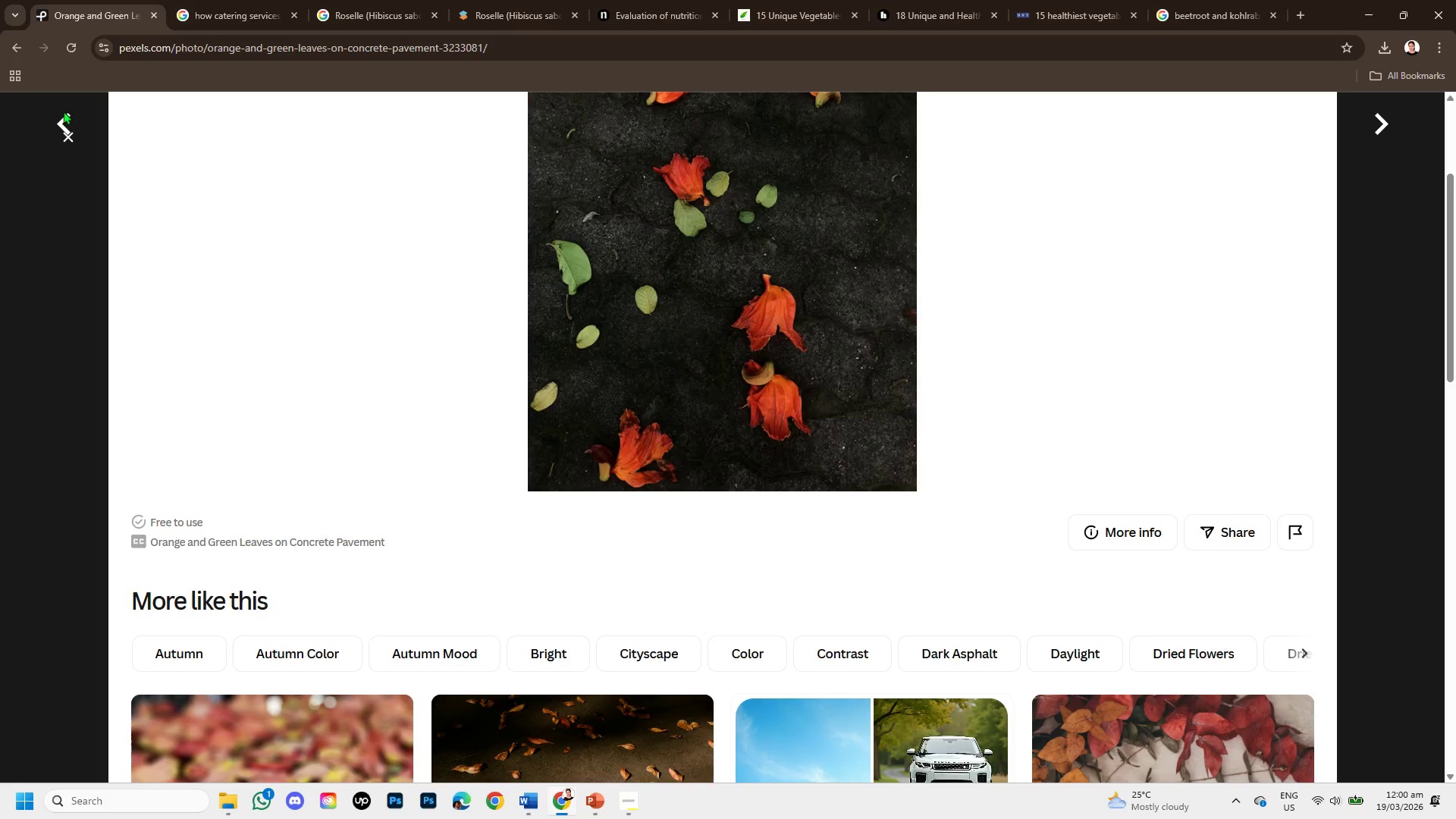 
left_click([64, 128])
 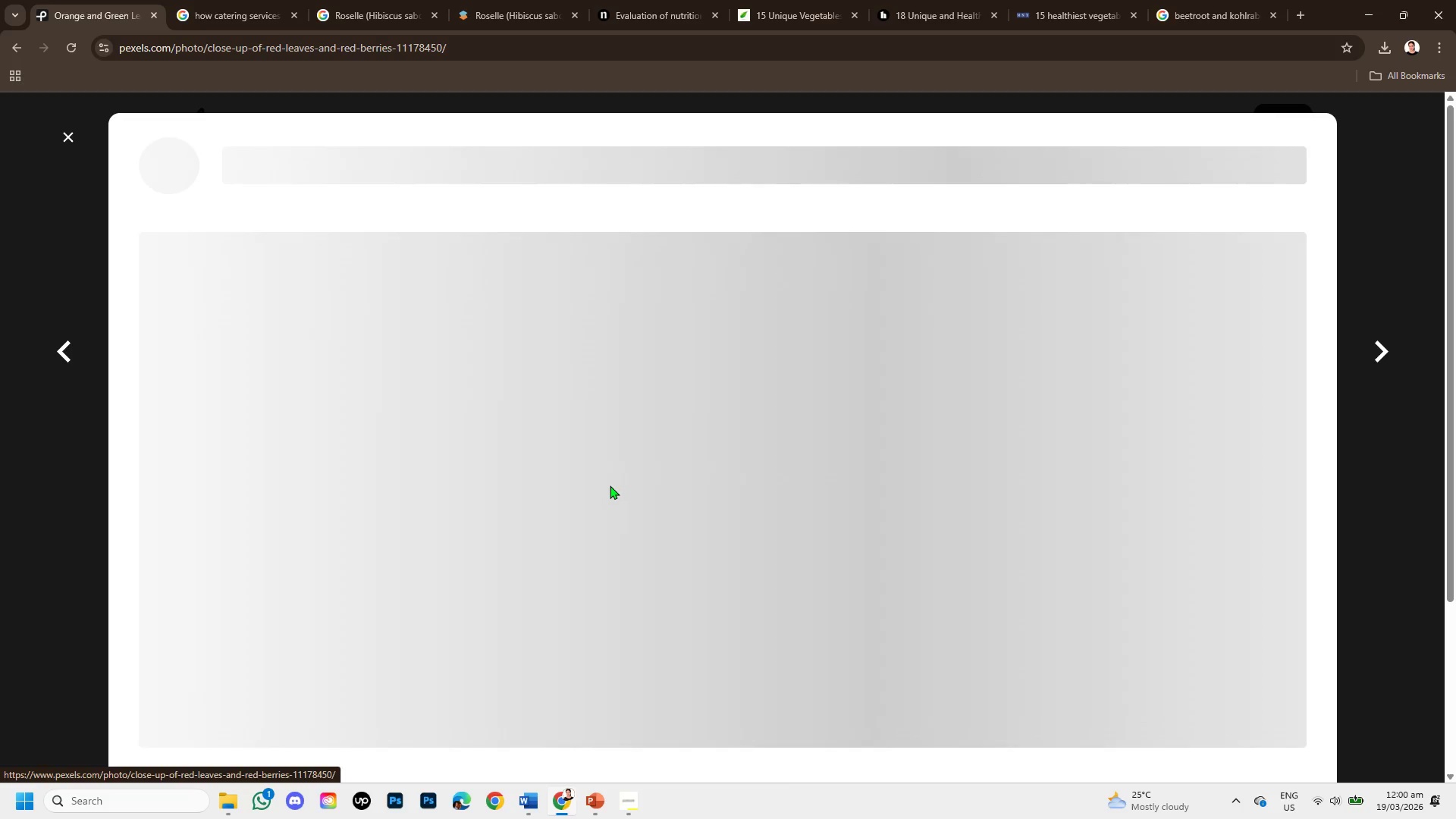 
scroll: coordinate [610, 485], scroll_direction: up, amount: 1.0
 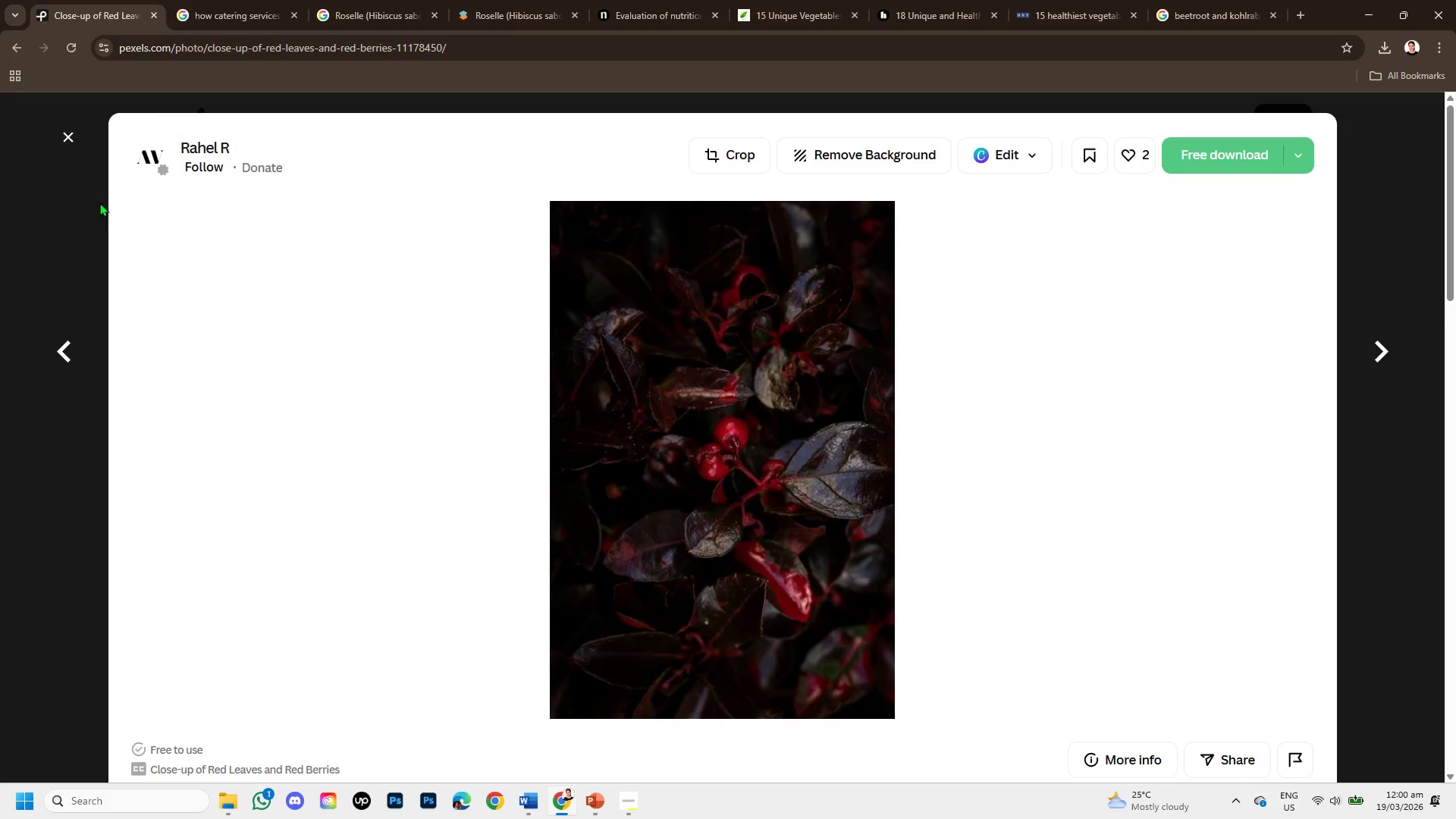 
left_click([67, 133])
 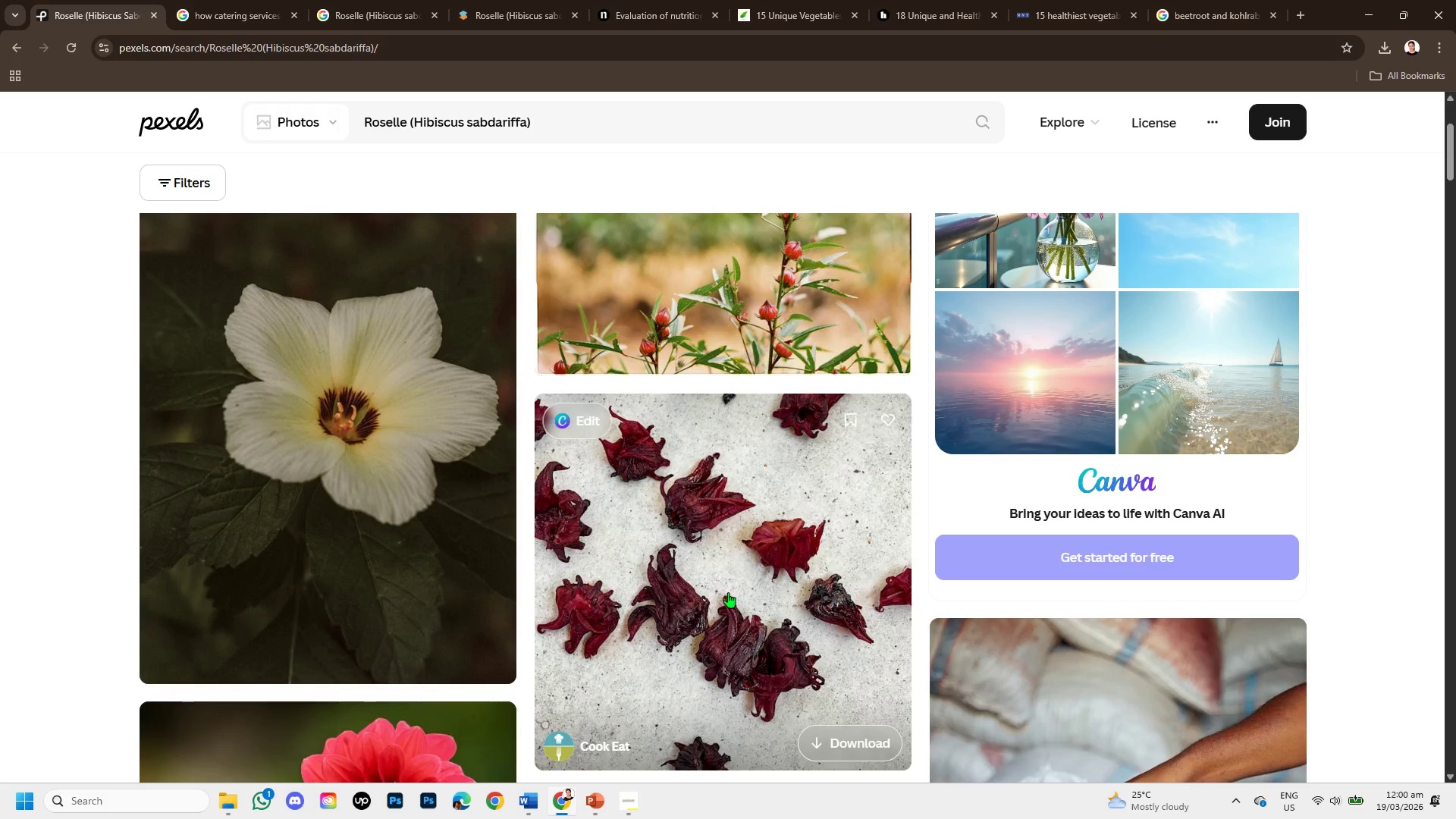 
left_click([728, 592])
 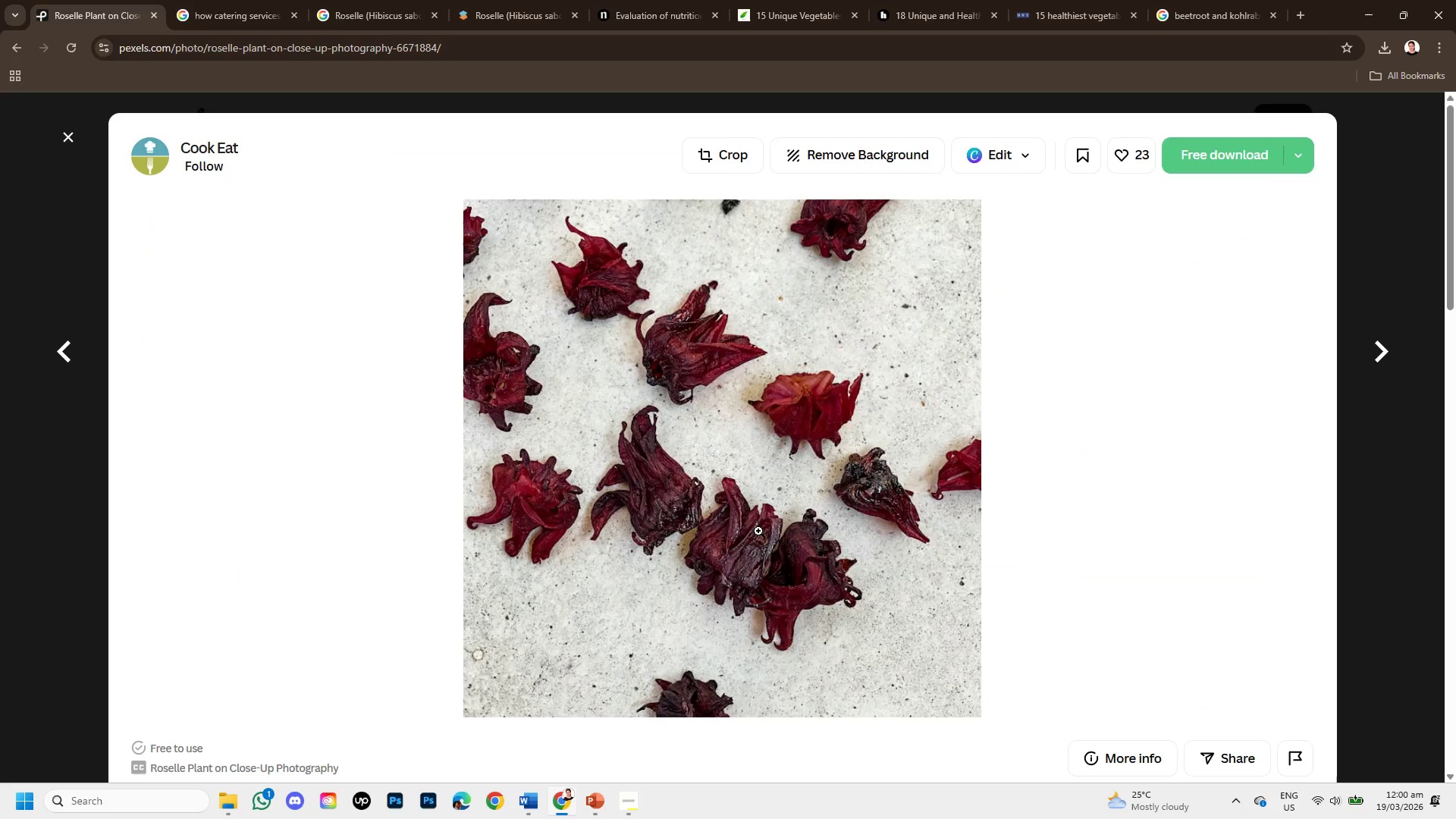 
right_click([729, 376])
 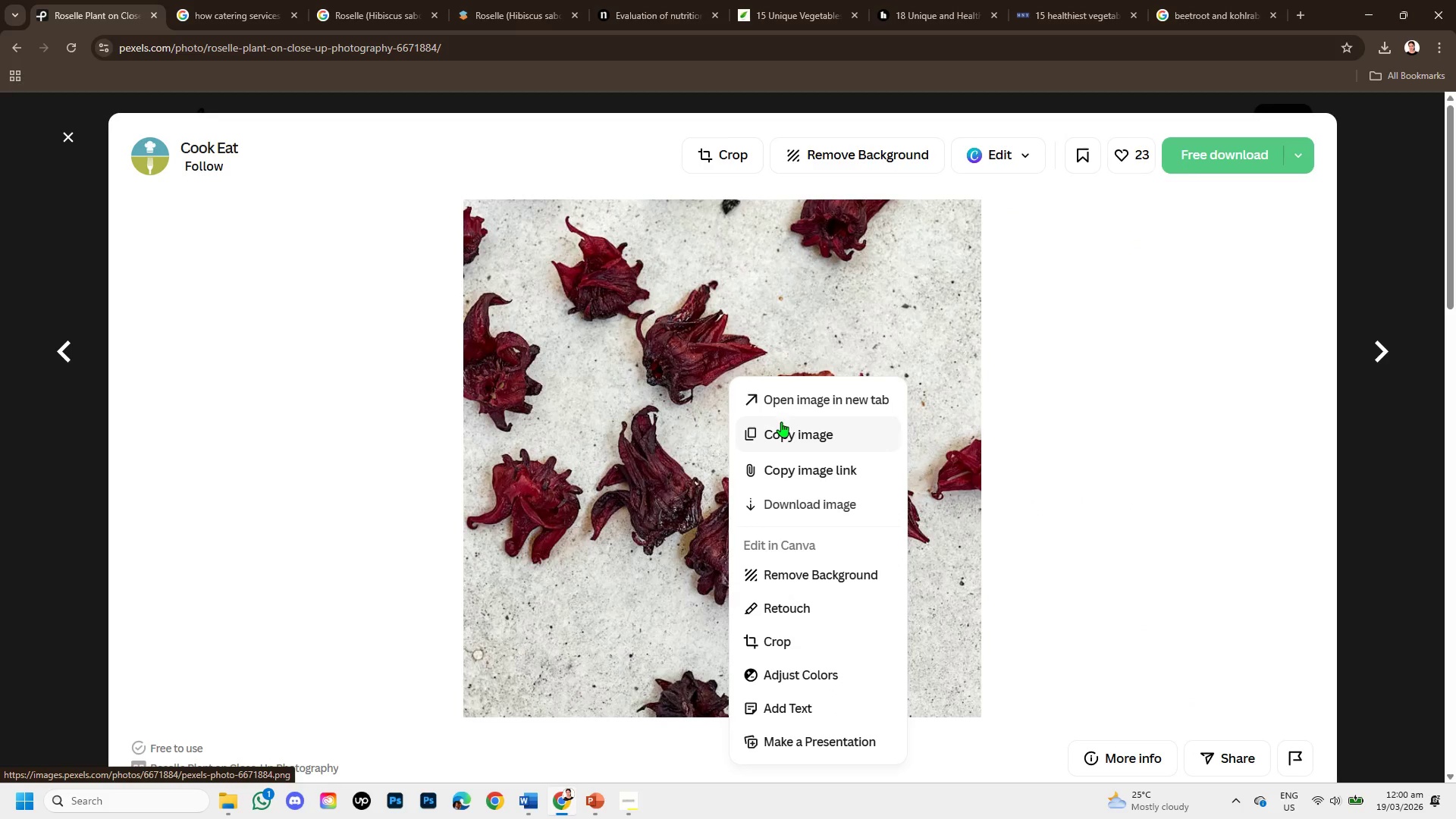 
left_click([781, 423])
 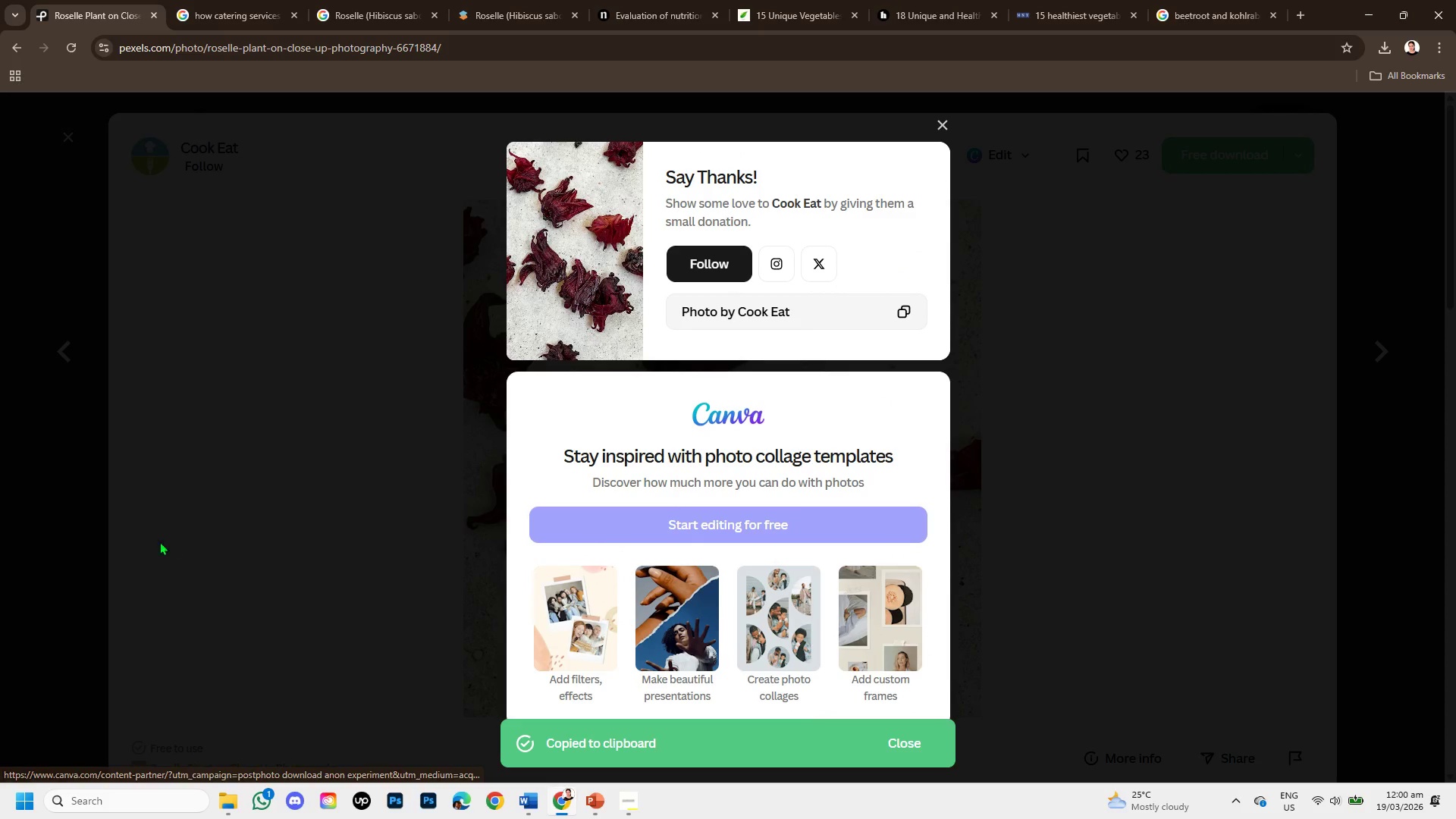 
left_click([202, 486])
 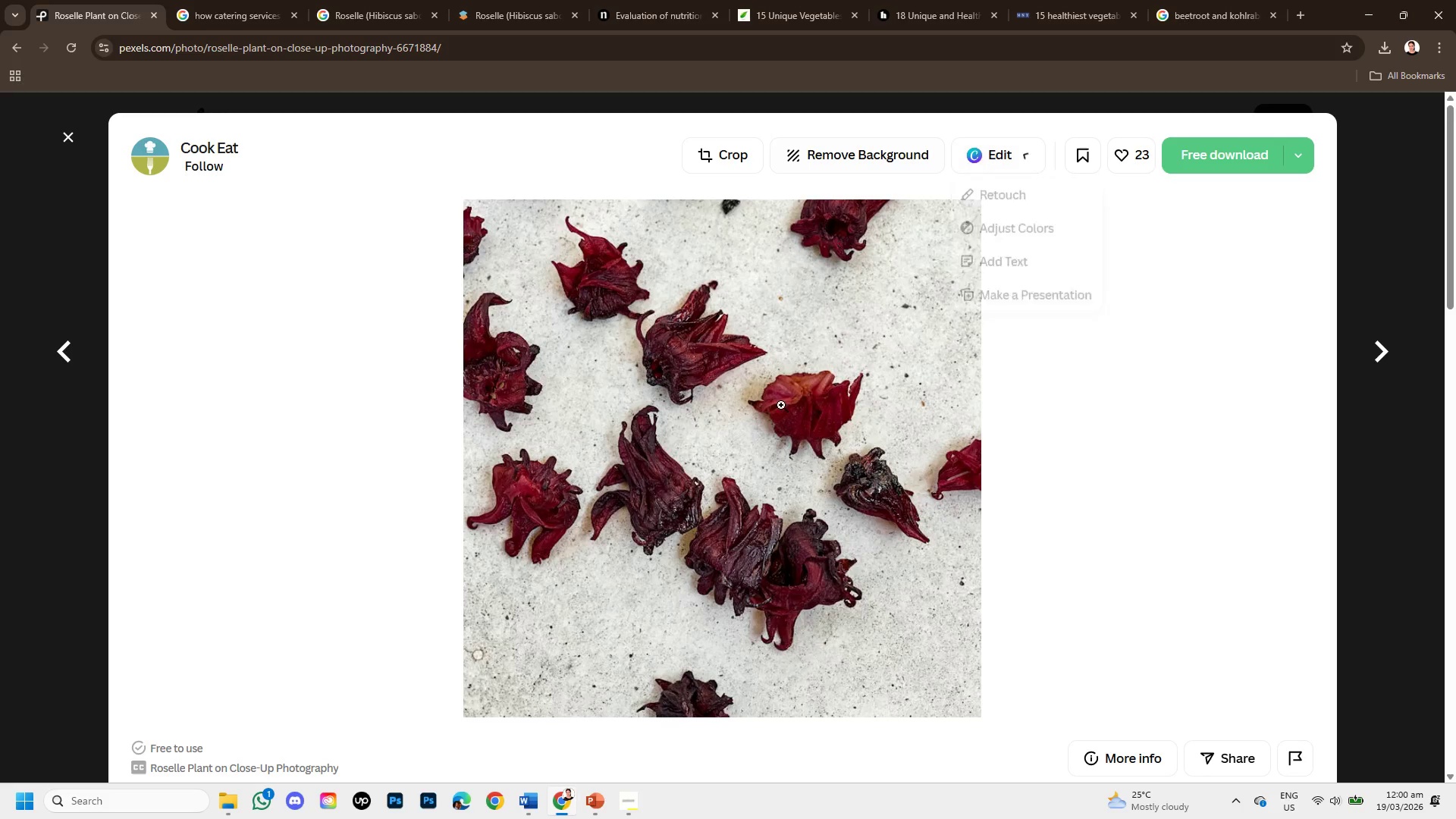 
scroll: coordinate [738, 488], scroll_direction: down, amount: 1.0
 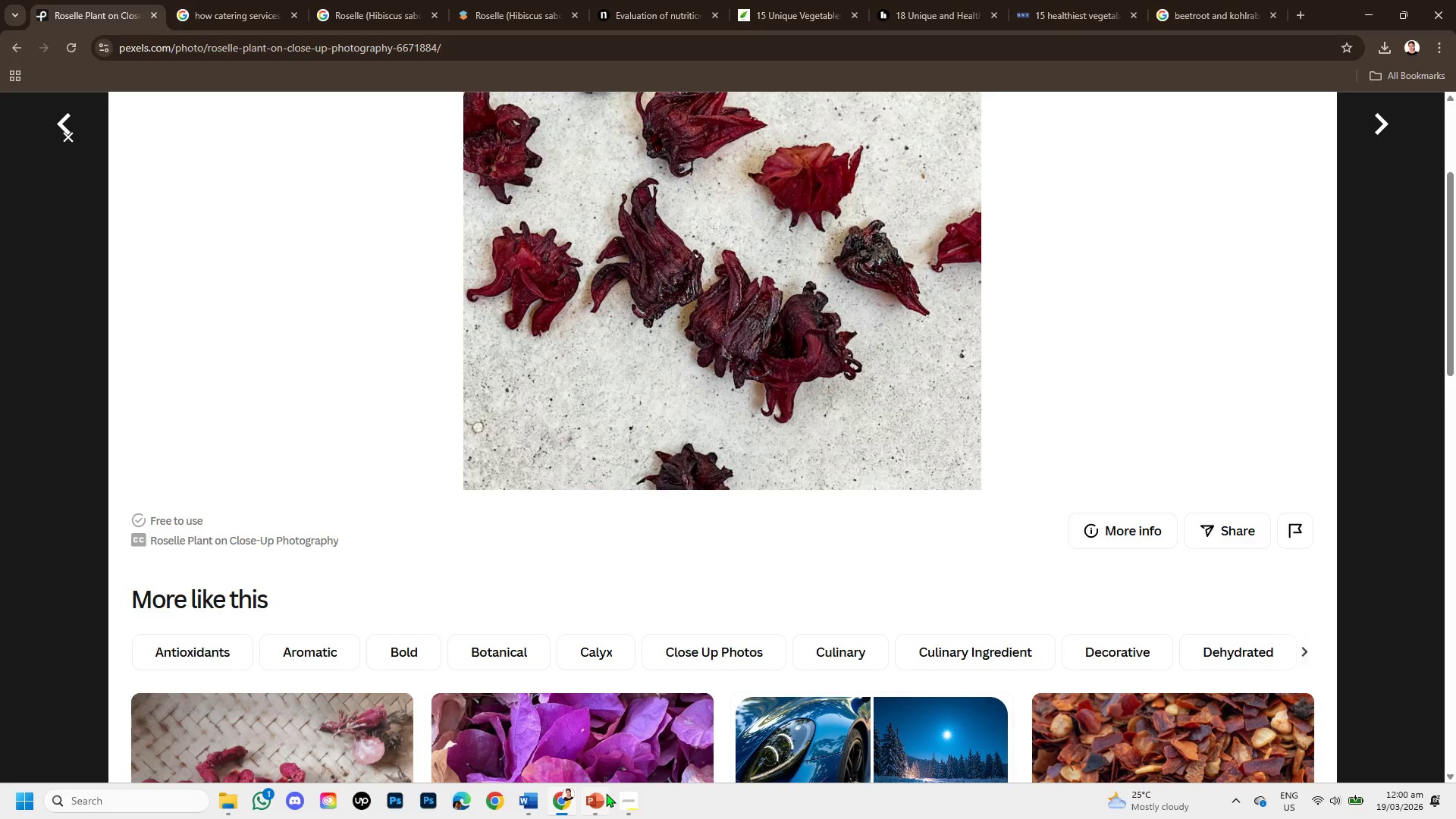 
left_click([595, 796])
 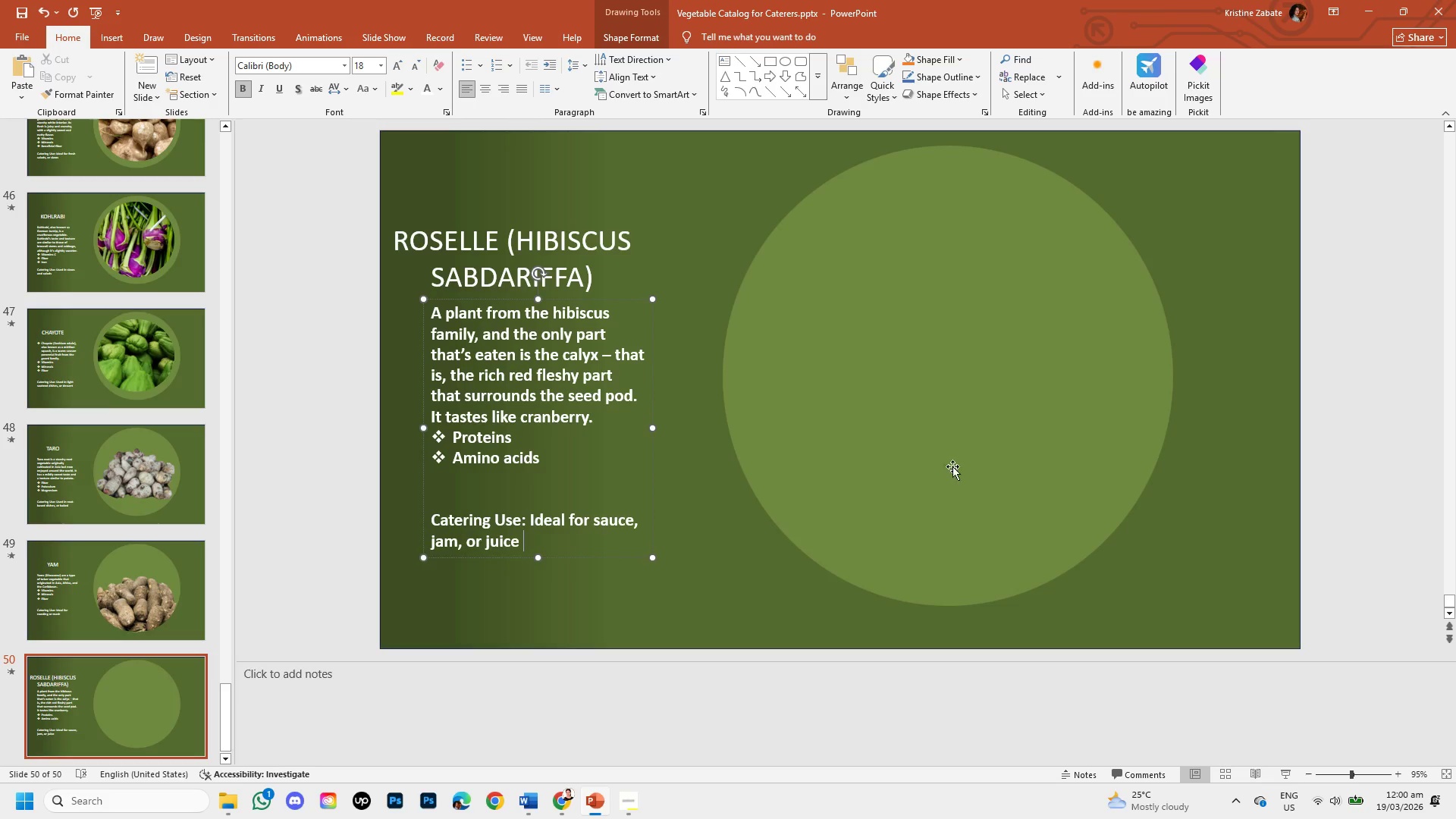 
left_click([954, 410])
 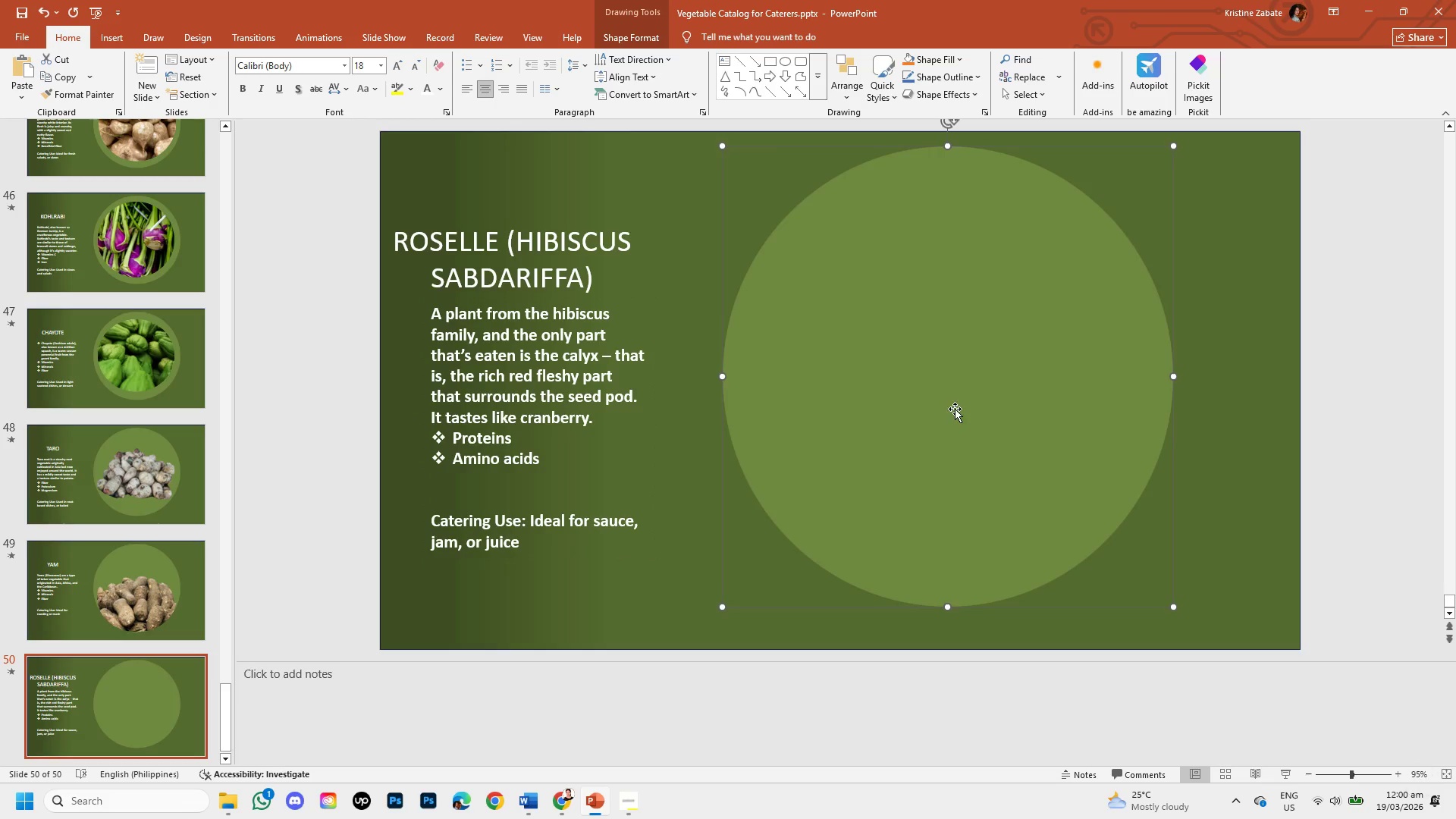 
key(Control+V)
 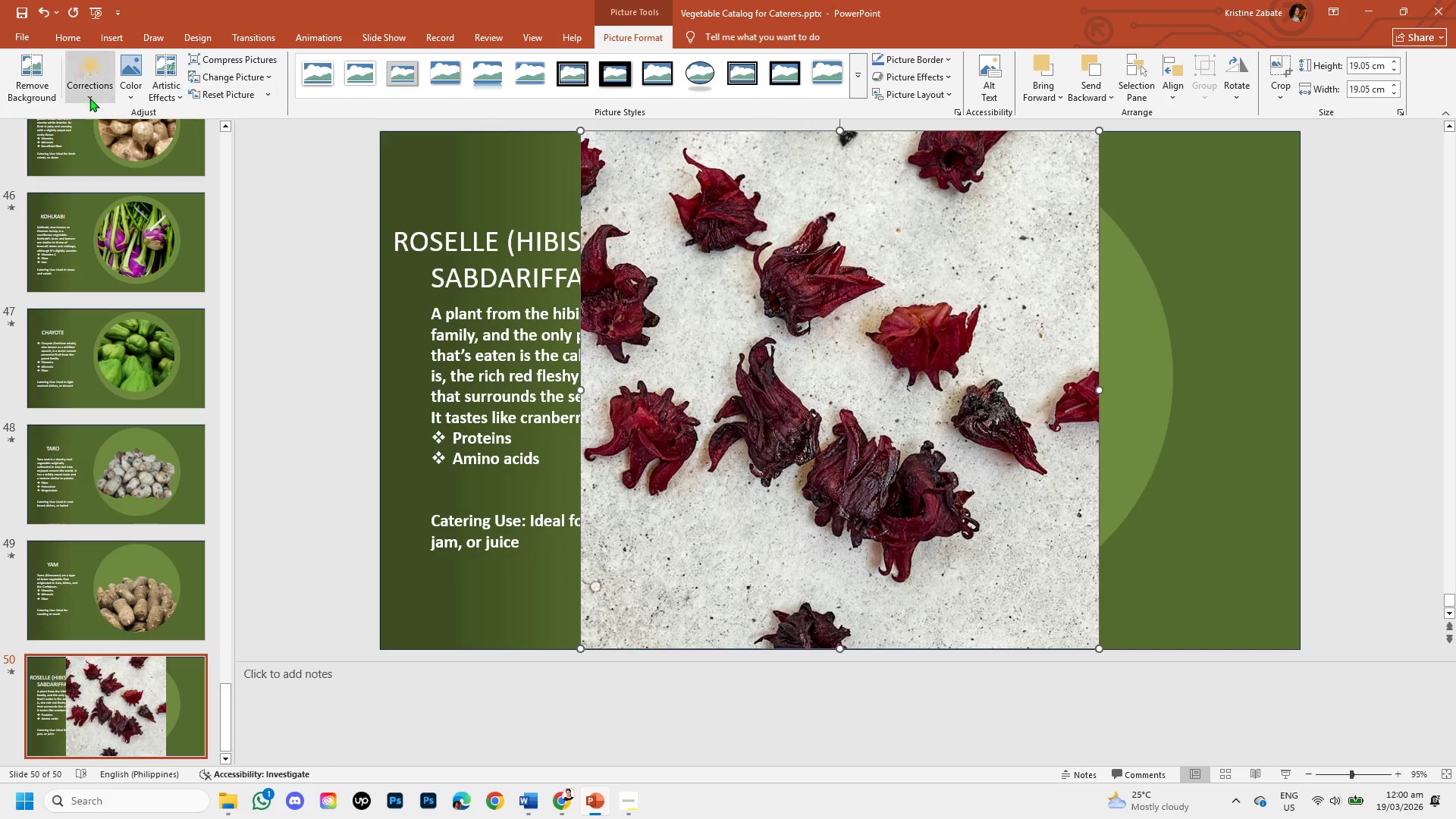 
left_click([26, 80])
 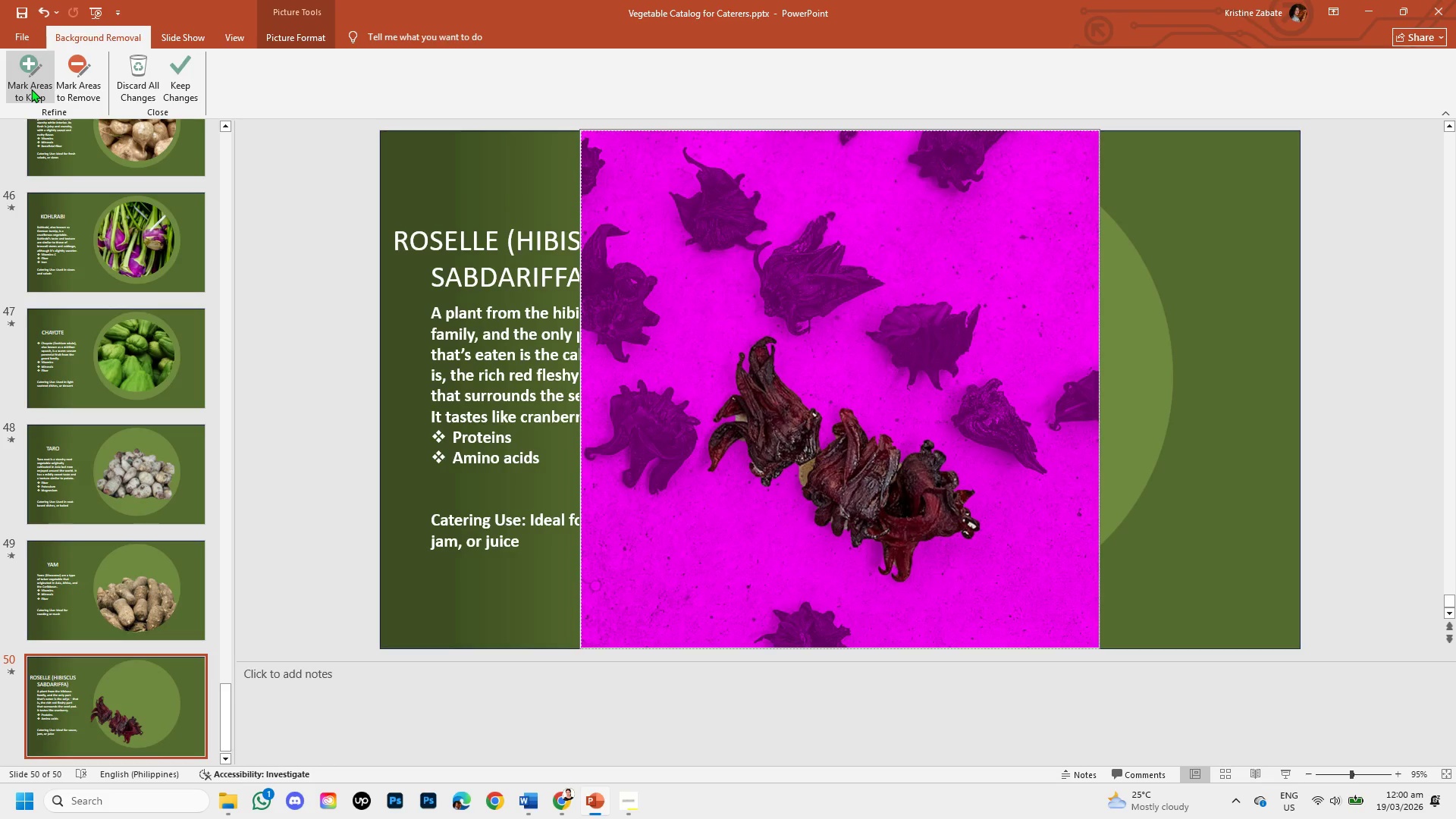 
left_click([31, 89])
 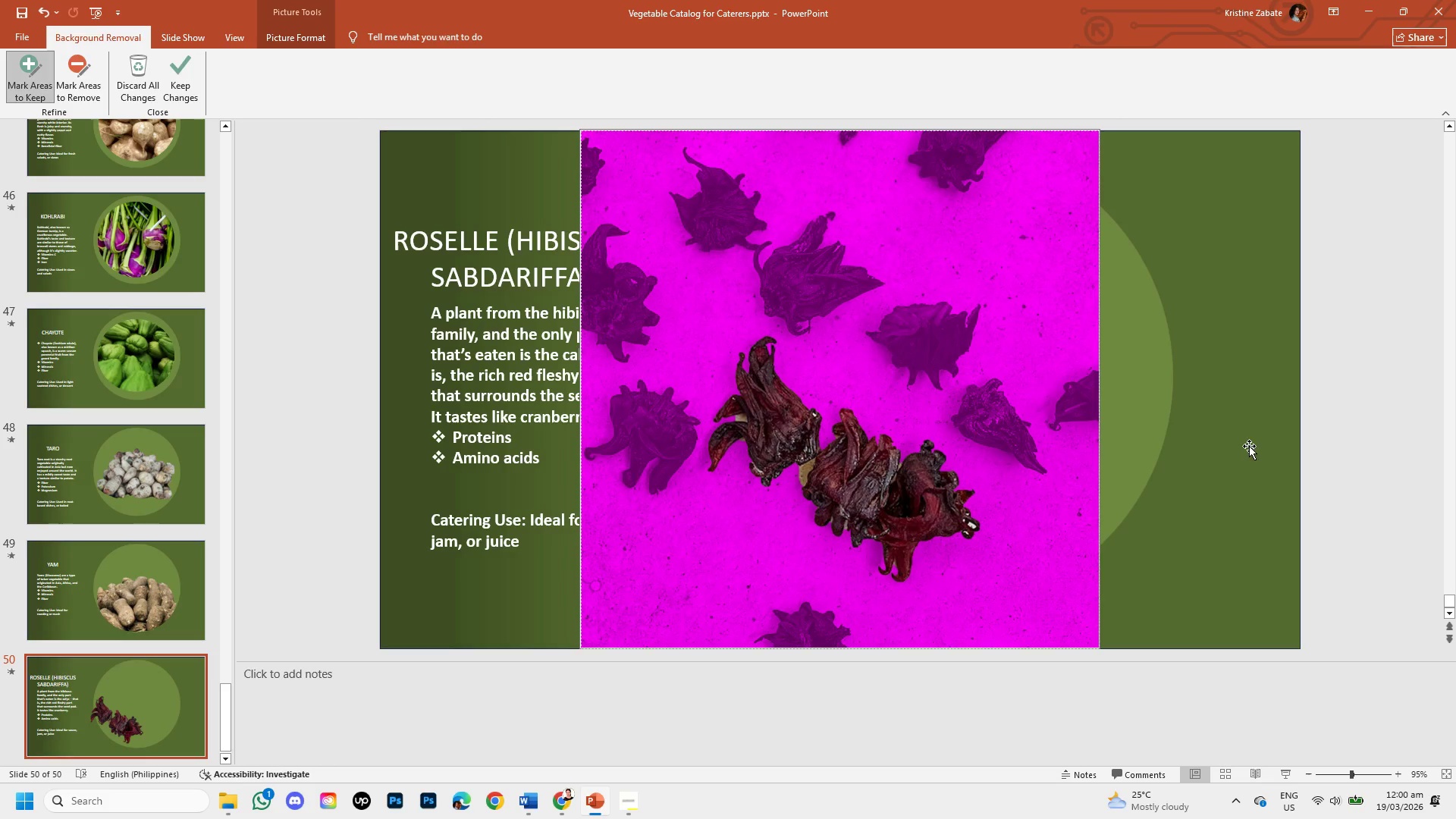 
left_click([1340, 423])
 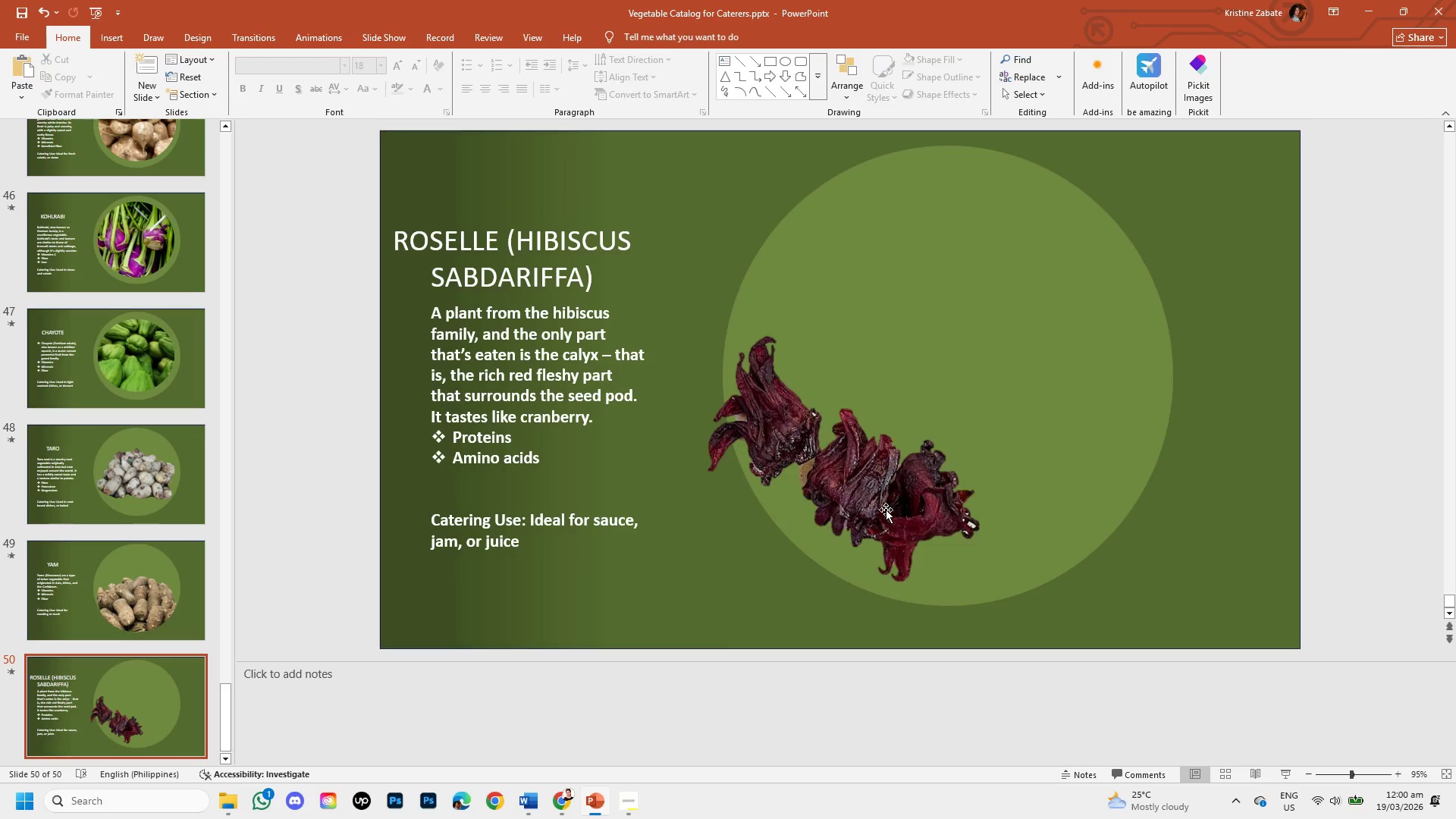 
left_click([884, 506])
 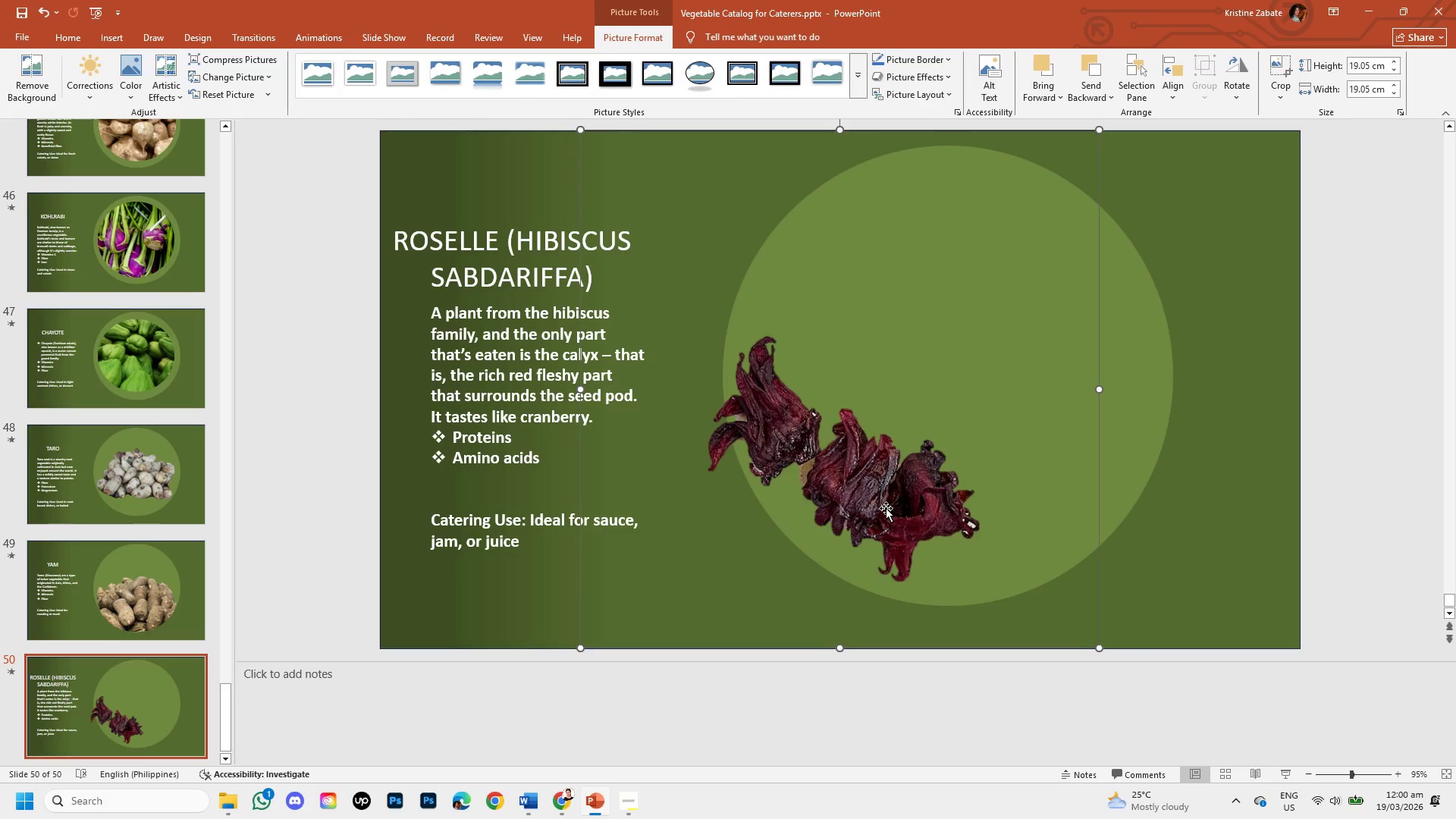 
left_click_drag(start_coordinate=[886, 508], to_coordinate=[927, 512])
 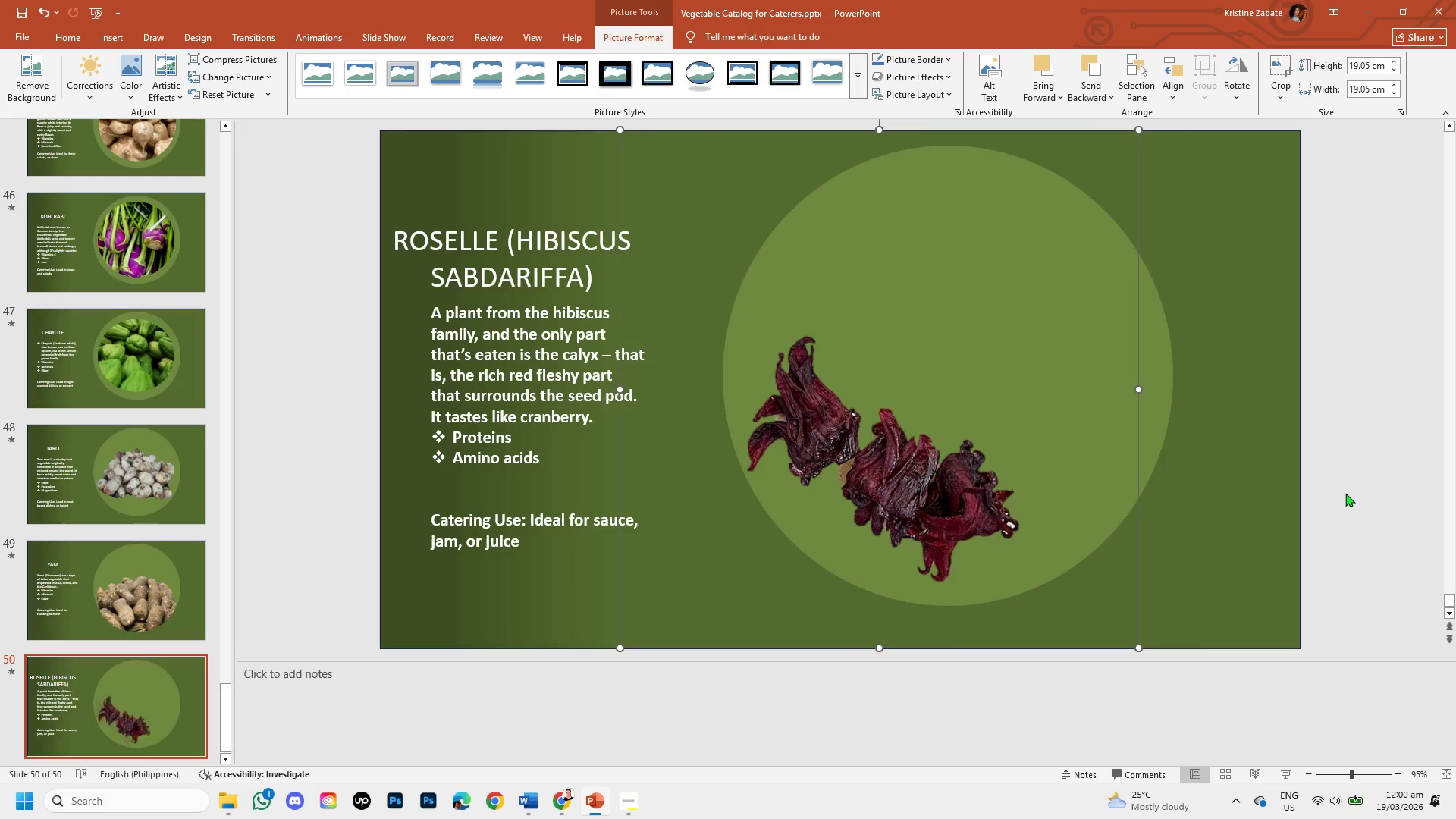 
left_click([1347, 493])
 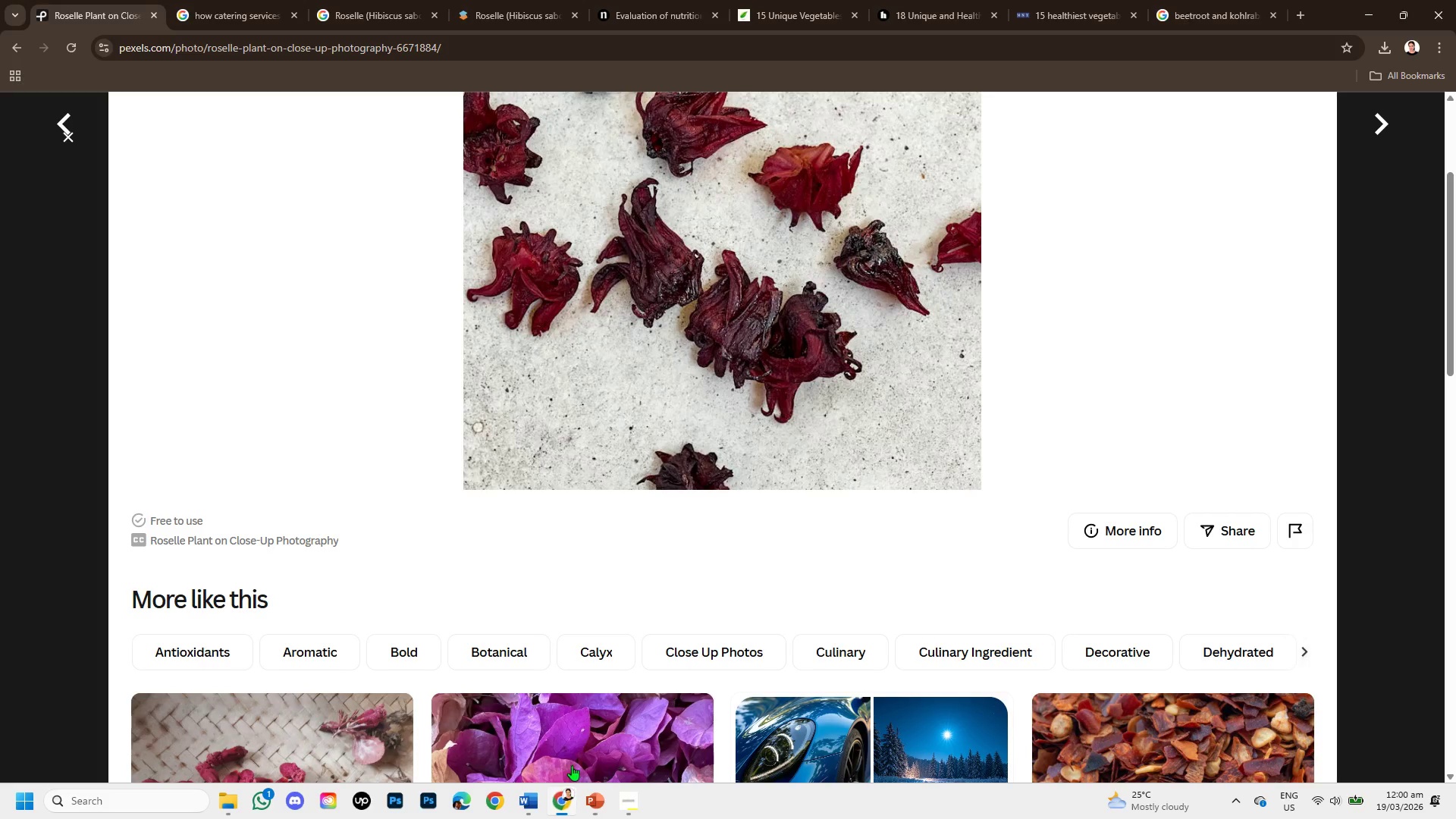 
scroll: coordinate [766, 637], scroll_direction: down, amount: 2.0
 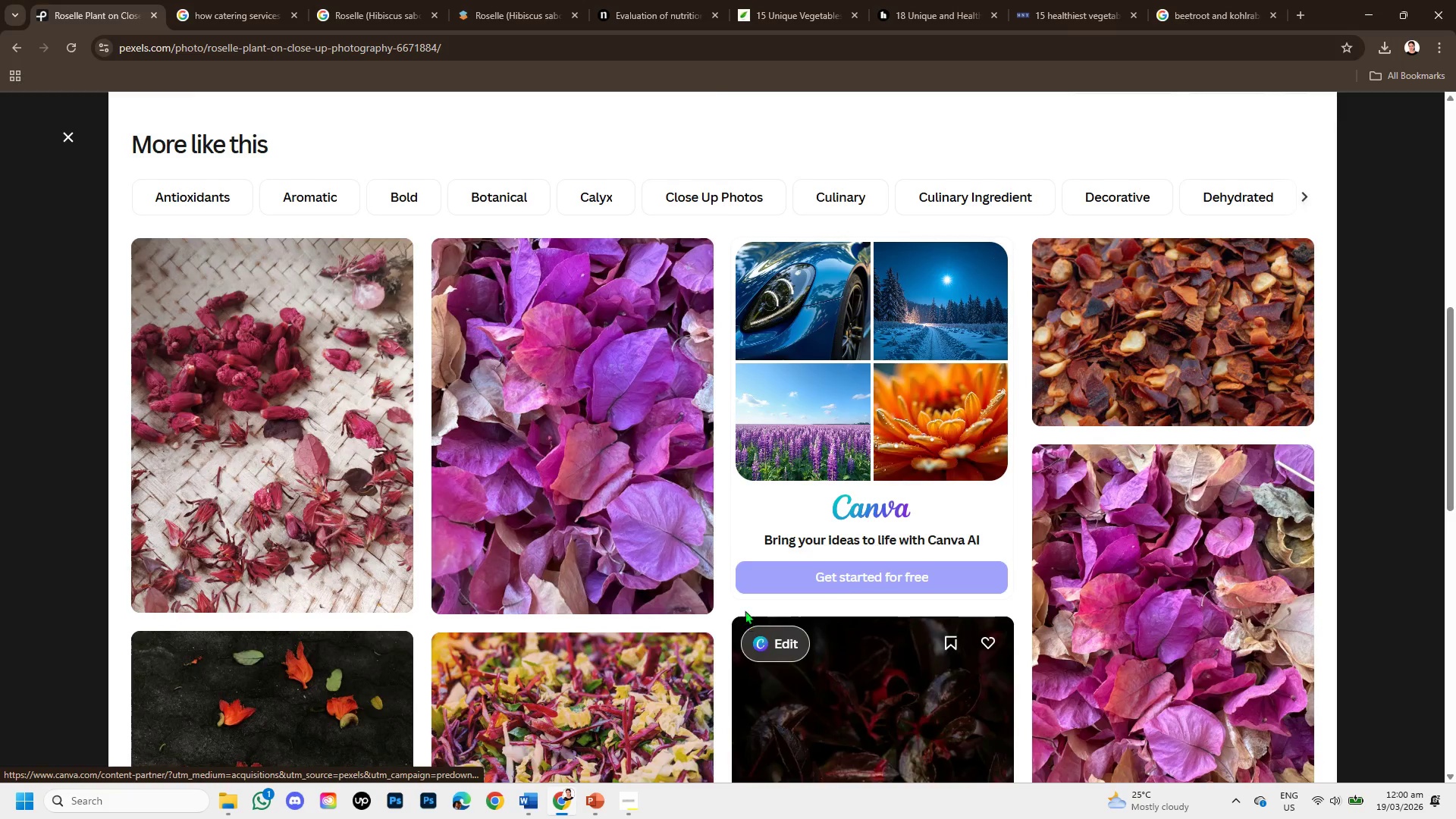 
left_click_drag(start_coordinate=[452, 54], to_coordinate=[108, 48])
 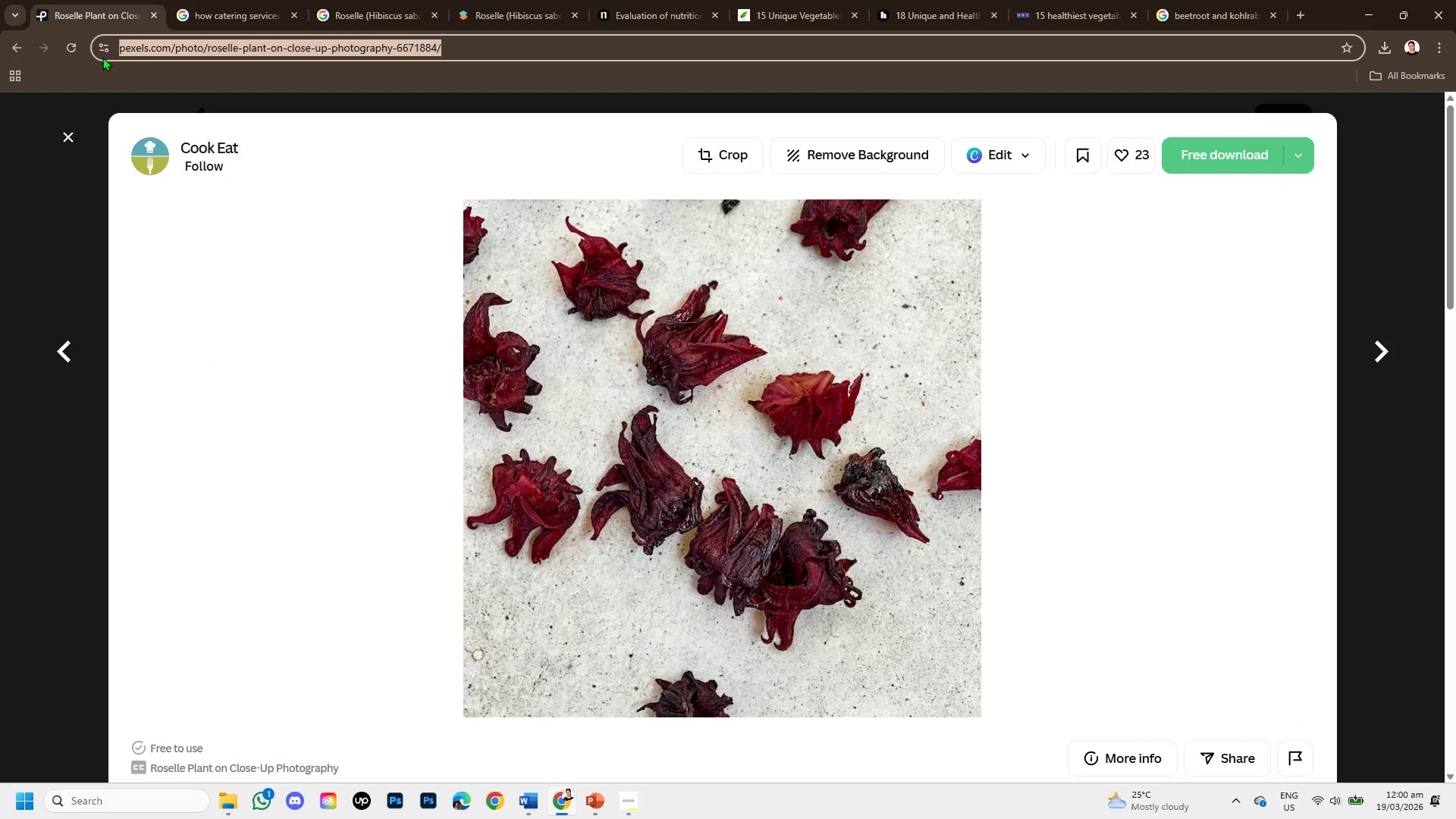 
scroll: coordinate [739, 592], scroll_direction: up, amount: 4.0
 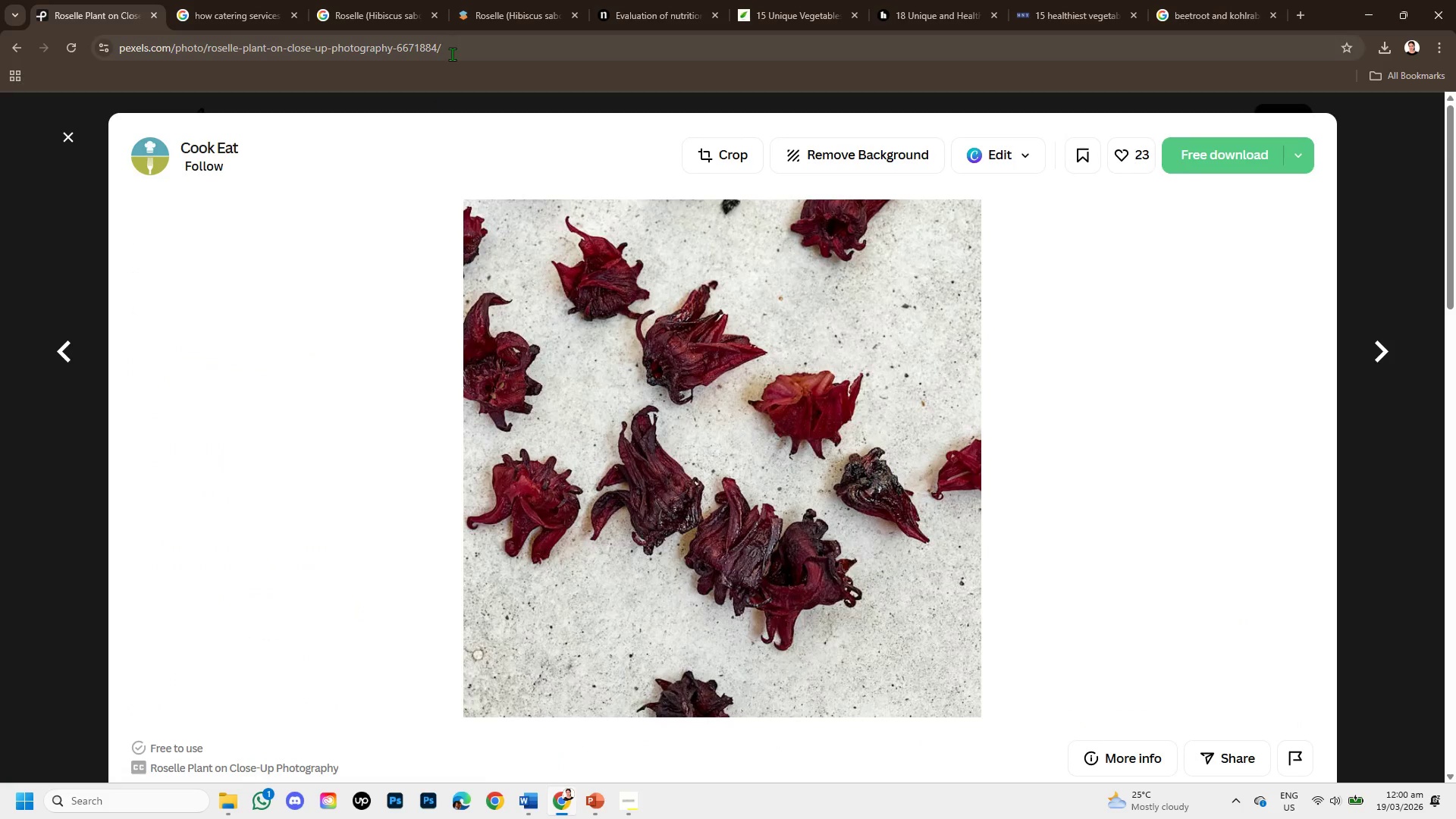 
key(Control+C)
 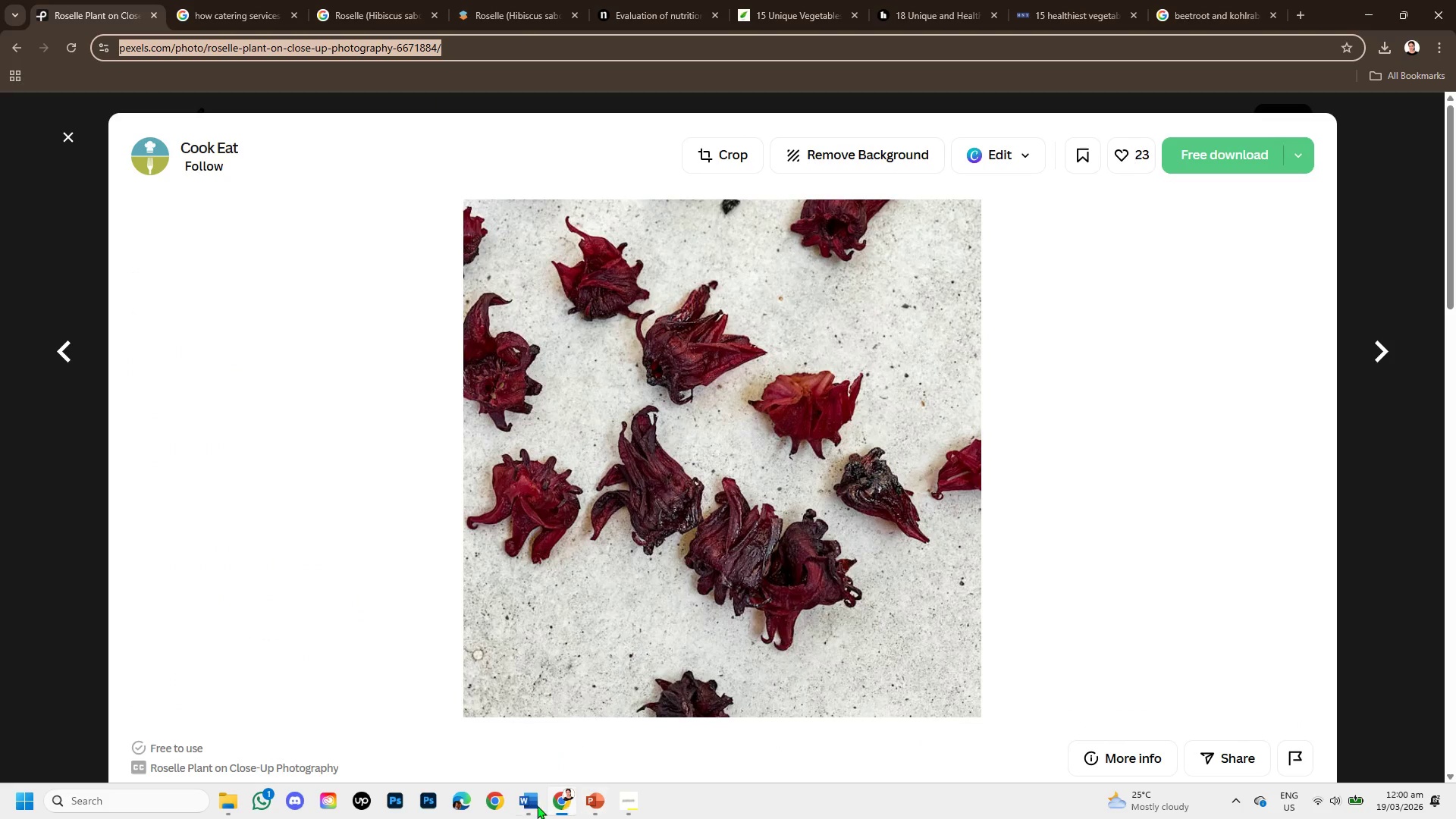 
left_click([530, 803])
 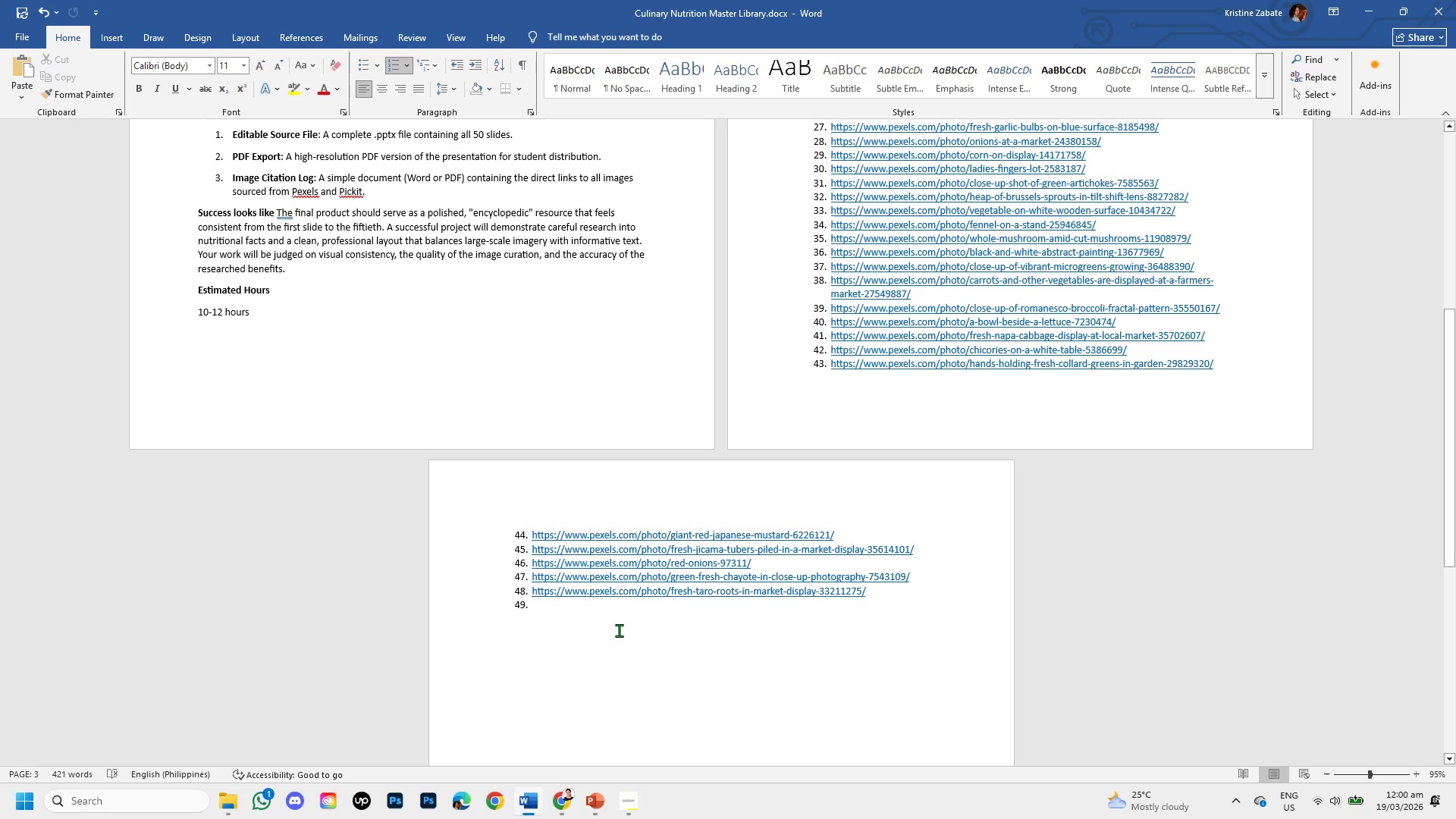 
hold_key(key=ControlLeft, duration=1.09)
 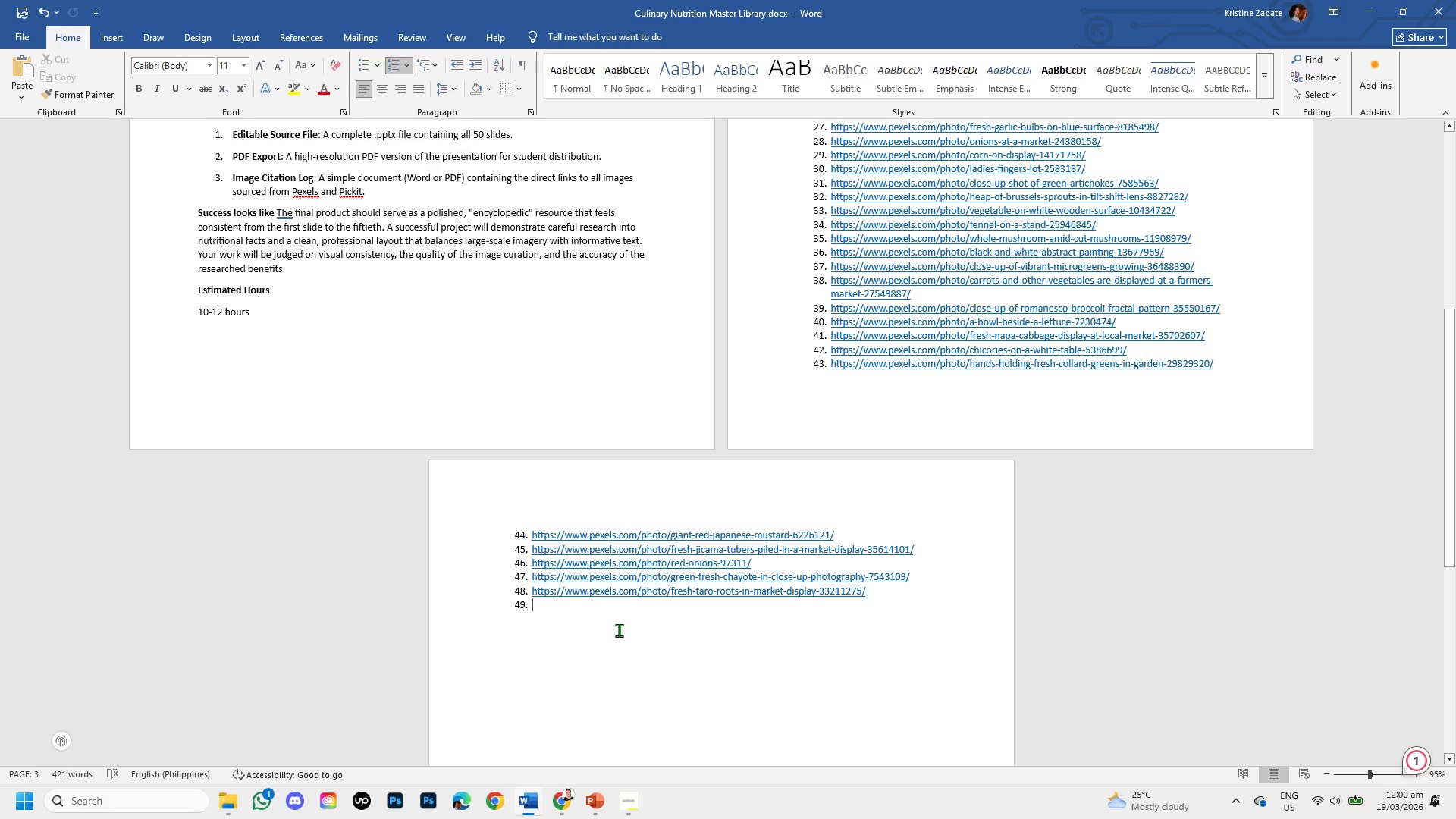 
key(Control+V)
 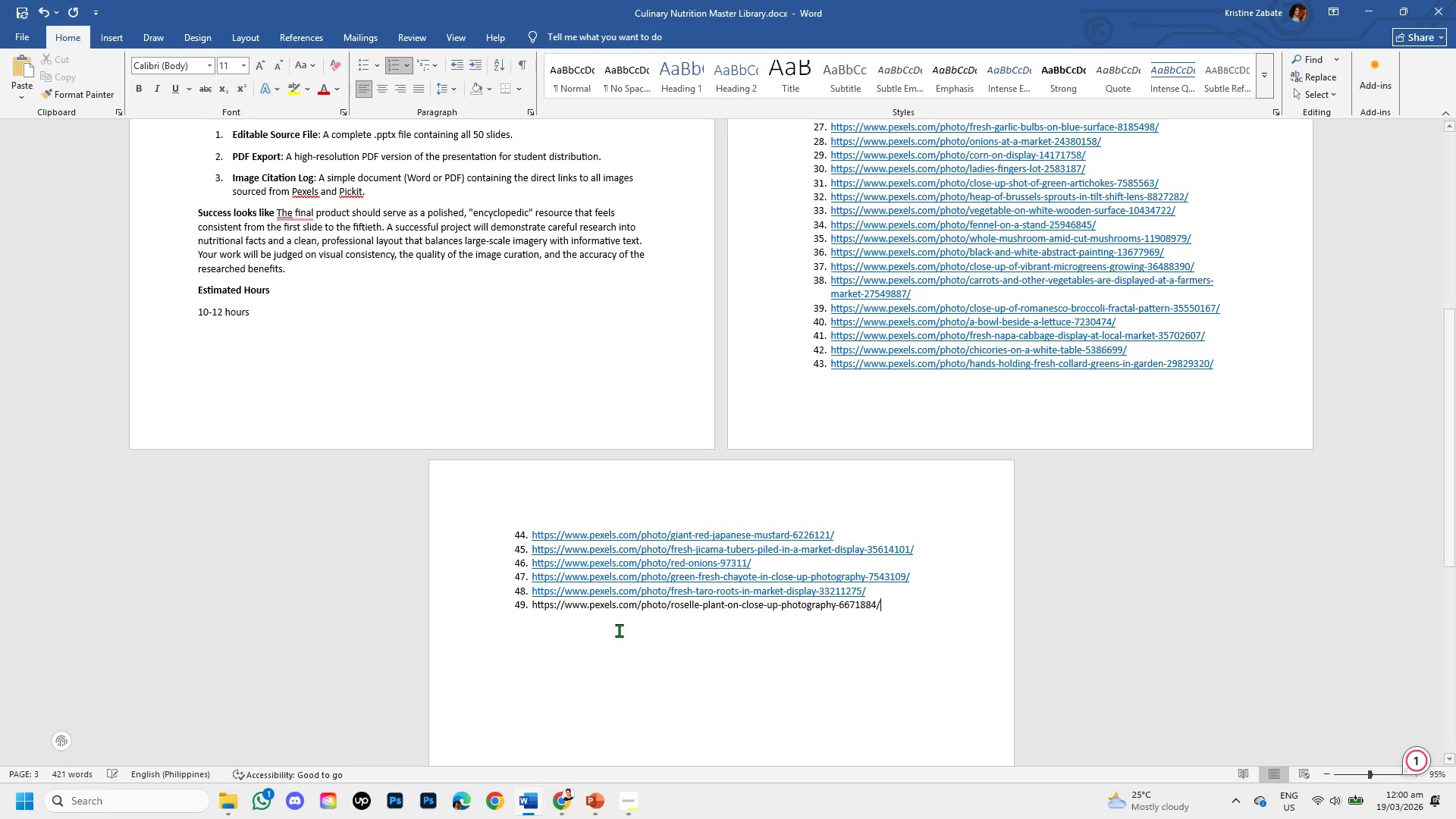 
key(Enter)
 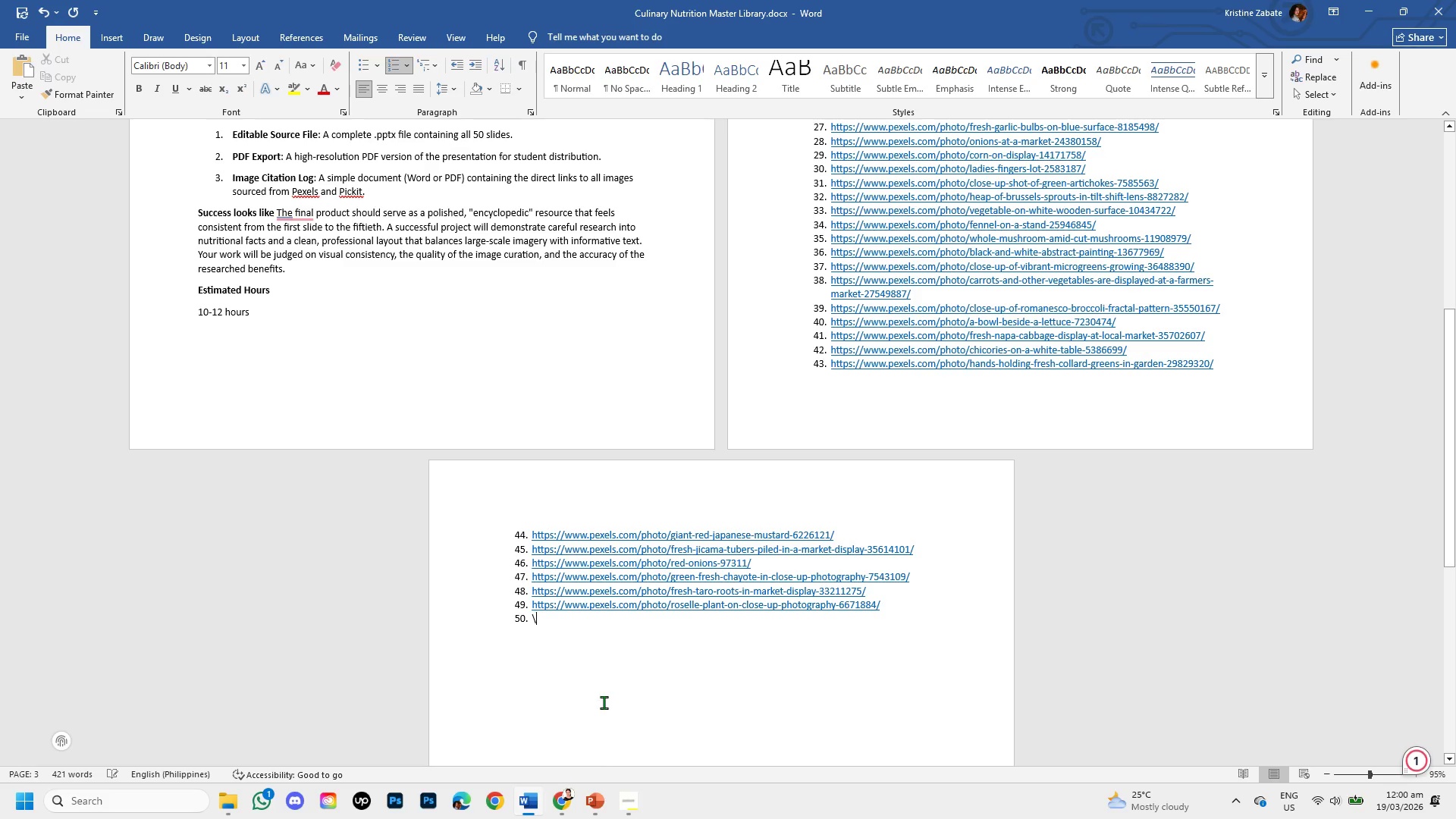 
key(Backslash)
 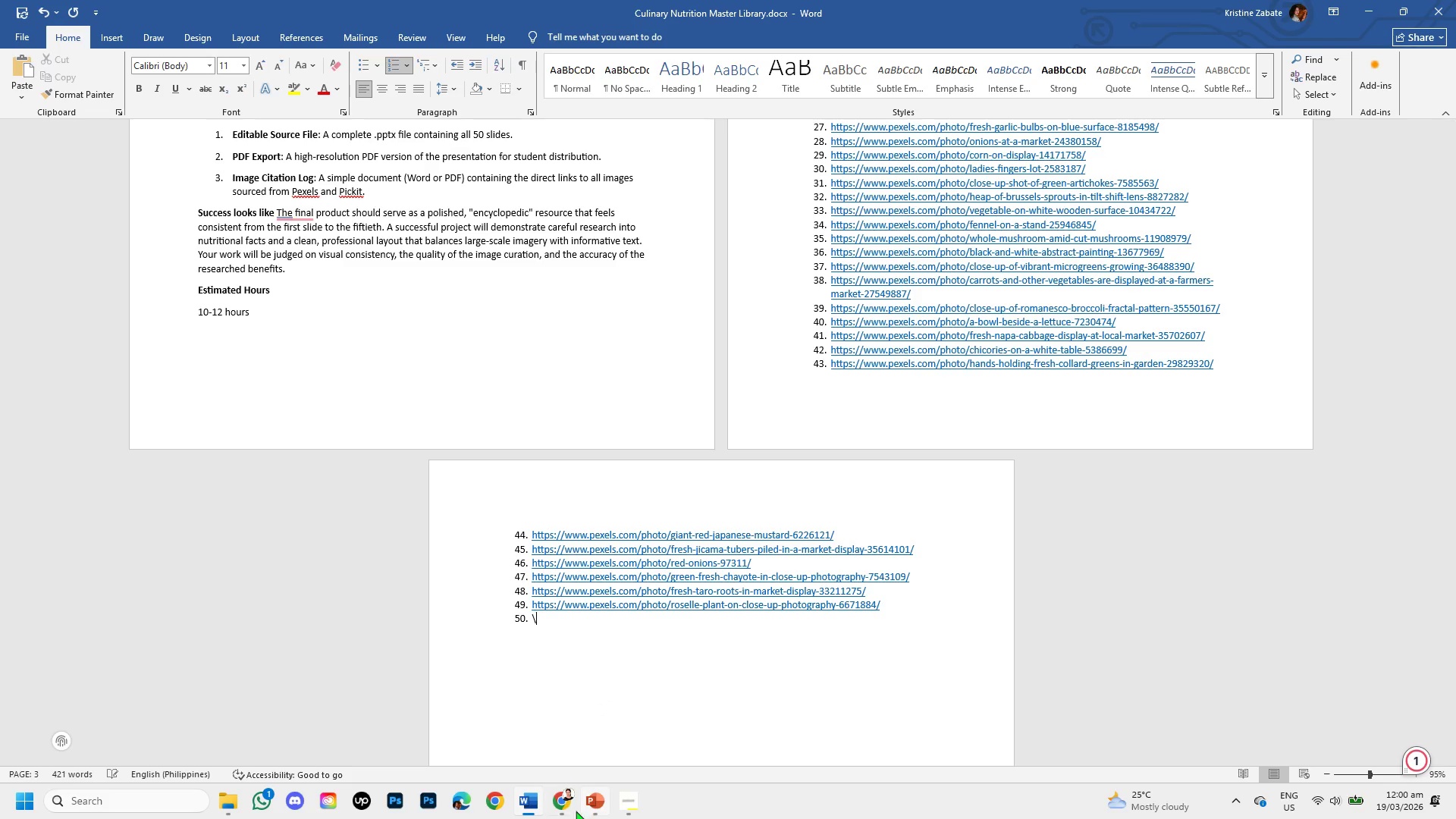 
left_click([555, 798])
 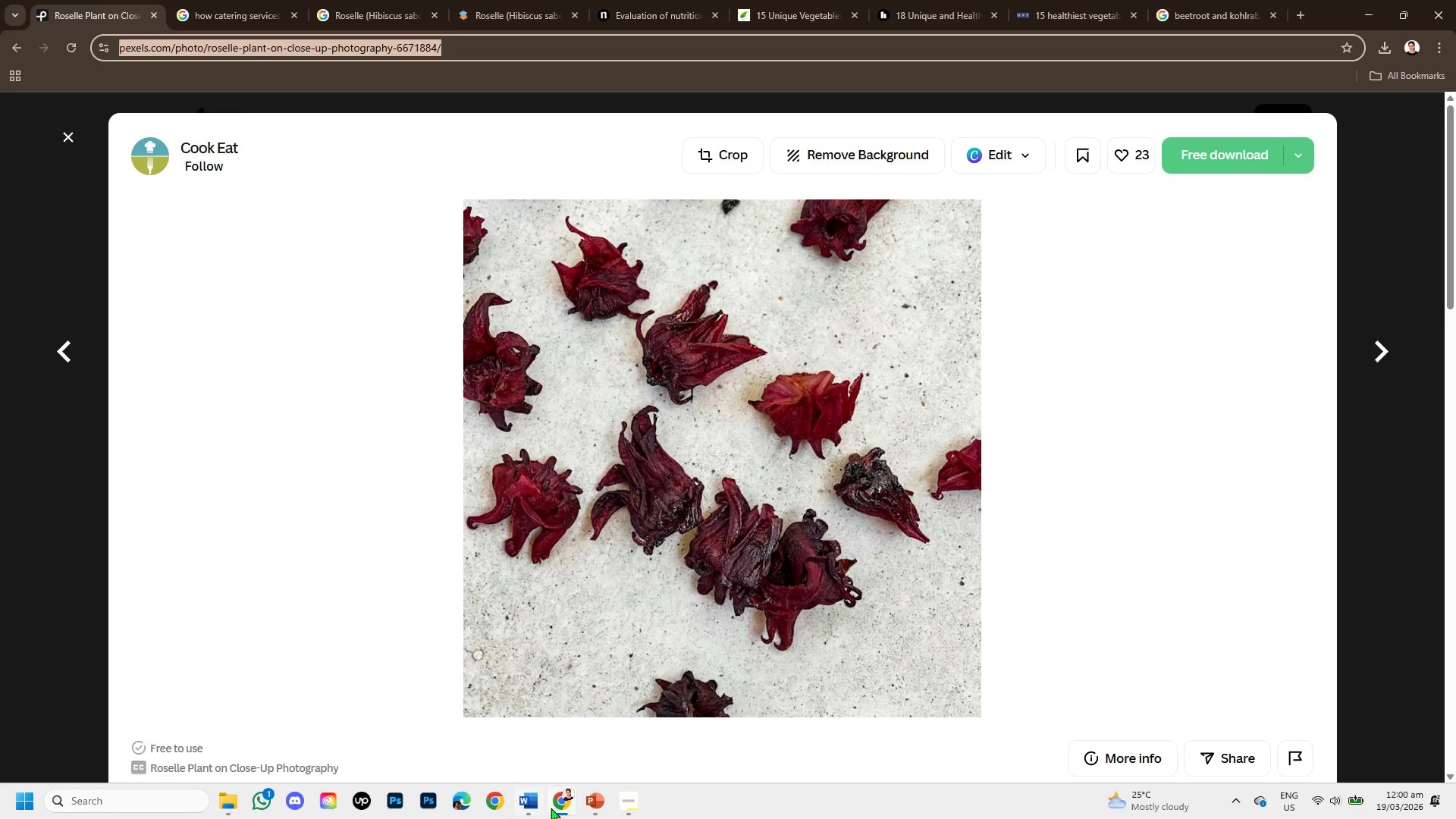 
left_click([588, 806])
 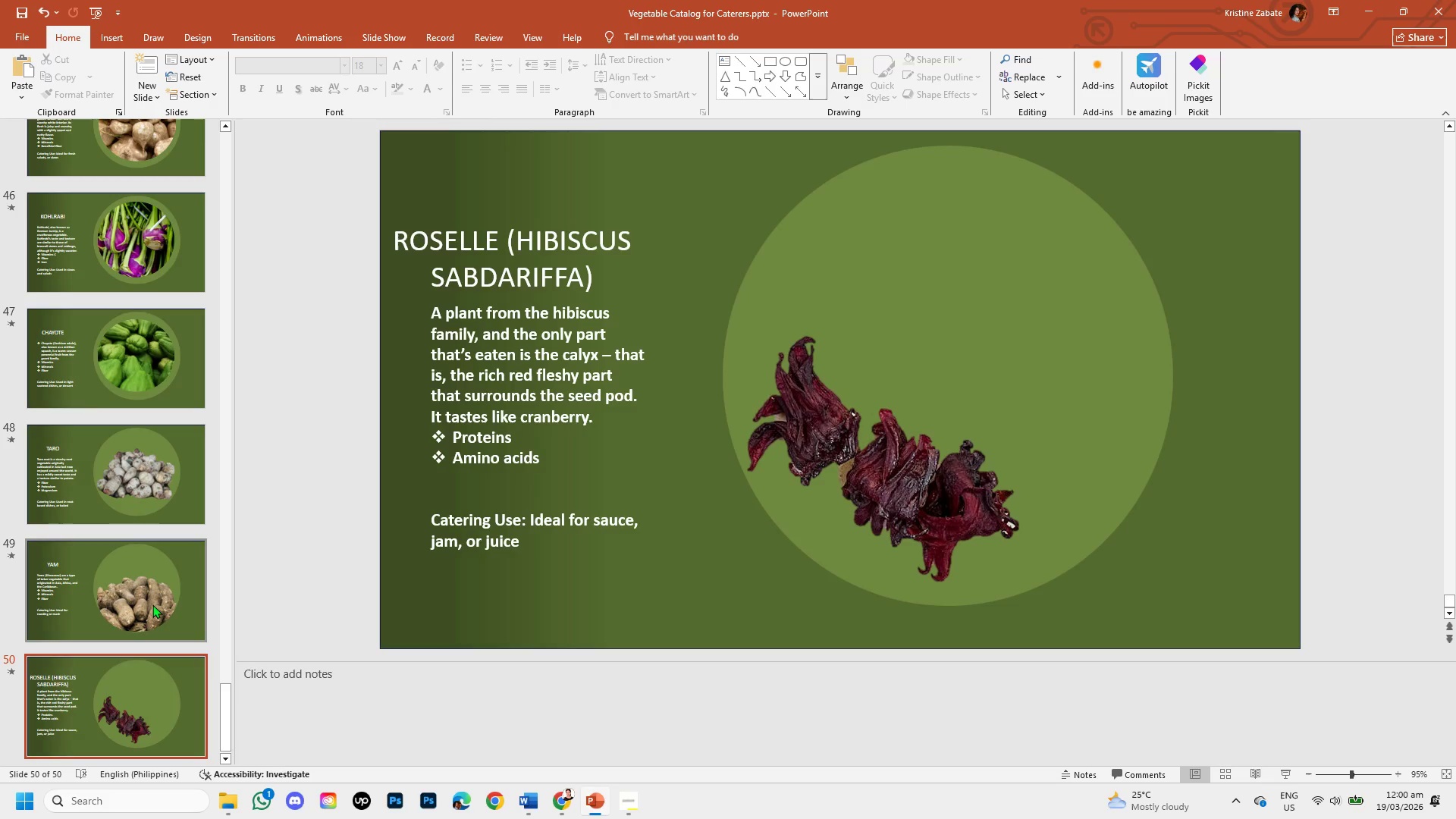 
left_click([152, 601])
 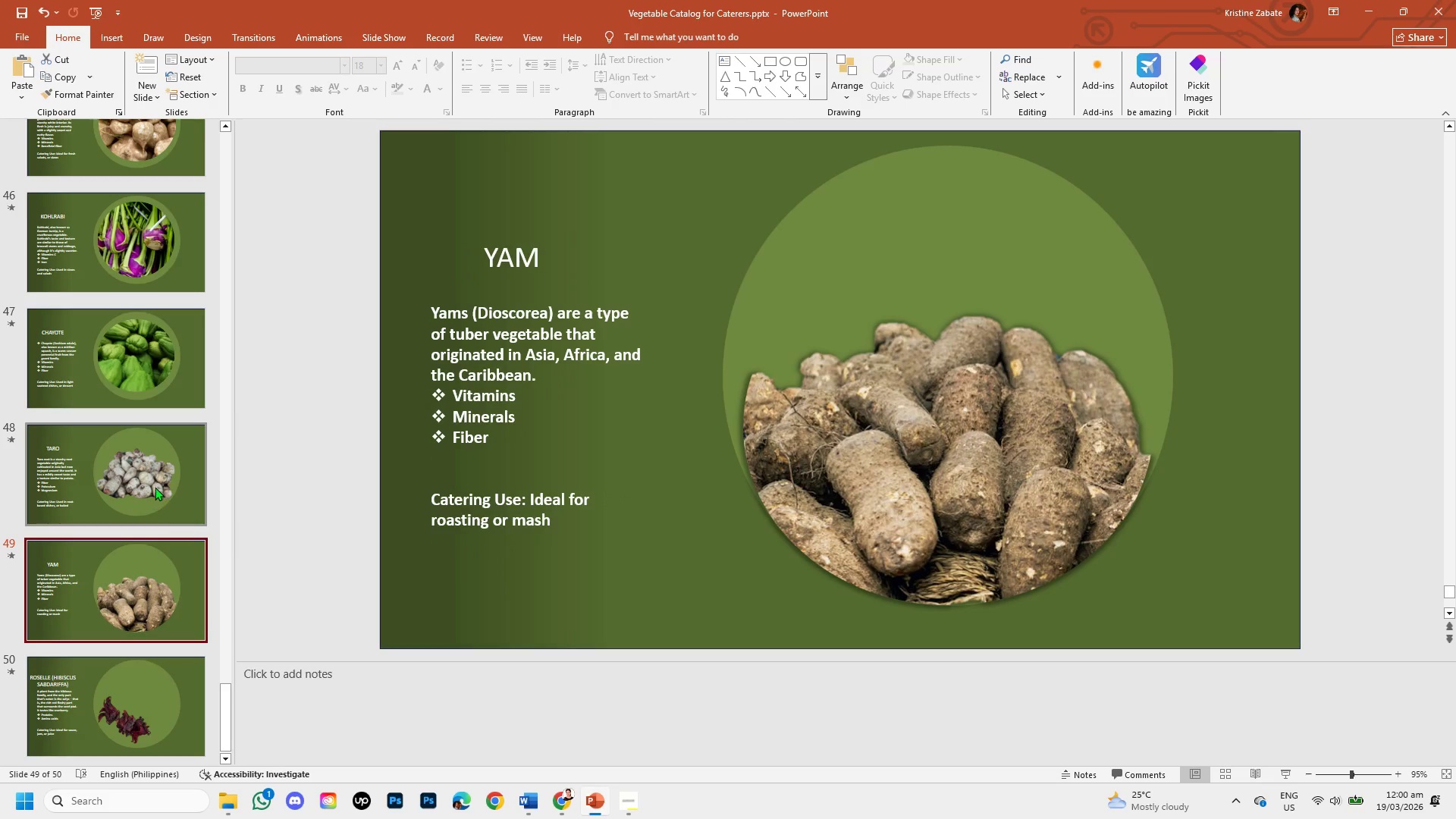 
left_click([569, 801])
 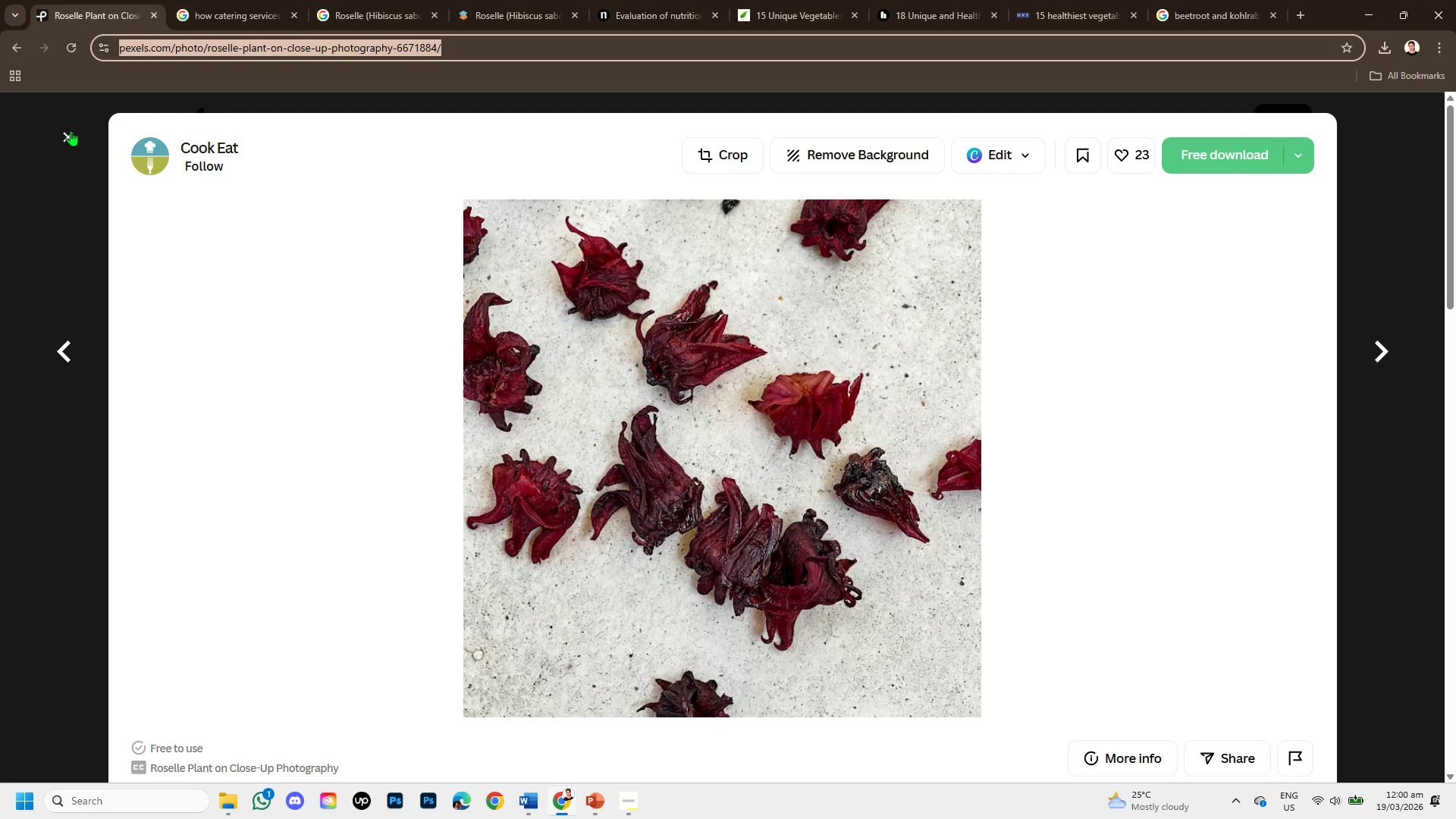 
left_click([59, 140])
 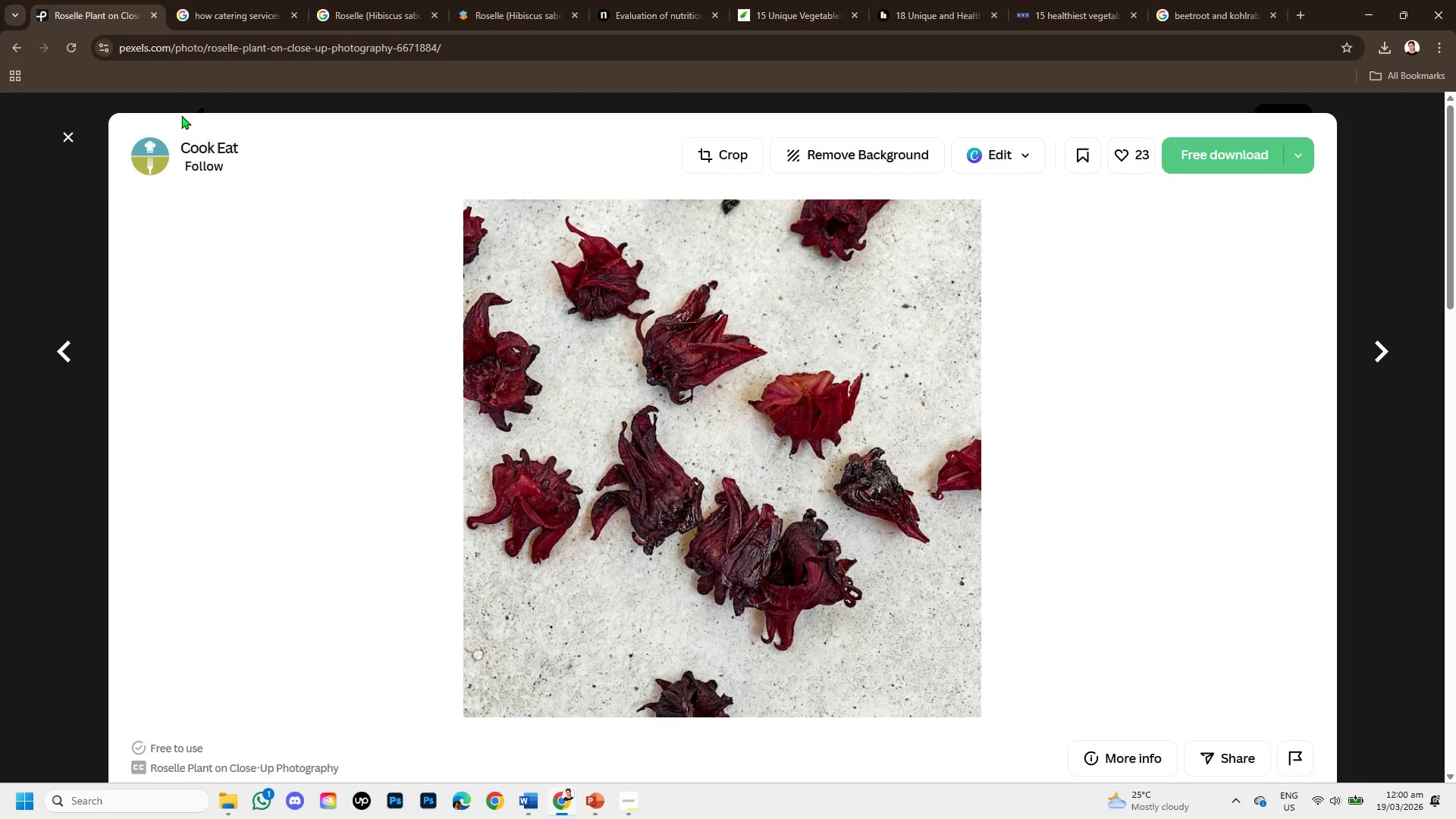 
left_click([66, 136])
 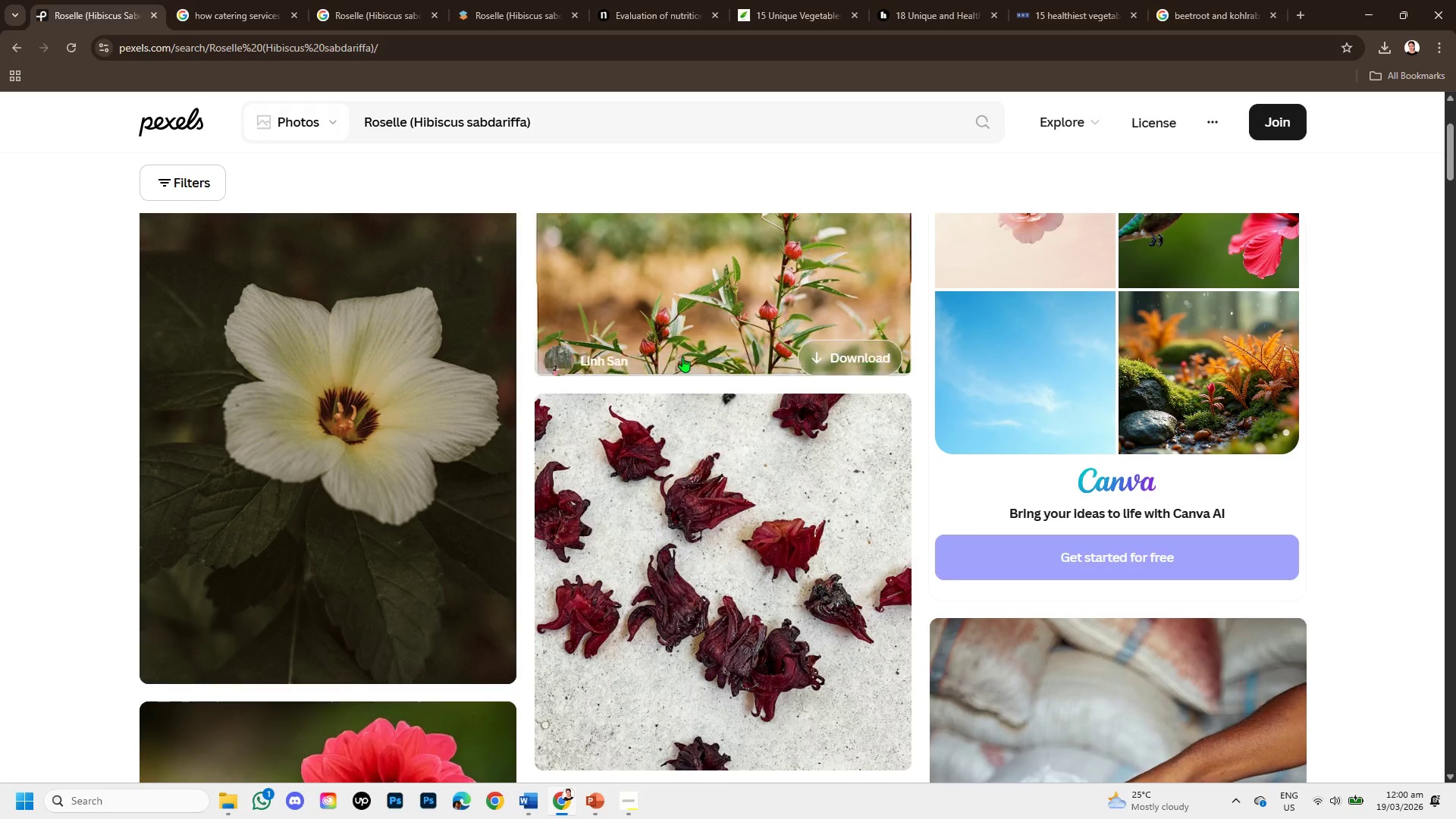 
scroll: coordinate [604, 431], scroll_direction: down, amount: 2.0
 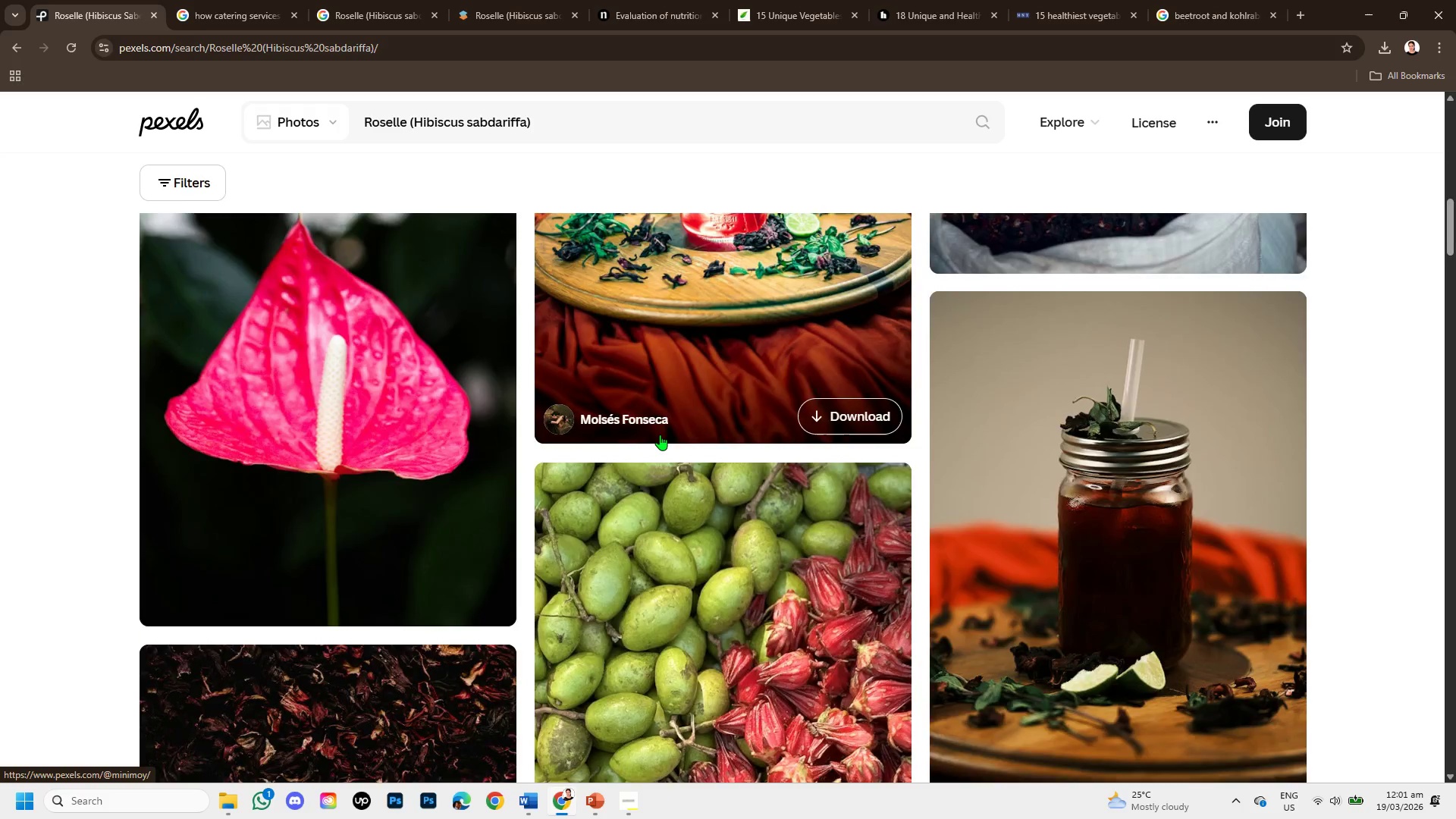 
left_click([724, 568])
 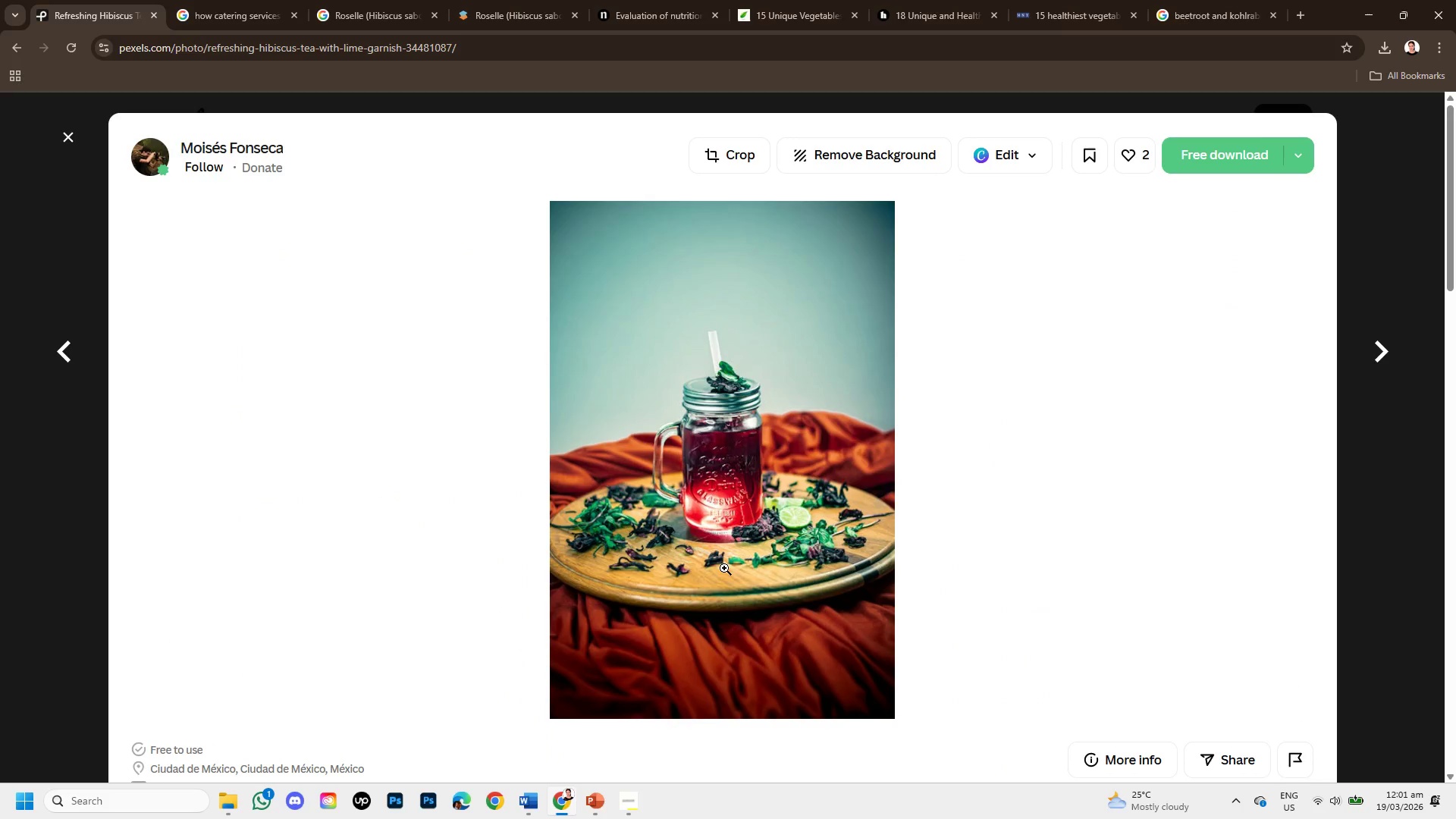 
scroll: coordinate [664, 435], scroll_direction: up, amount: 2.0
 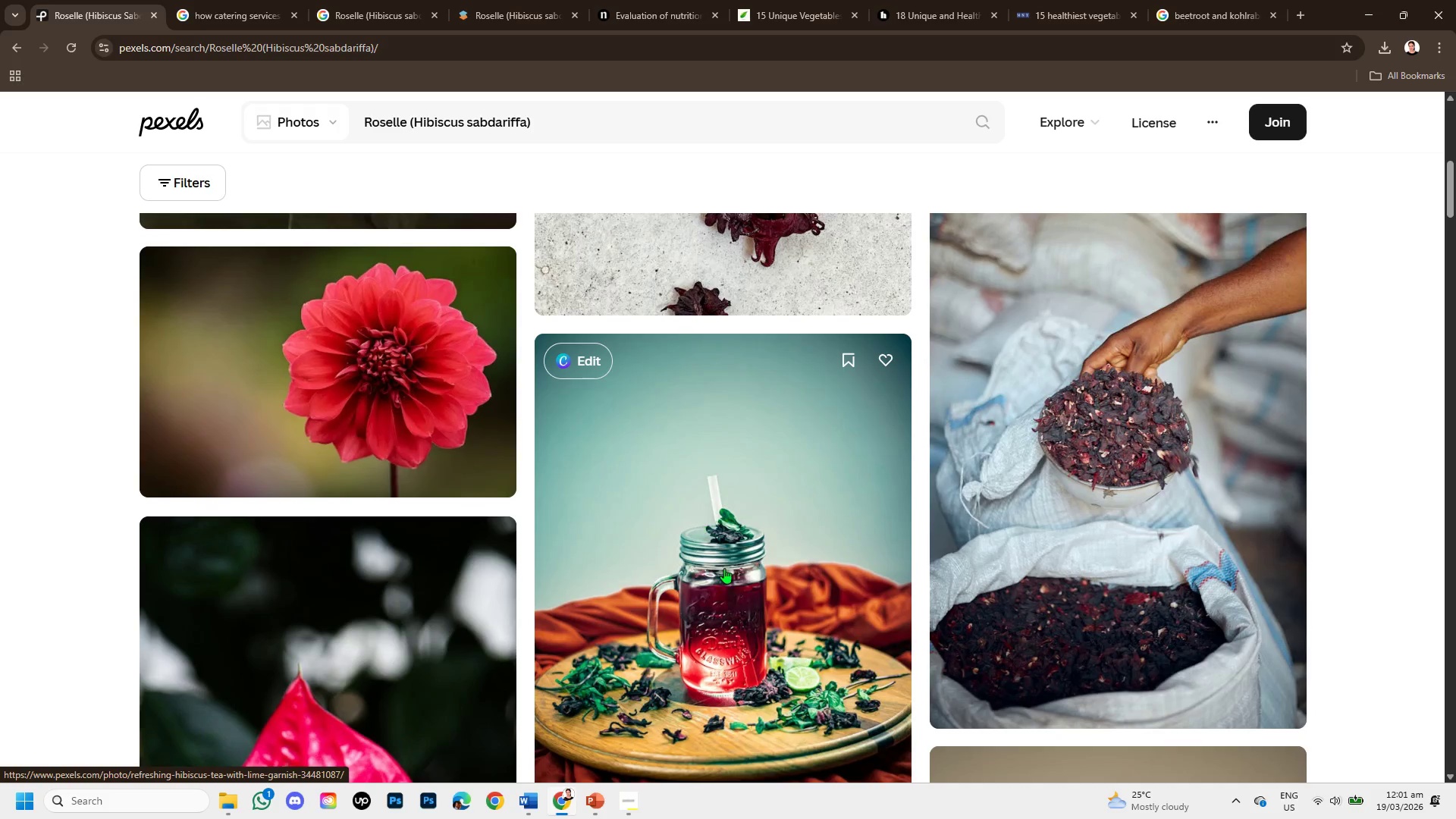 
scroll: coordinate [734, 534], scroll_direction: down, amount: 2.0
 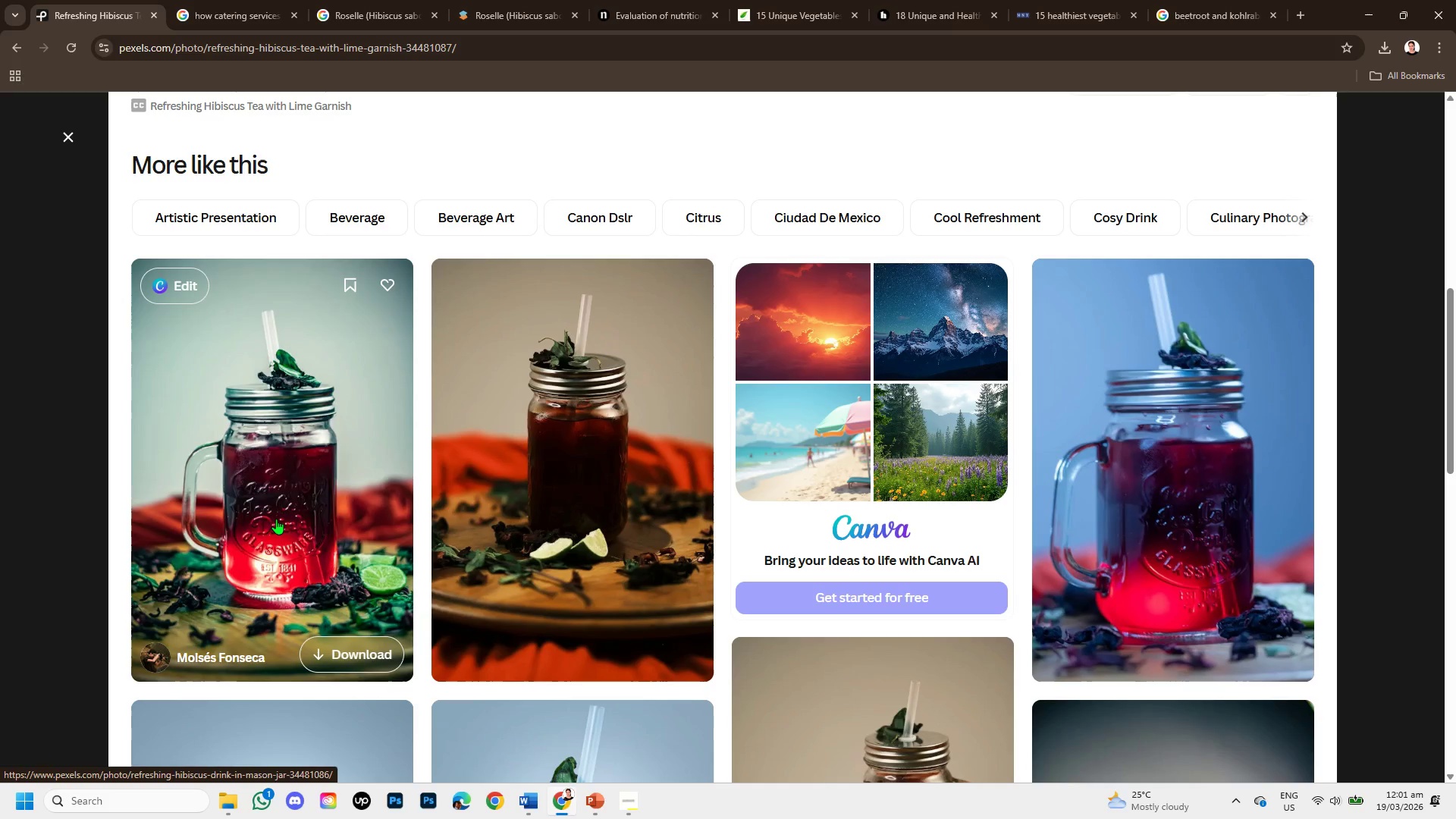 
scroll: coordinate [271, 513], scroll_direction: up, amount: 3.0
 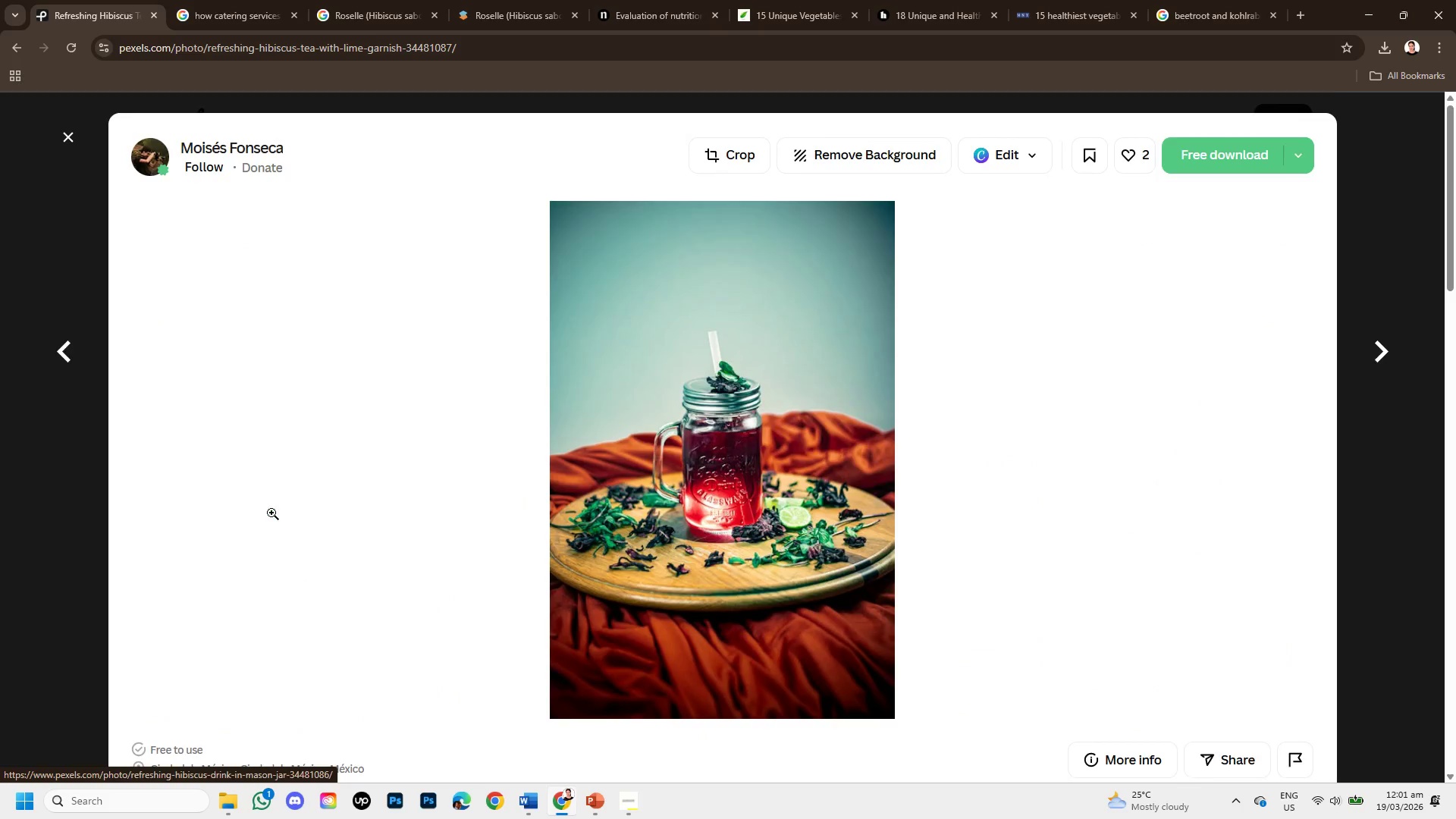 
left_click([253, 535])
 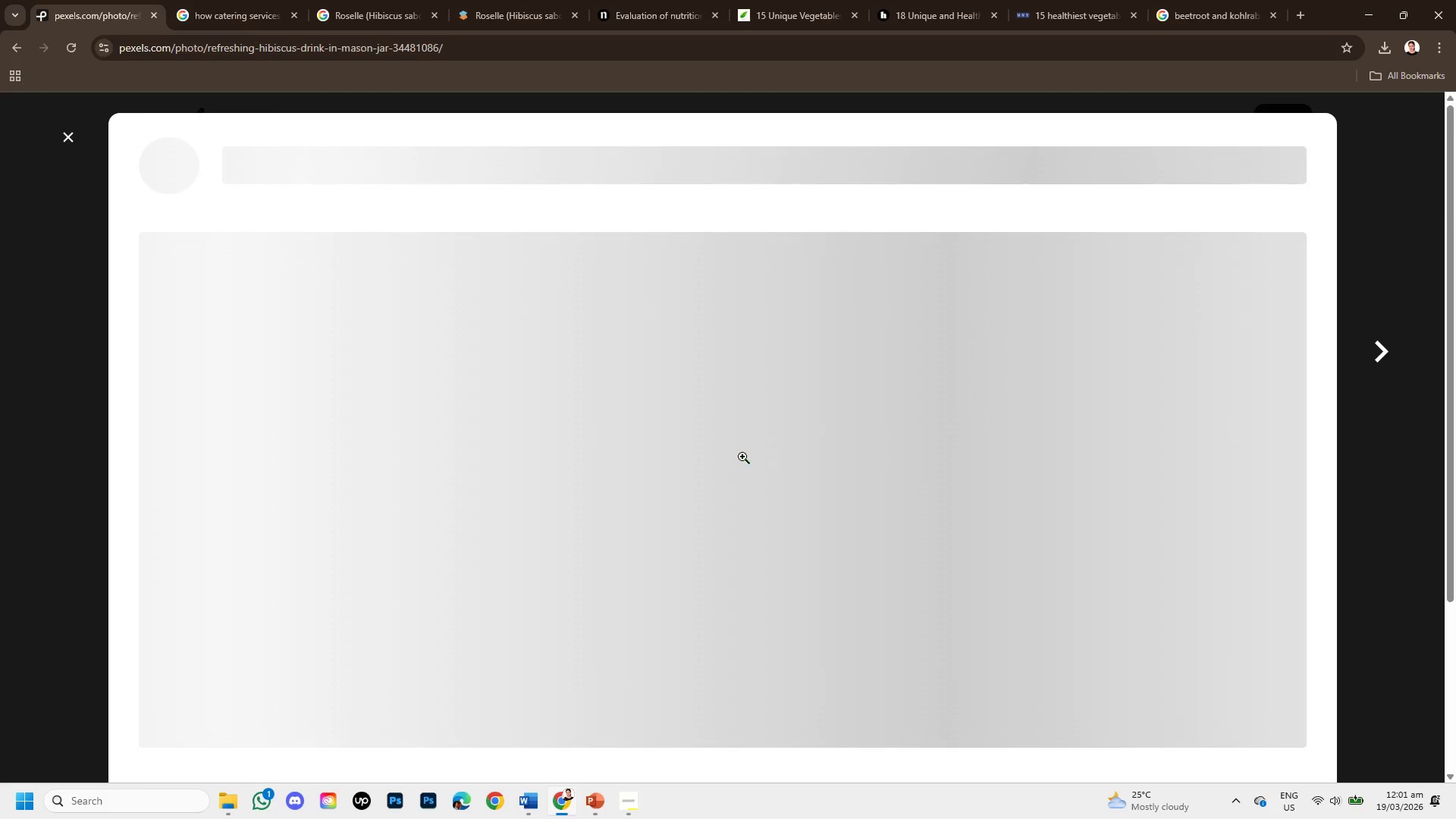 
scroll: coordinate [271, 513], scroll_direction: down, amount: 3.0
 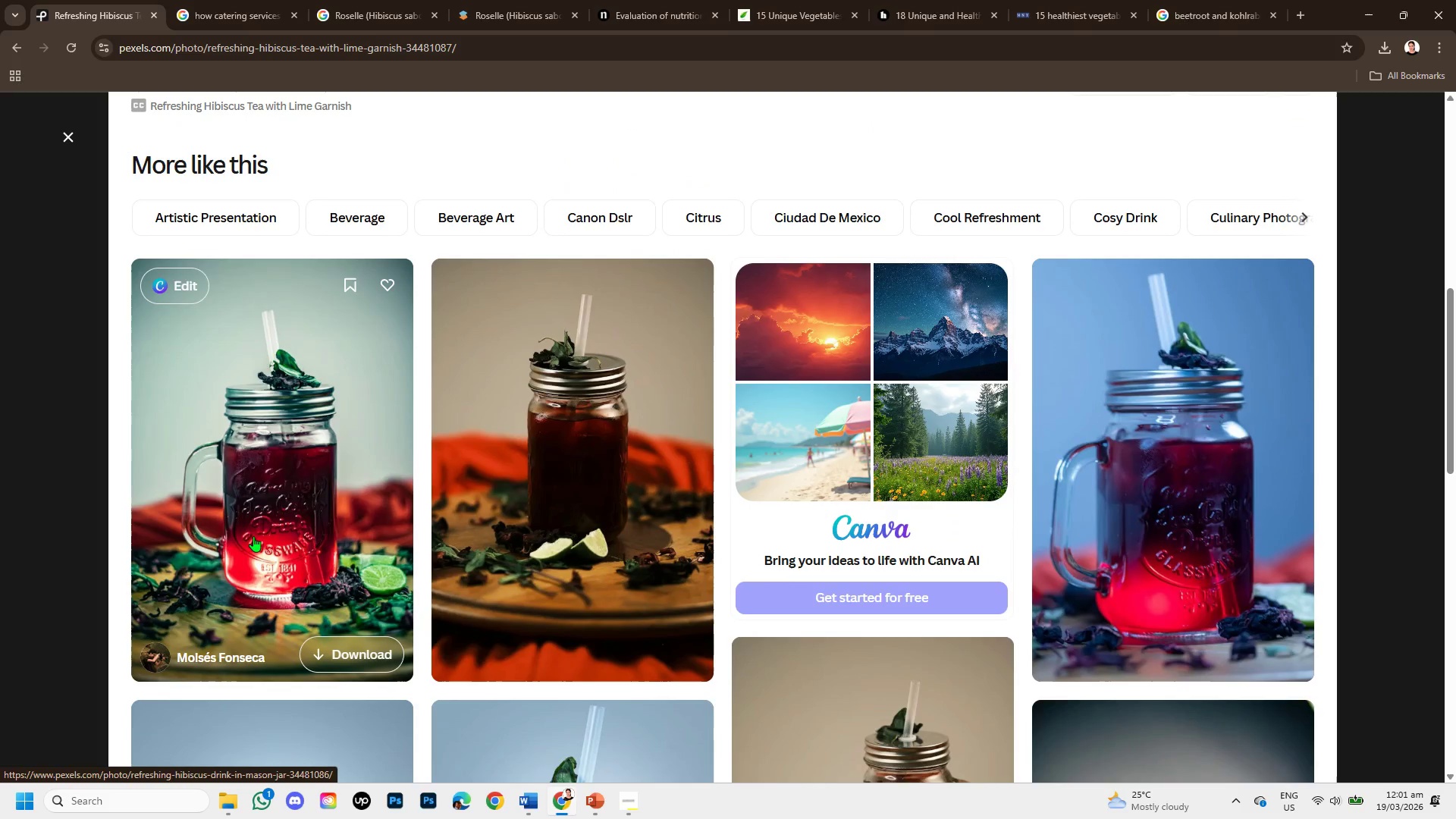 
right_click([742, 457])
 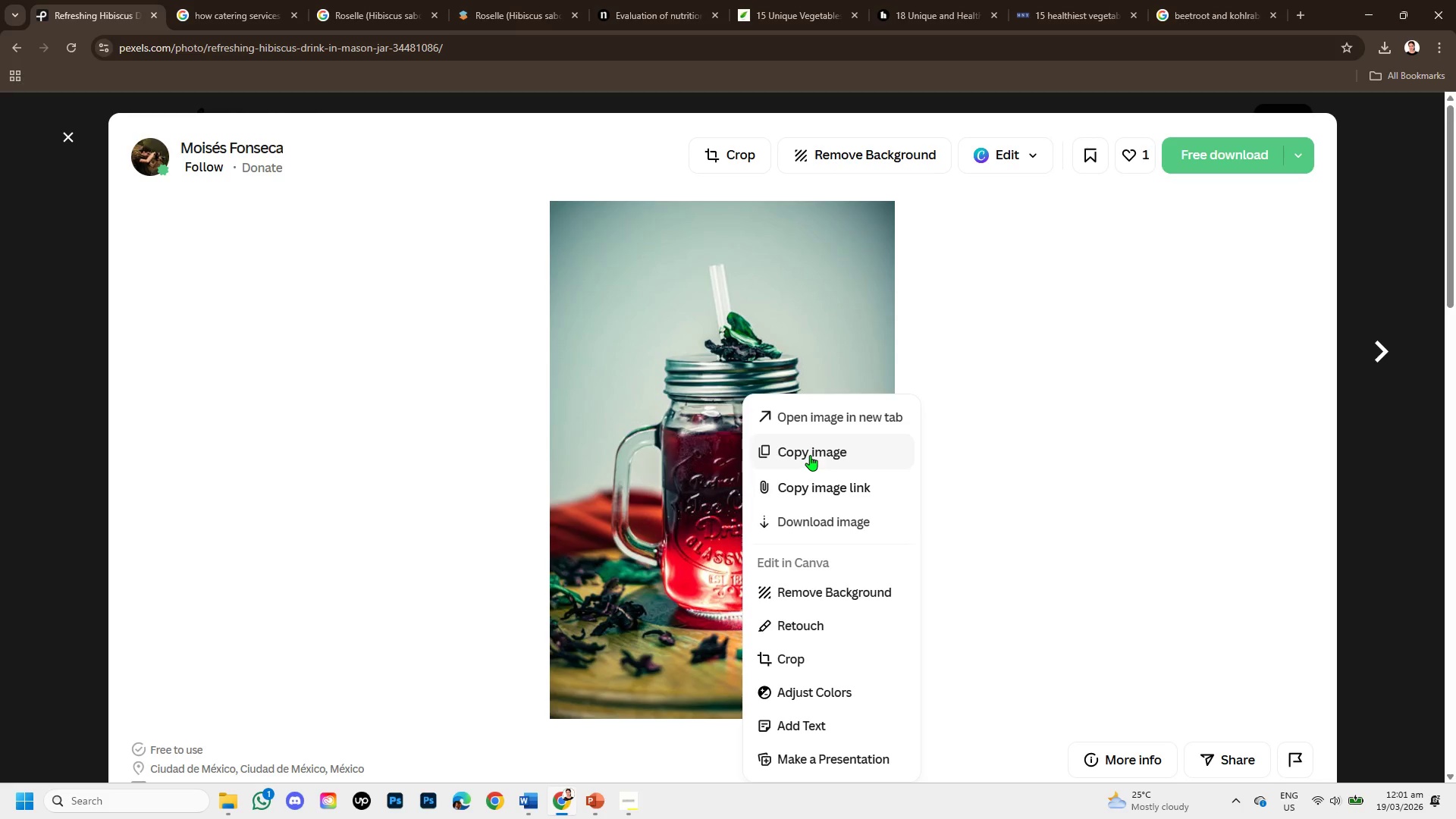 
left_click([810, 455])
 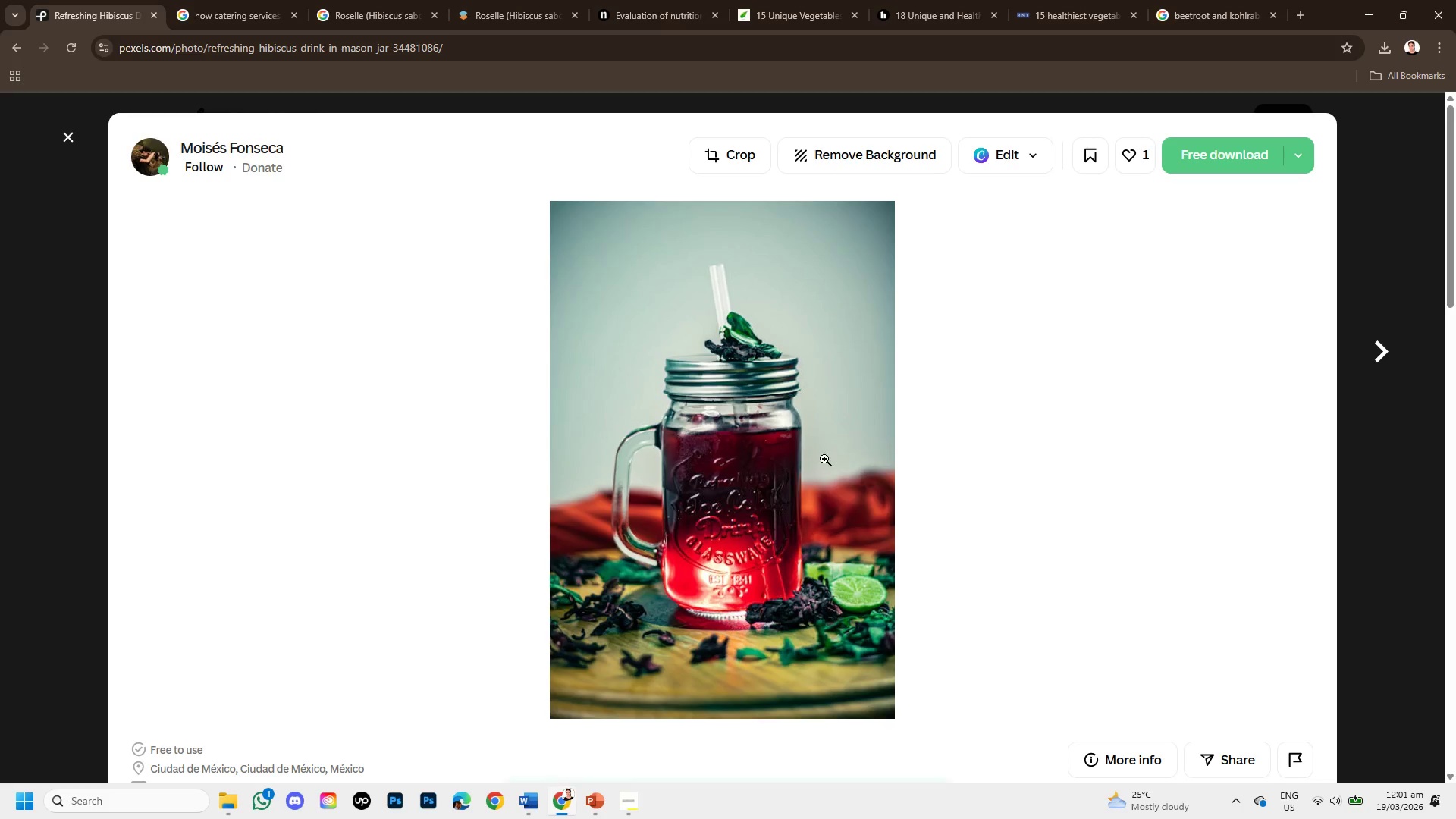 
scroll: coordinate [822, 505], scroll_direction: down, amount: 5.0
 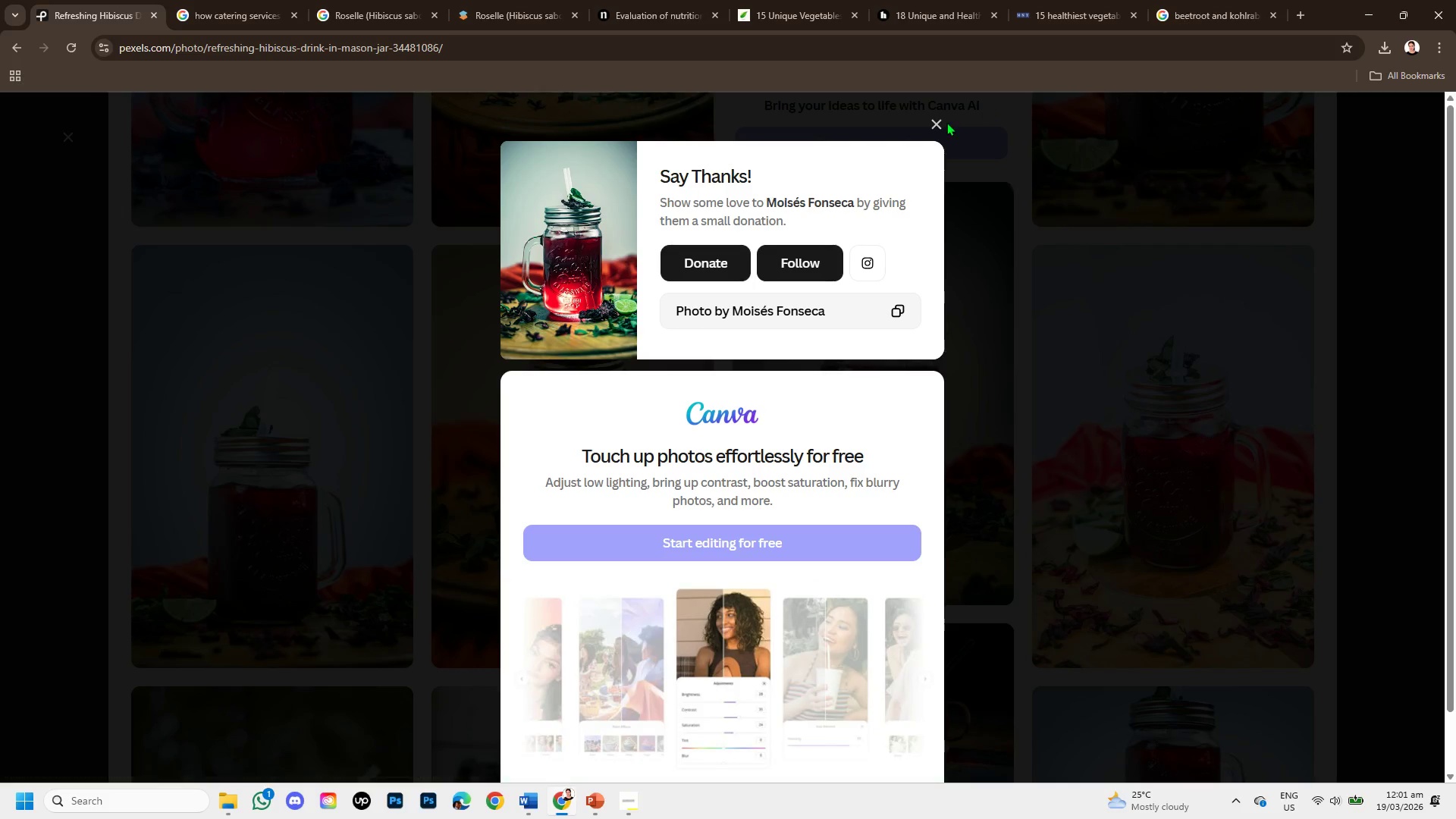 
left_click([940, 122])
 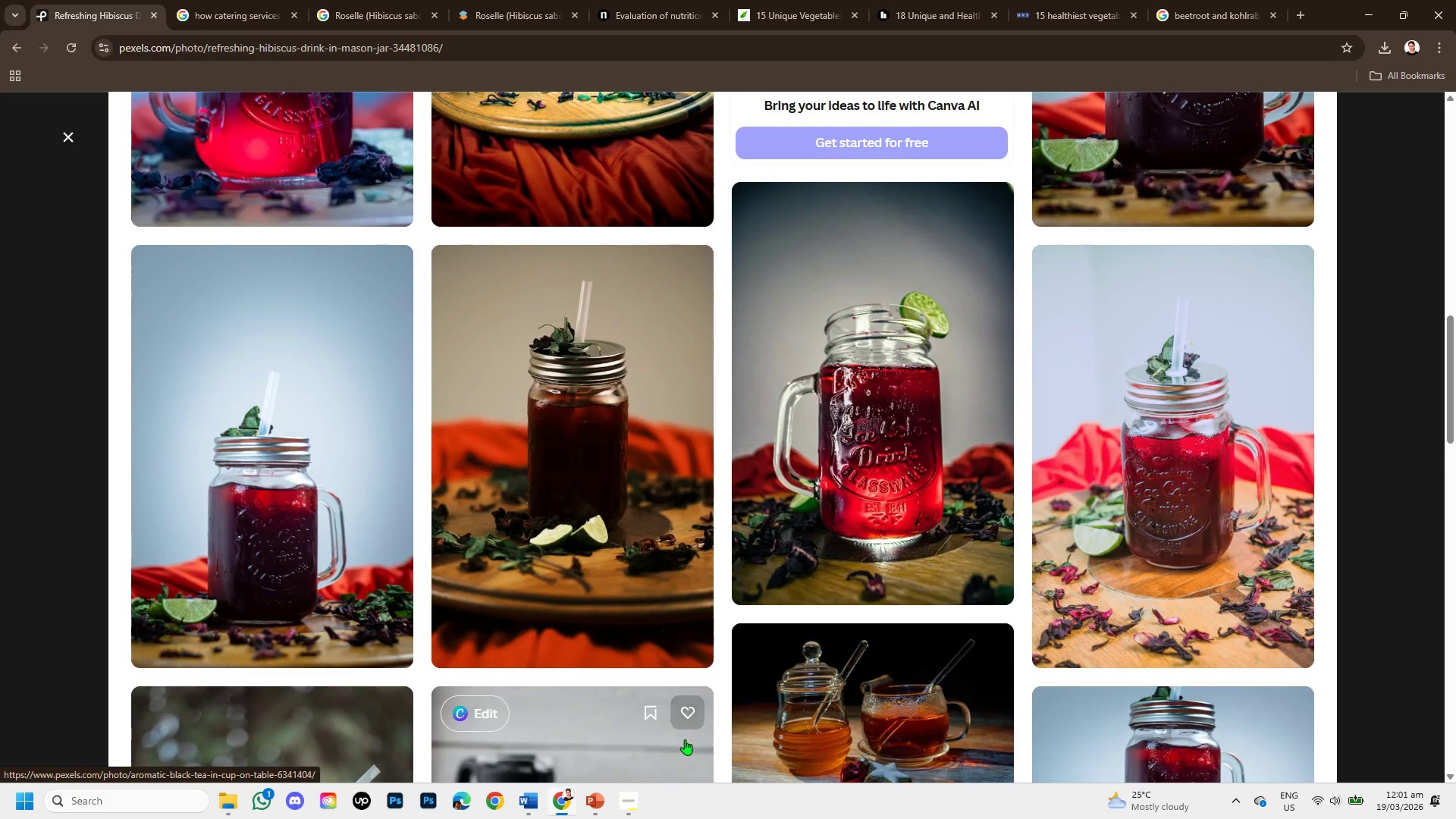 
left_click([594, 792])
 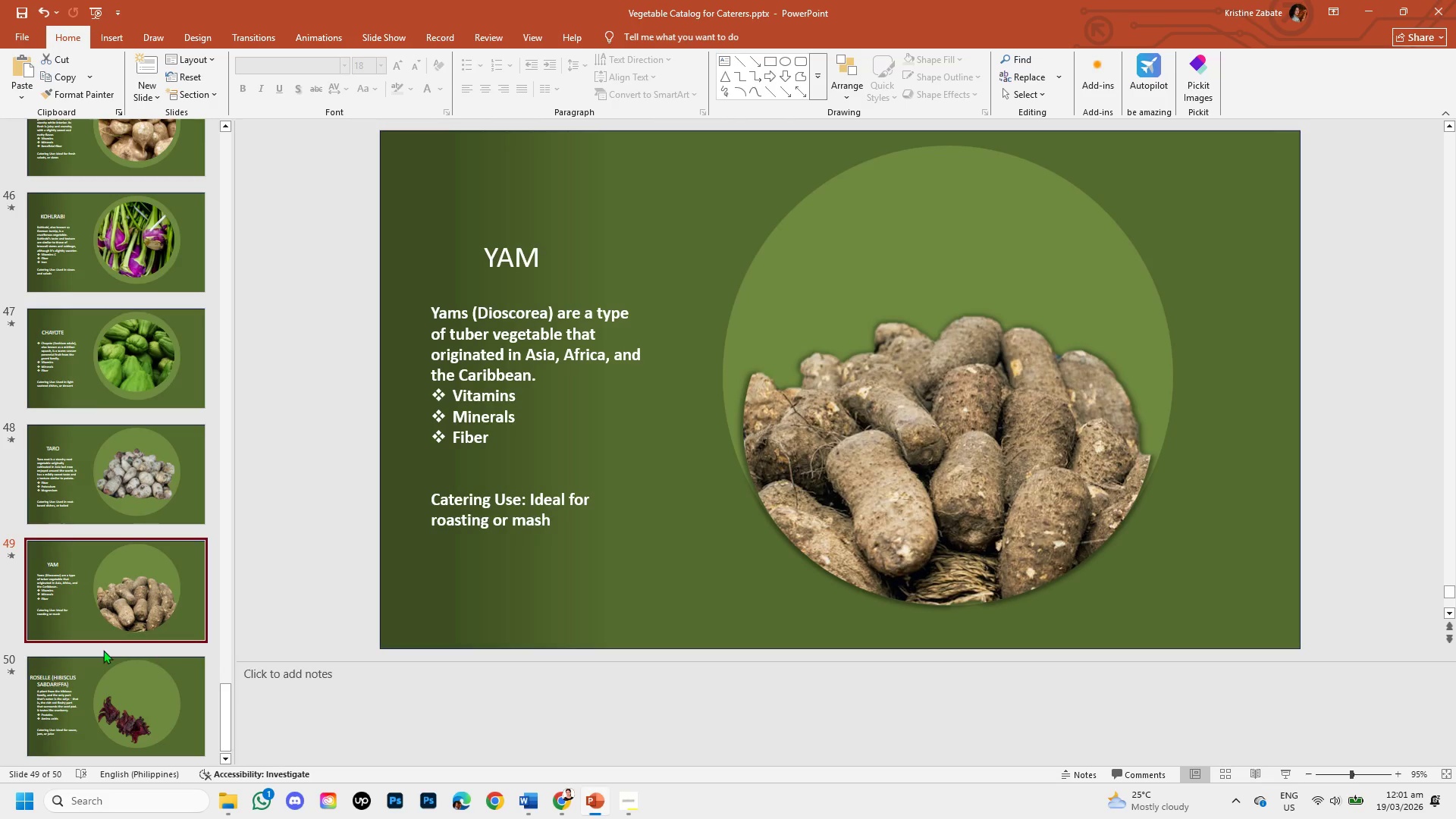 
left_click([106, 695])
 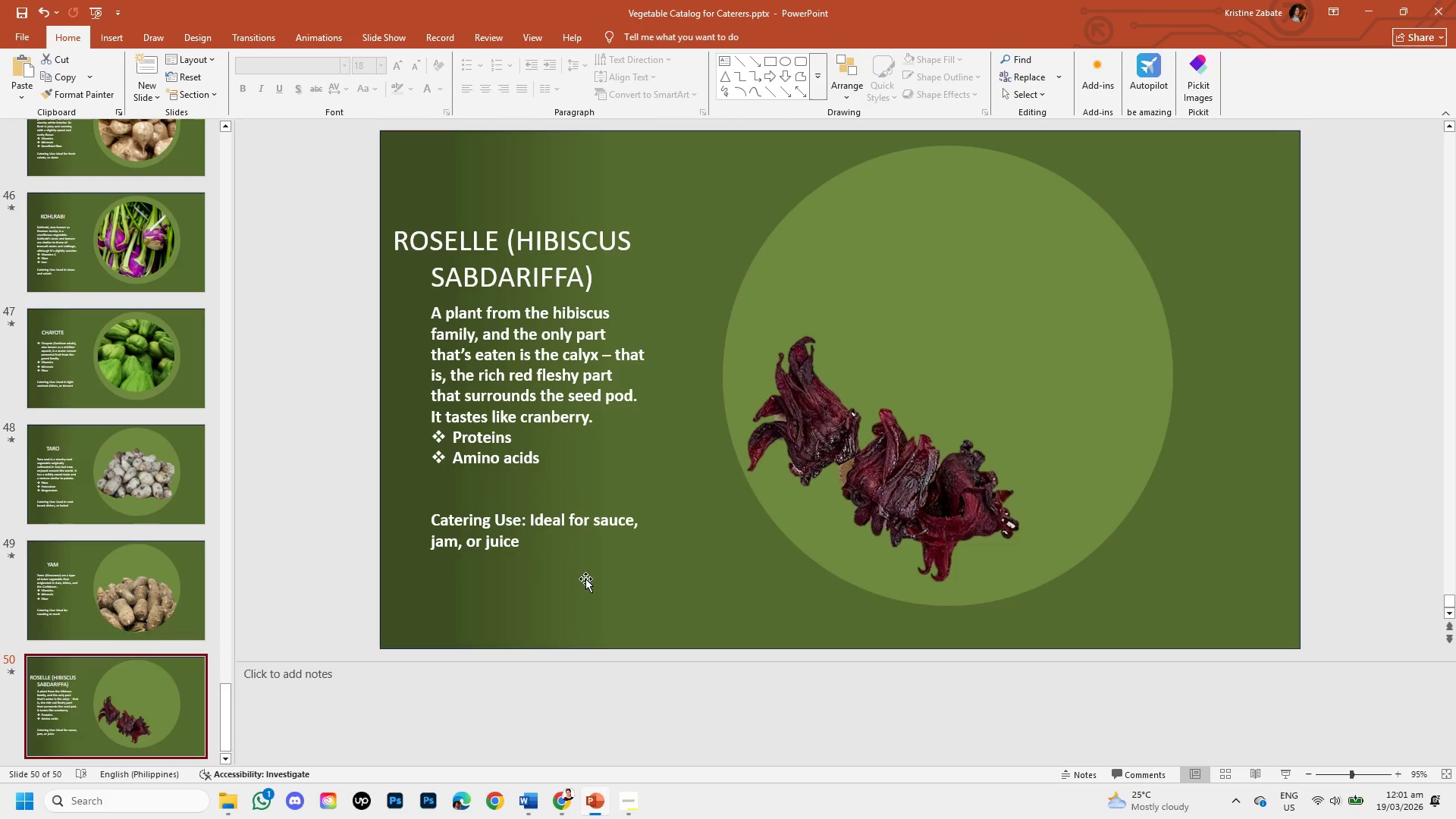 
key(Control+V)
 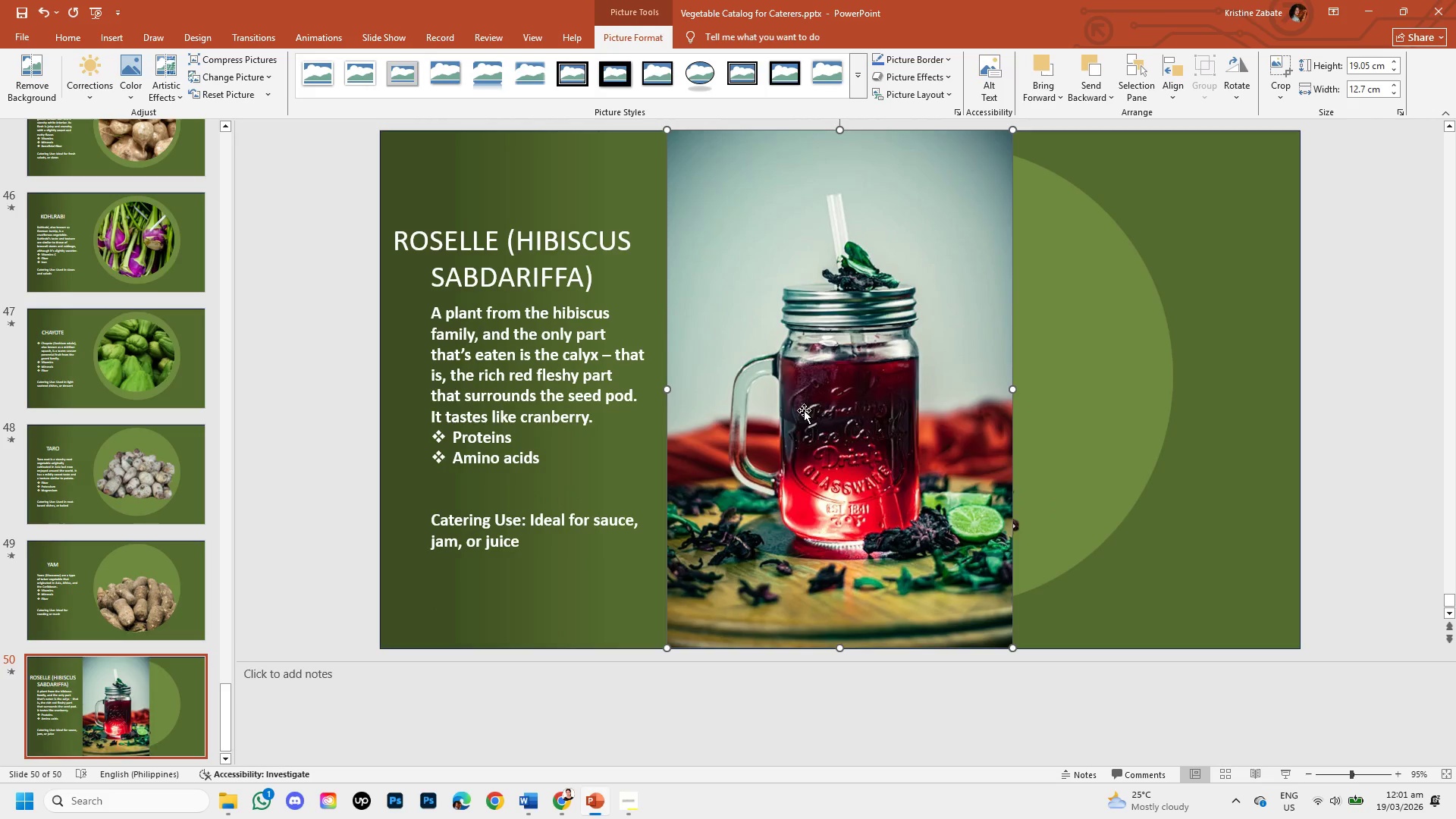 
left_click([804, 410])
 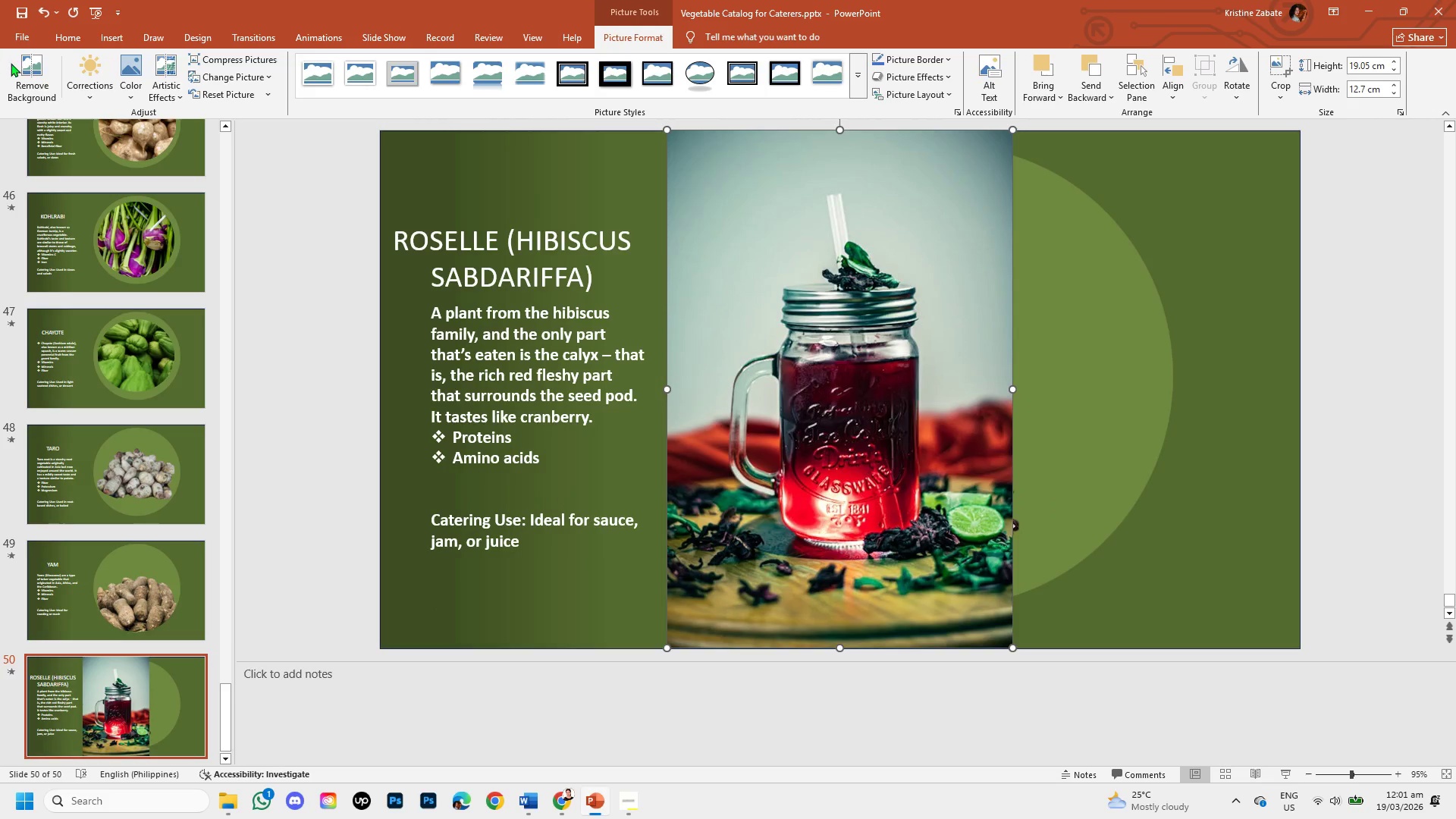 
left_click([30, 78])
 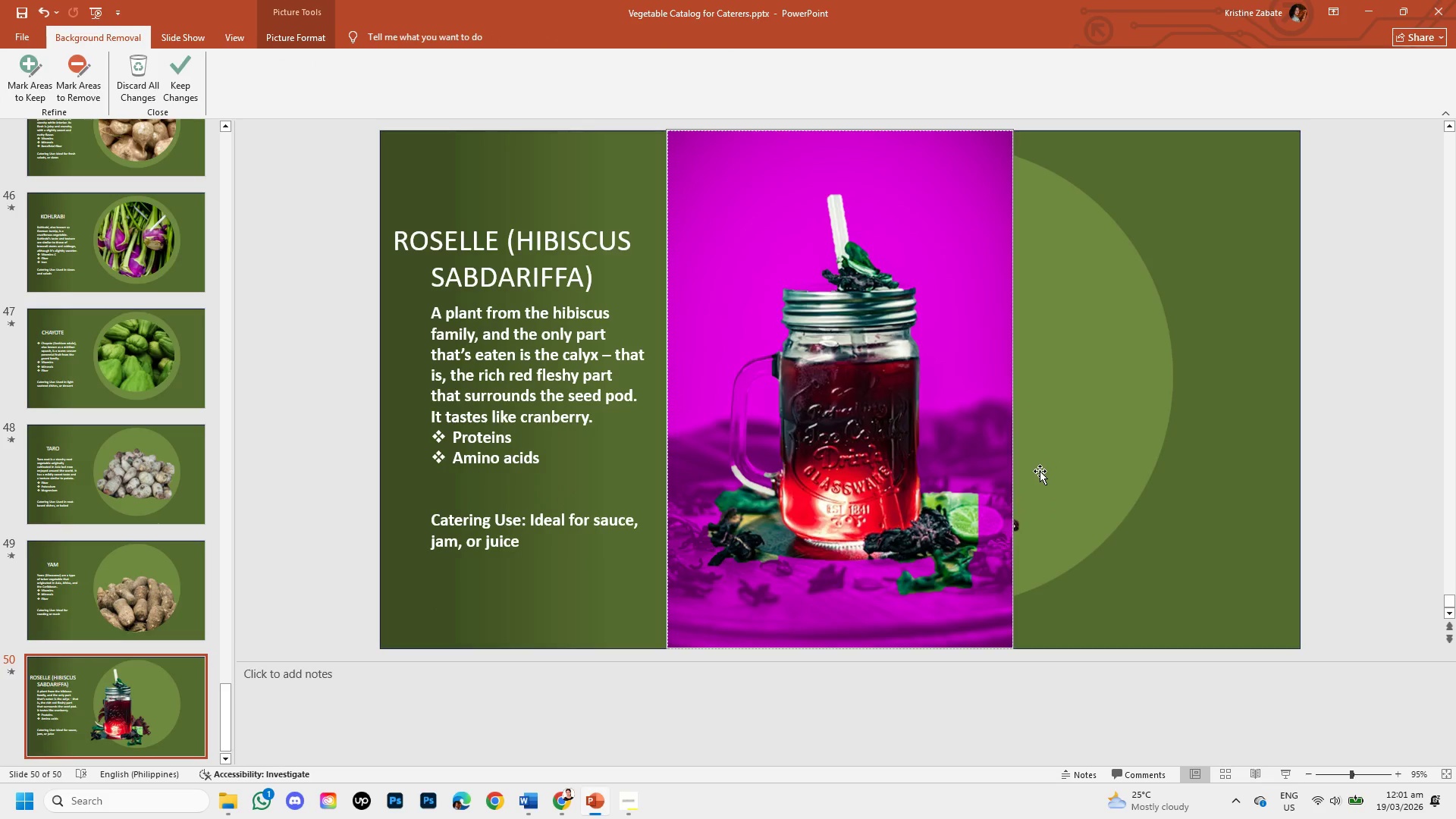 
left_click([1188, 438])
 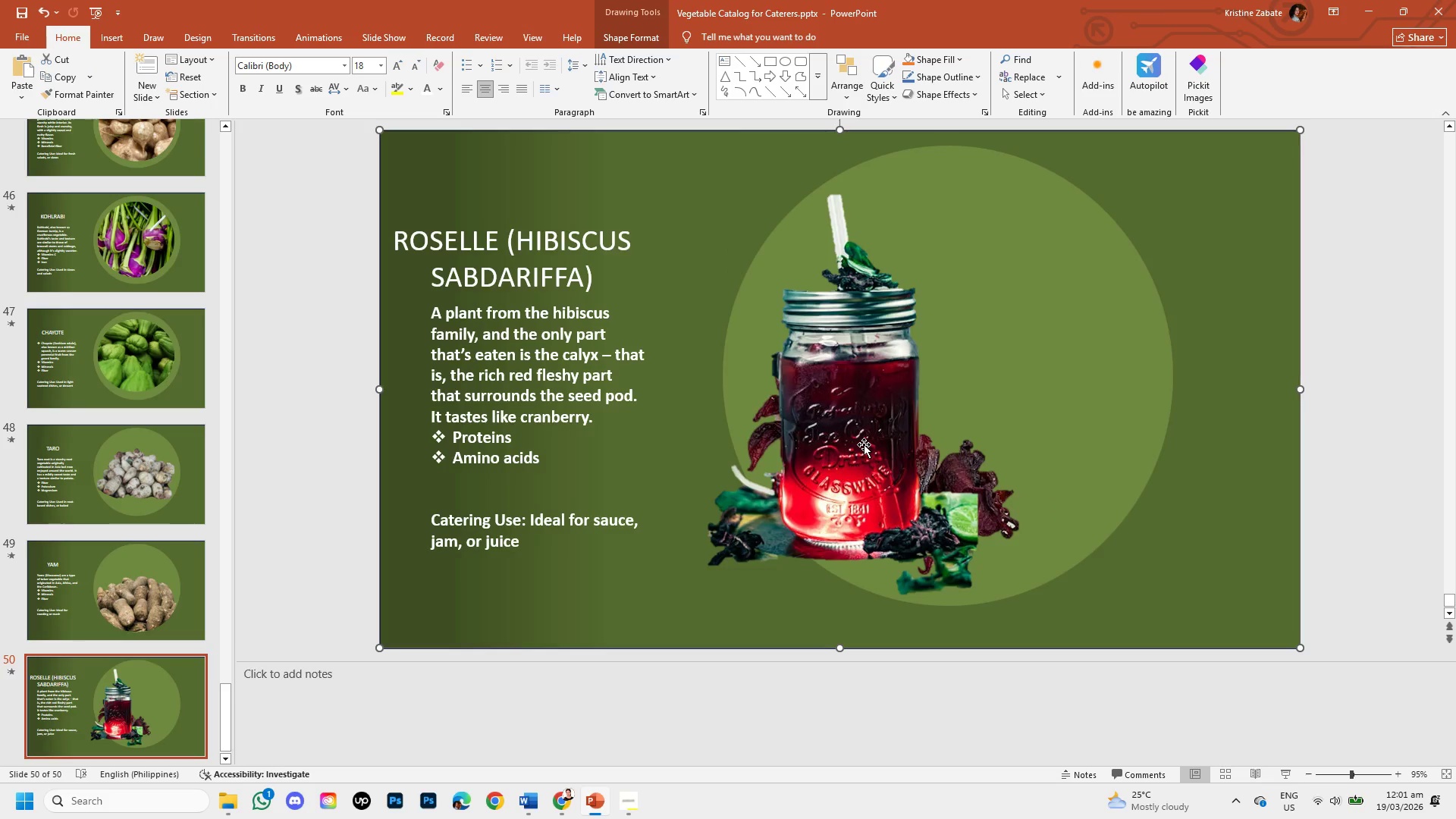 
key(Control+Z)
 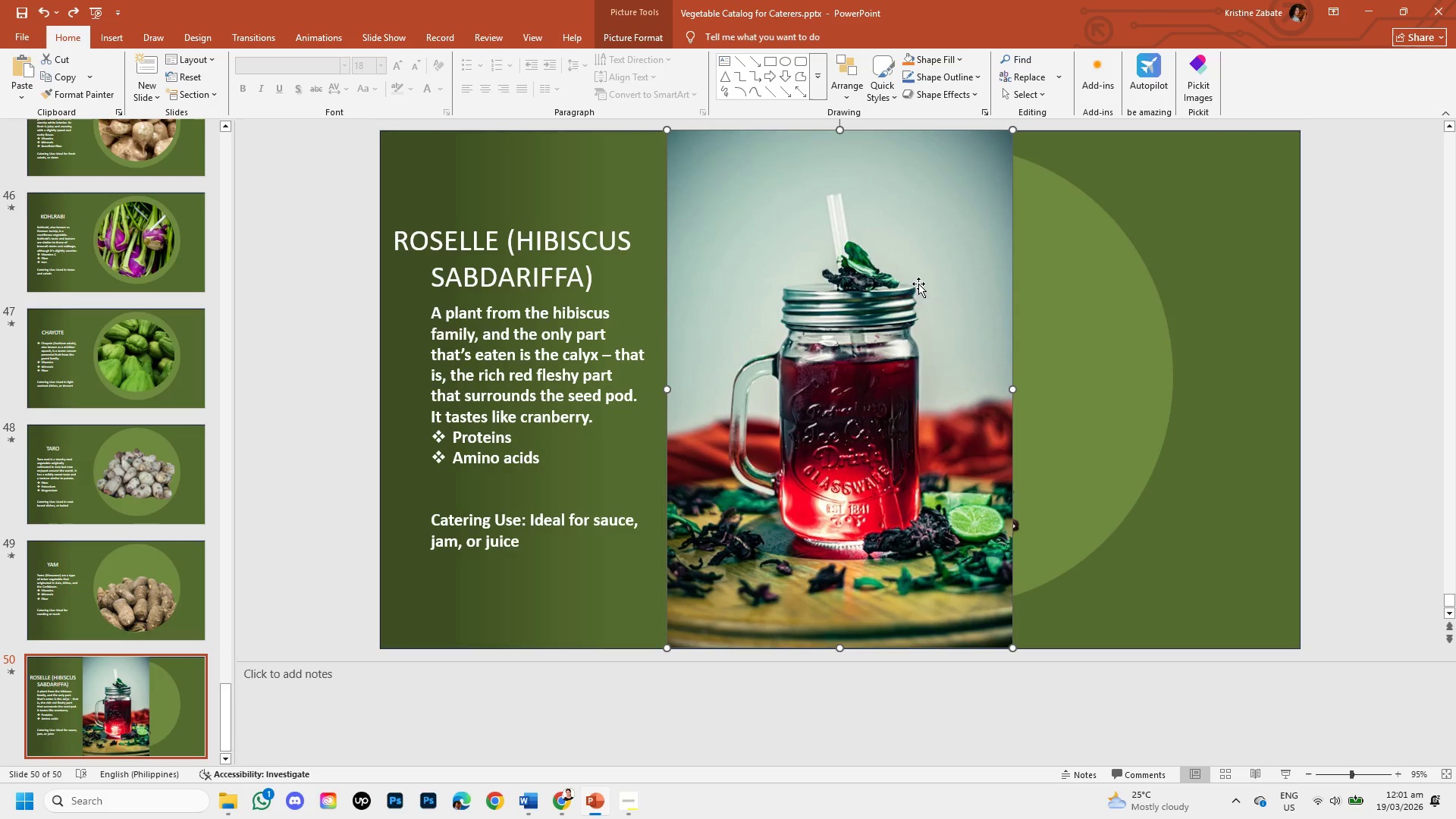 
double_click([906, 291])
 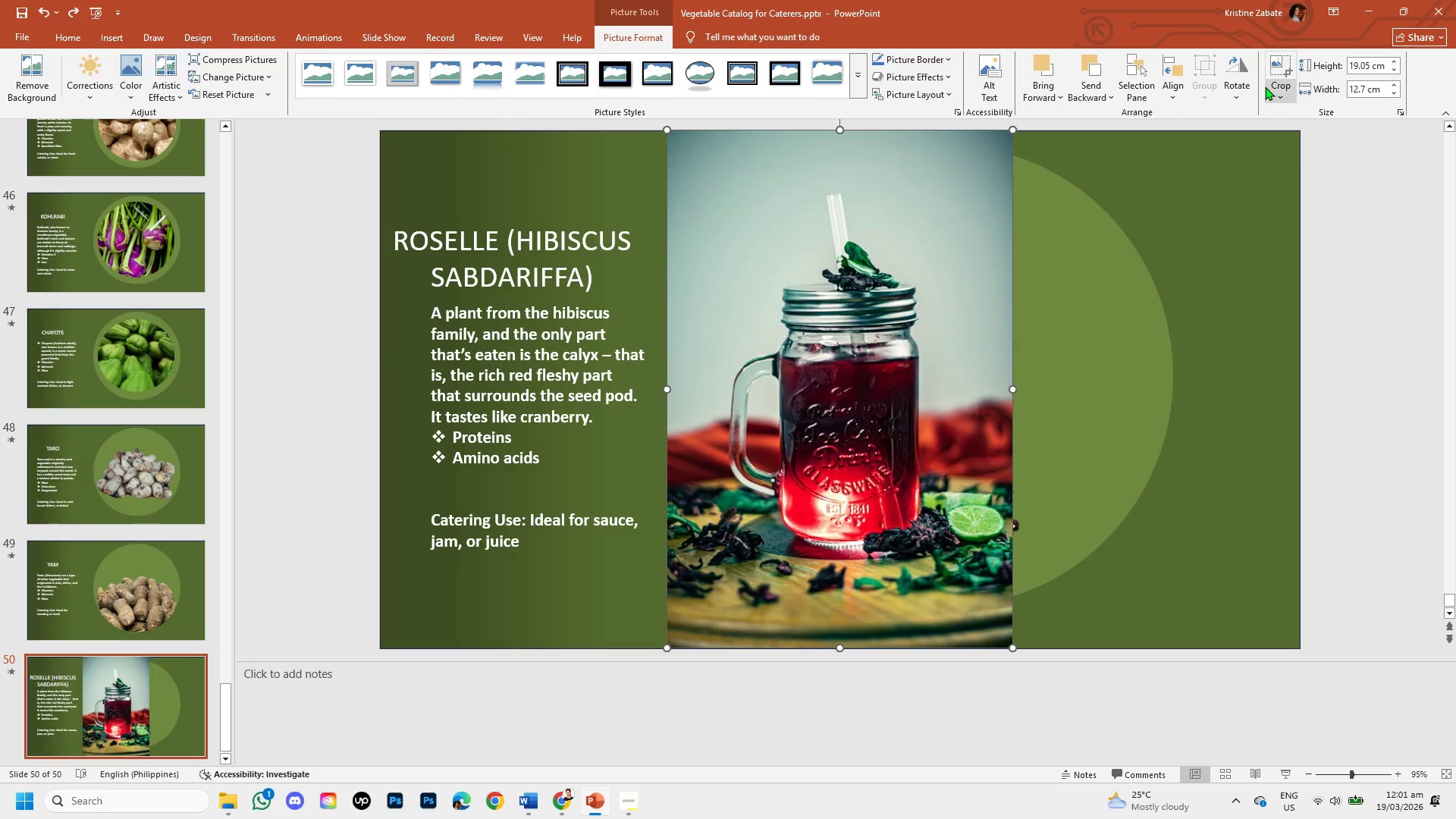 
left_click([1276, 89])
 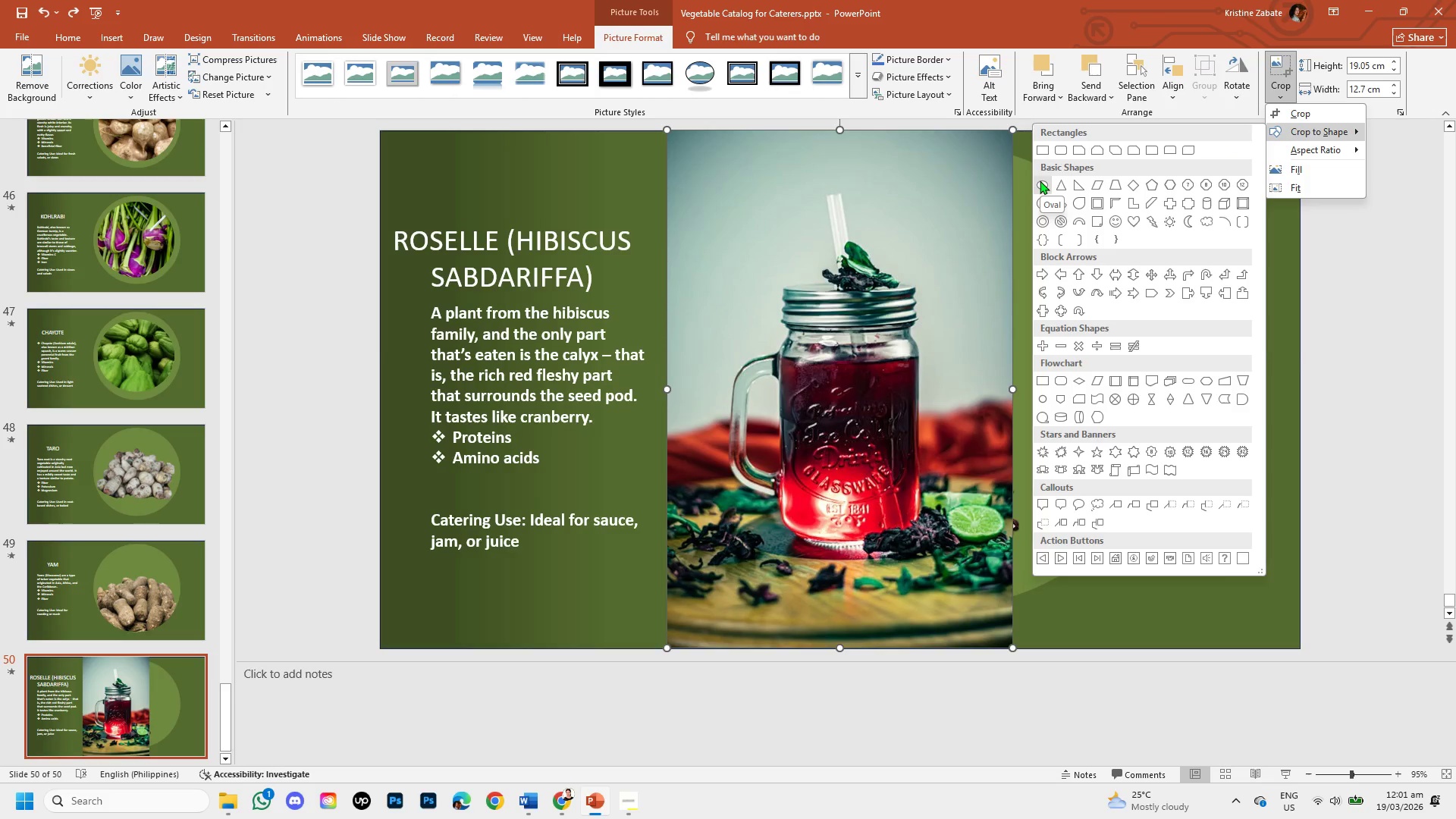 
left_click([1040, 180])
 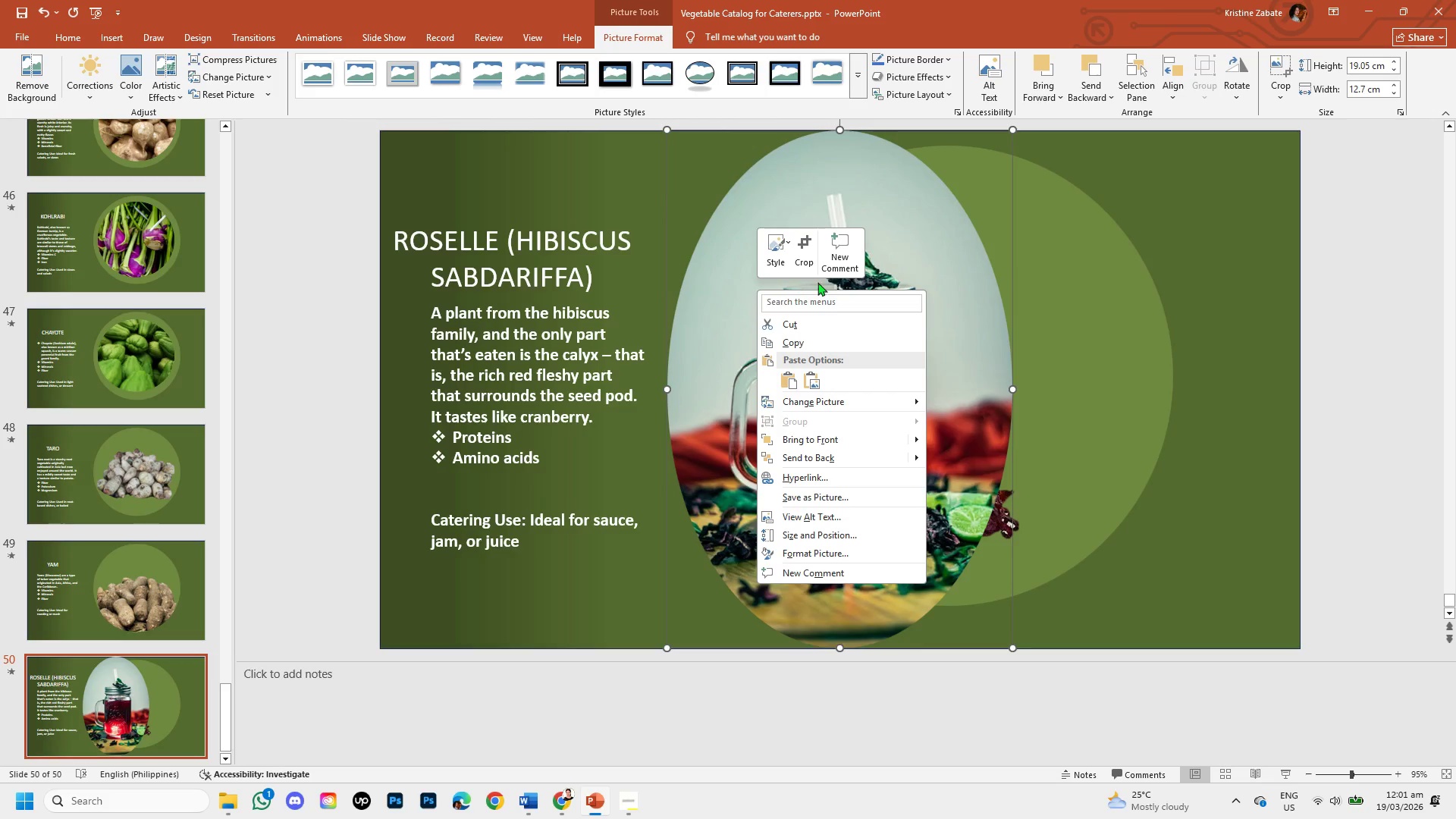 
left_click([809, 252])
 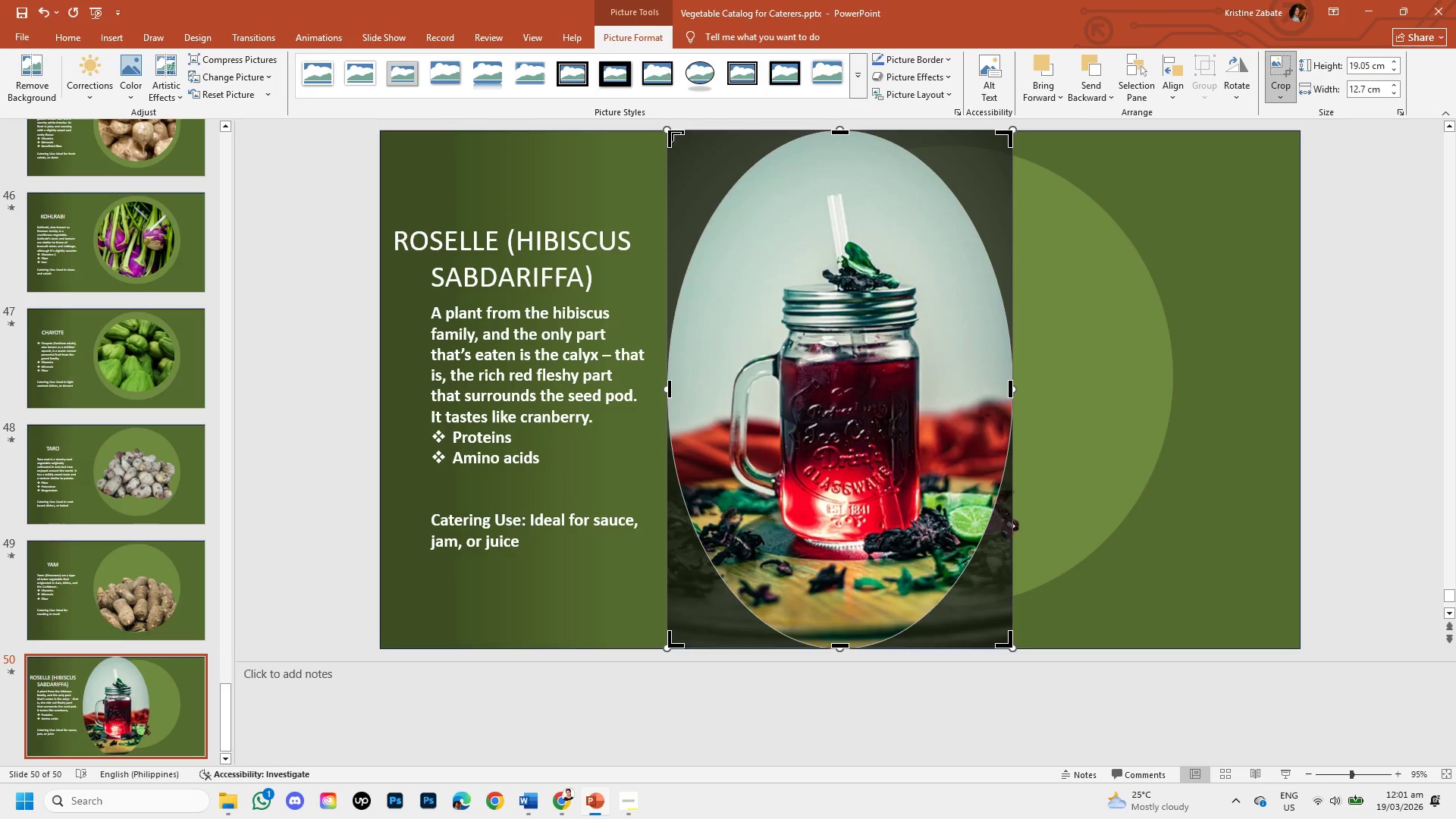 
left_click_drag(start_coordinate=[672, 133], to_coordinate=[725, 199])
 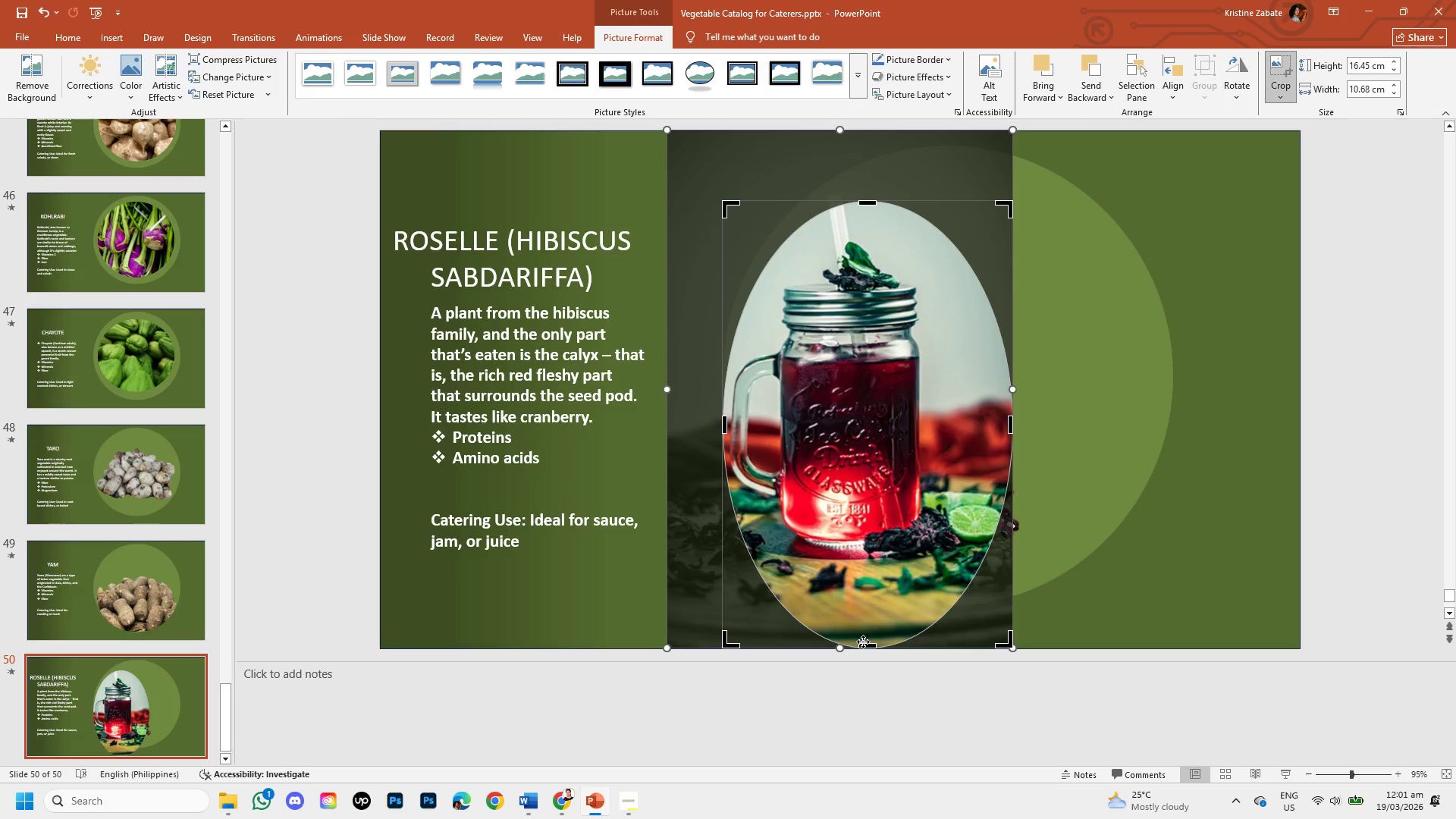 
left_click([863, 642])
 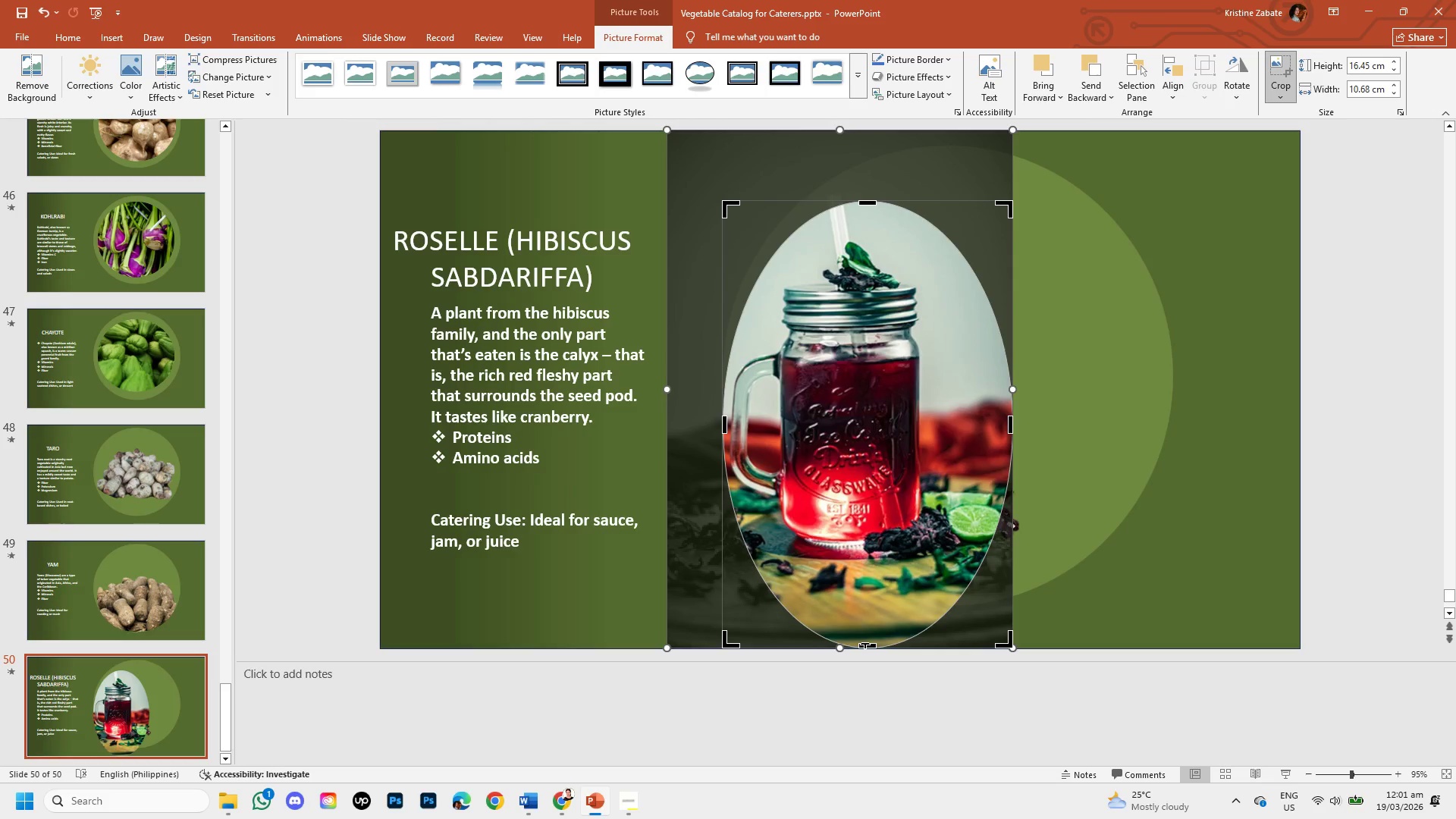 
left_click_drag(start_coordinate=[865, 643], to_coordinate=[860, 570])
 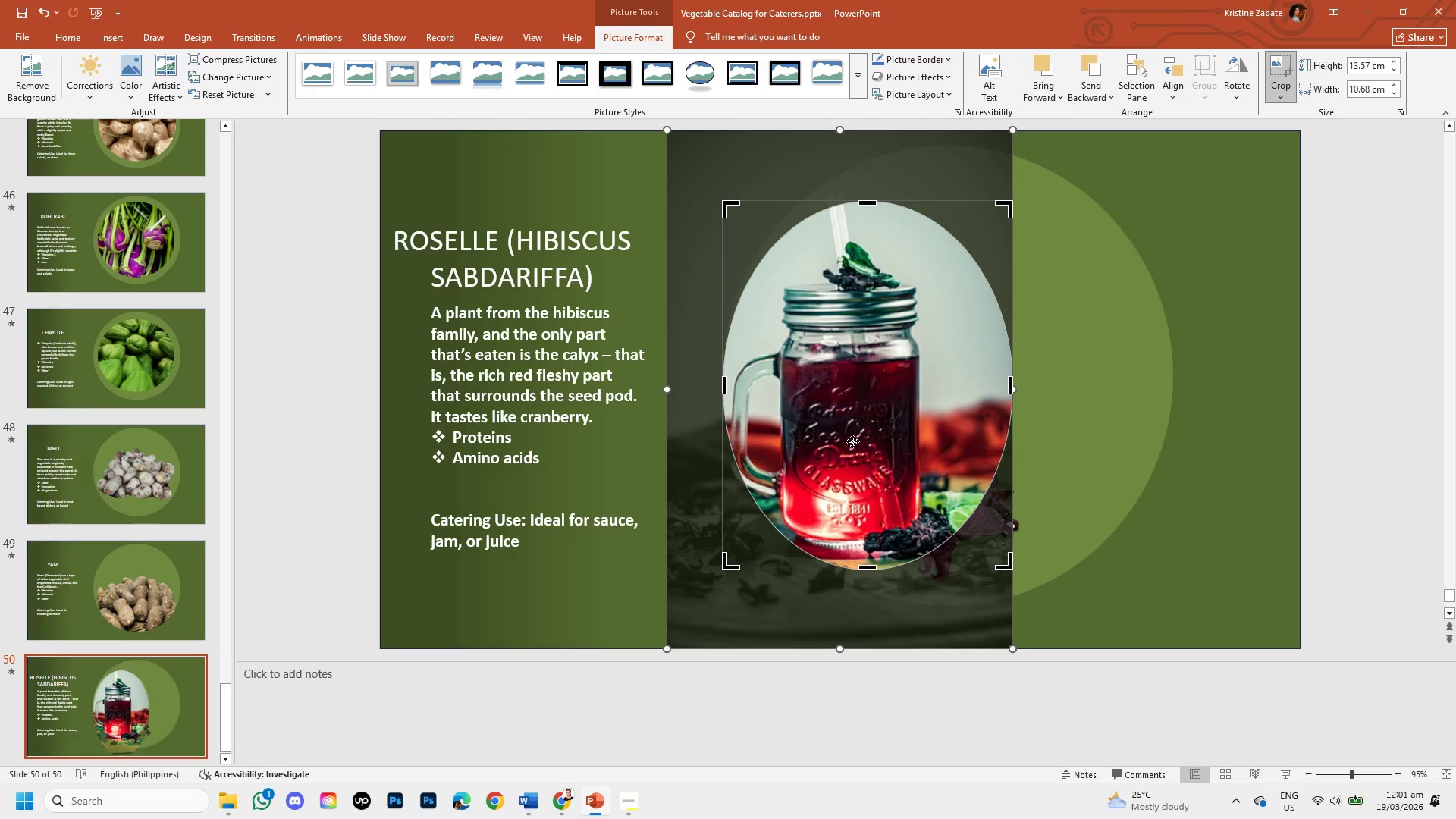 
left_click_drag(start_coordinate=[852, 441], to_coordinate=[858, 441])
 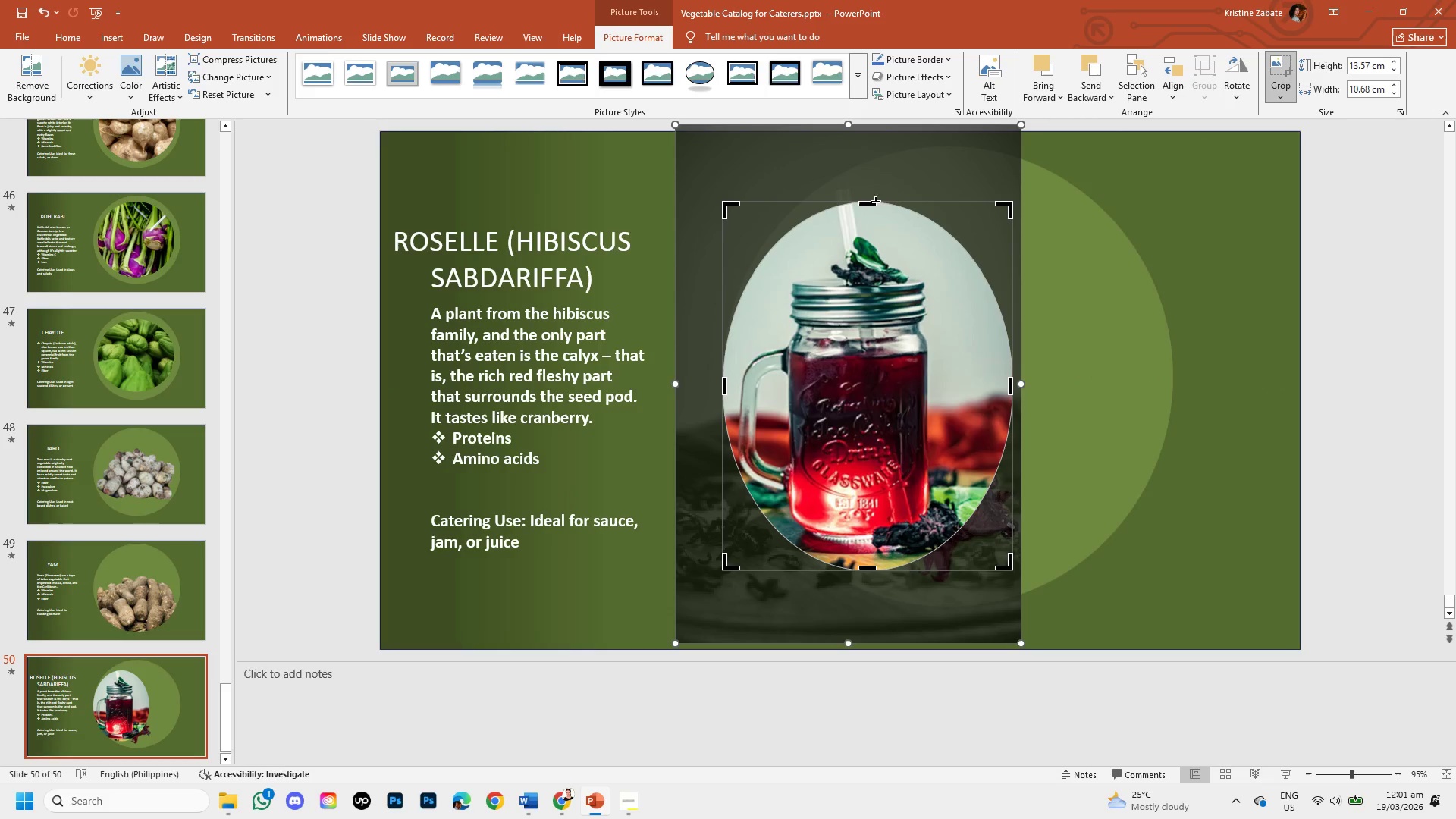 
left_click_drag(start_coordinate=[872, 205], to_coordinate=[871, 180])
 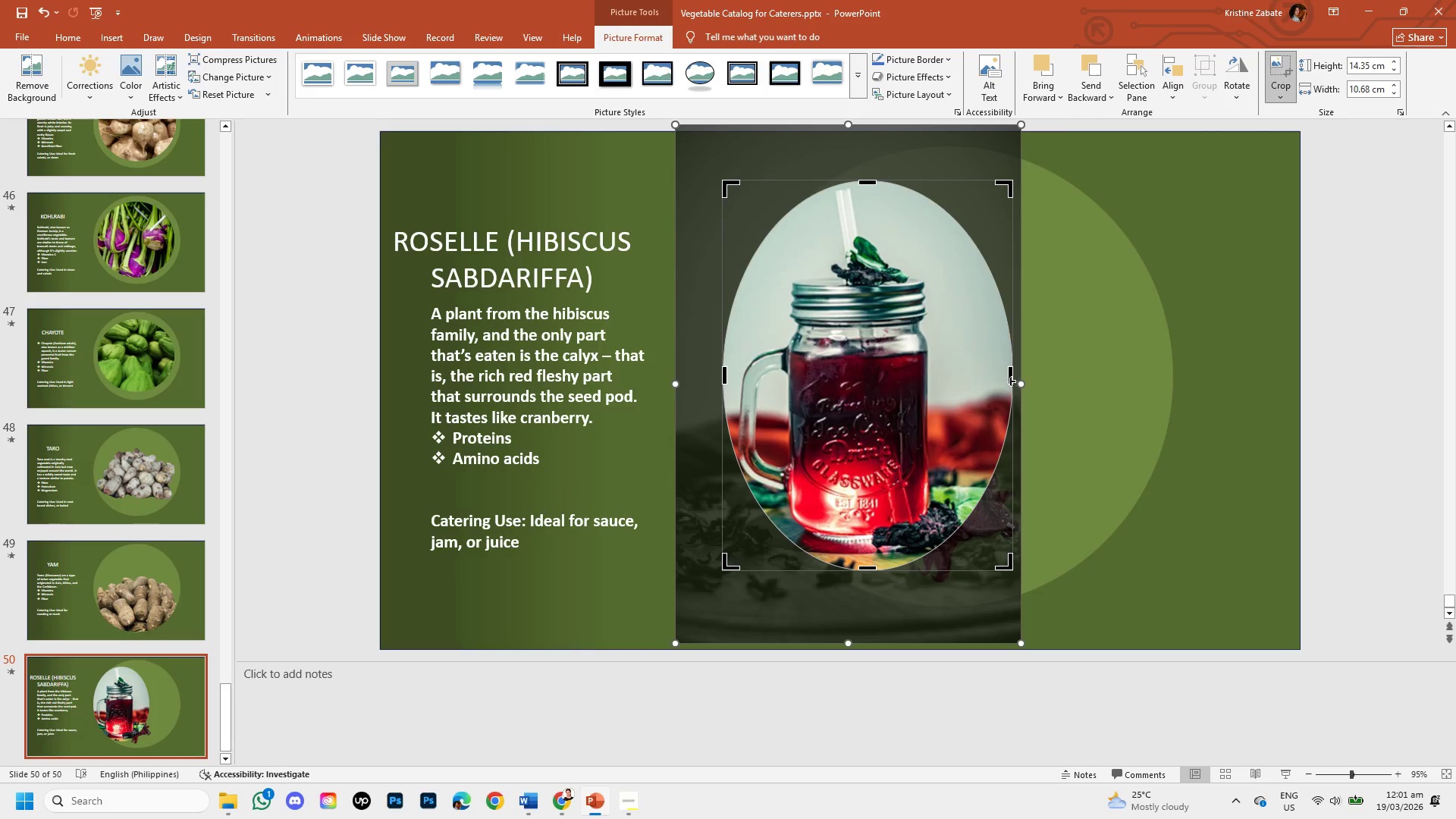 
left_click_drag(start_coordinate=[1009, 378], to_coordinate=[991, 375])
 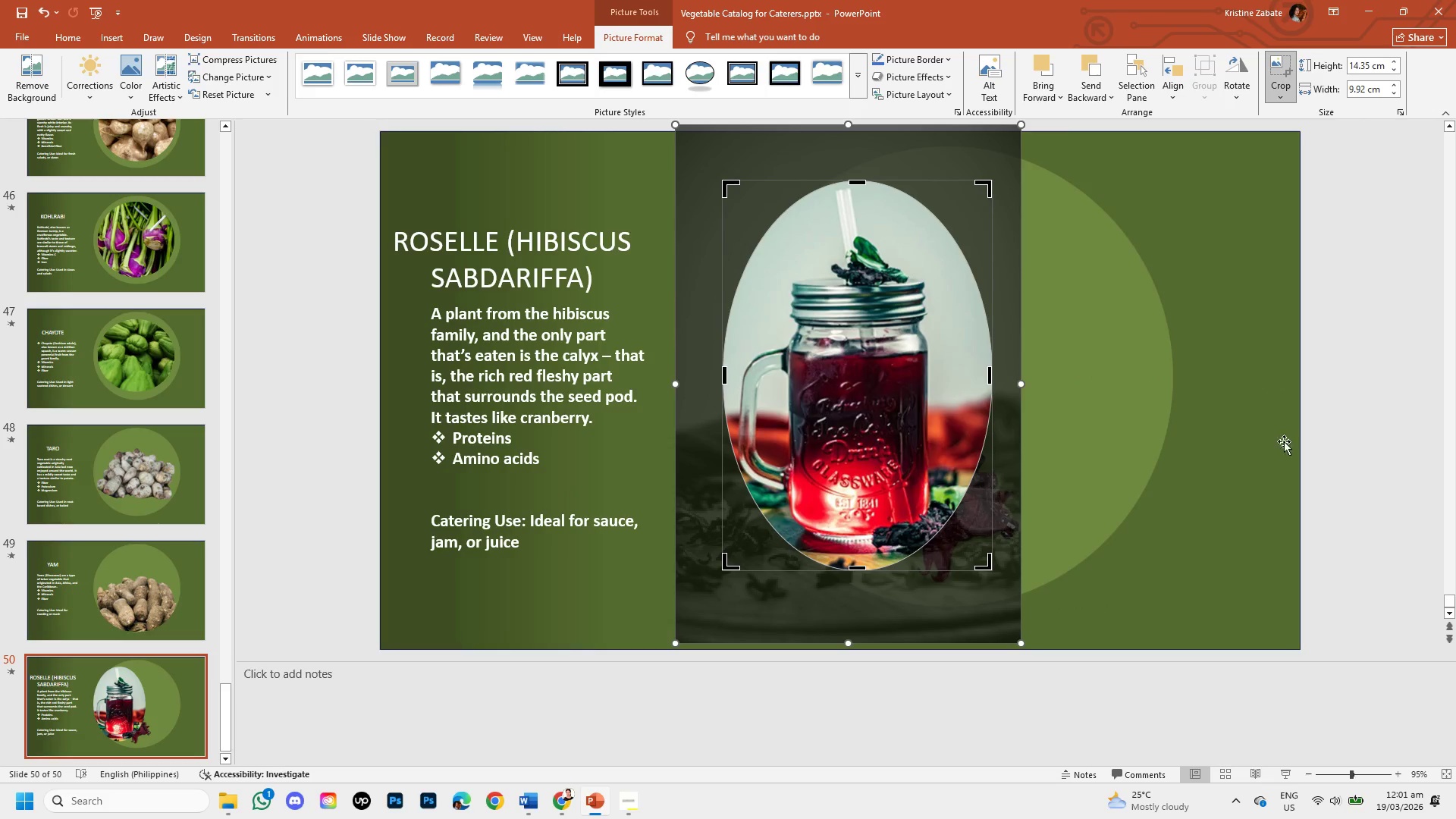 
left_click([1247, 433])
 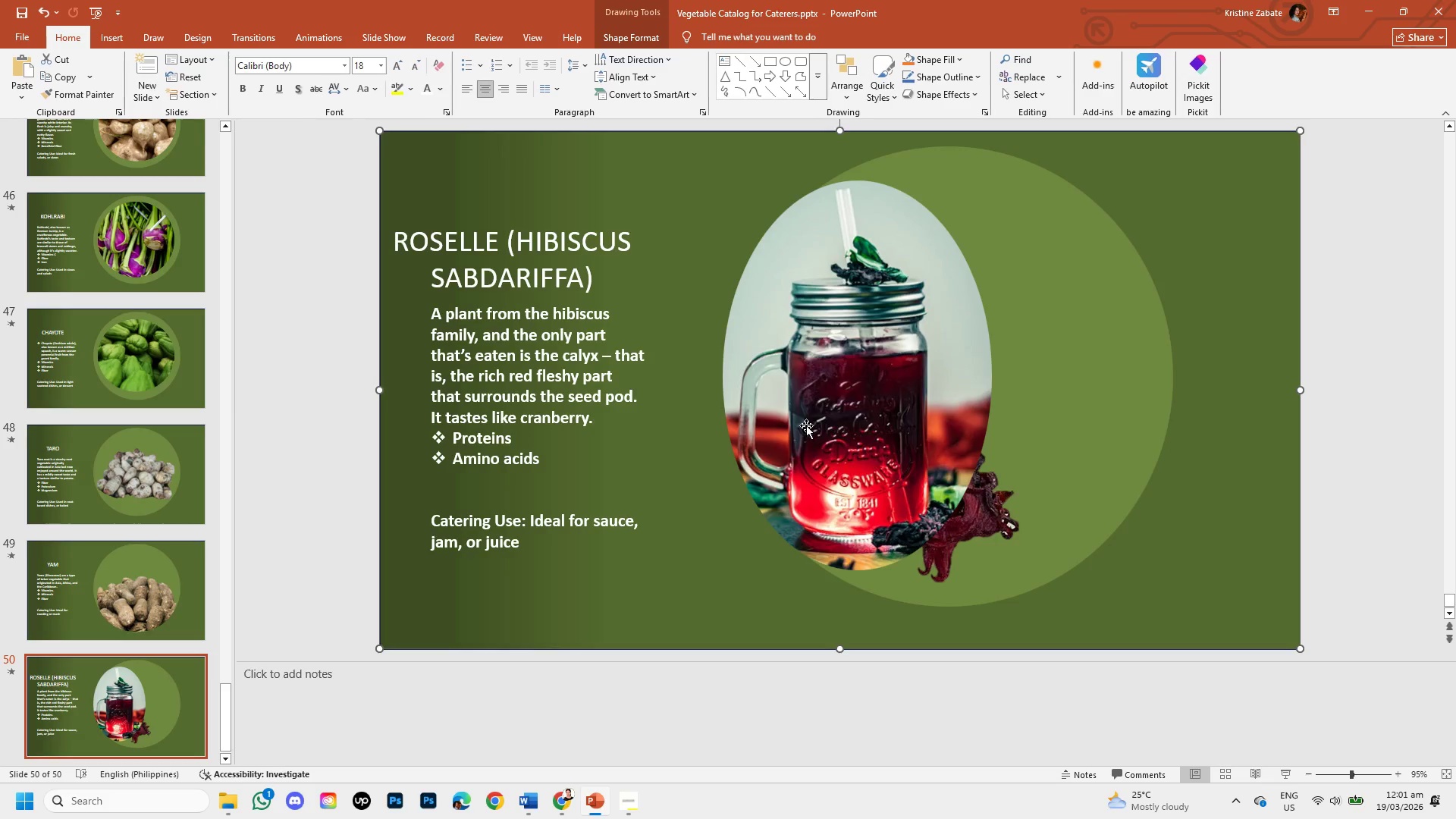 
left_click([806, 425])
 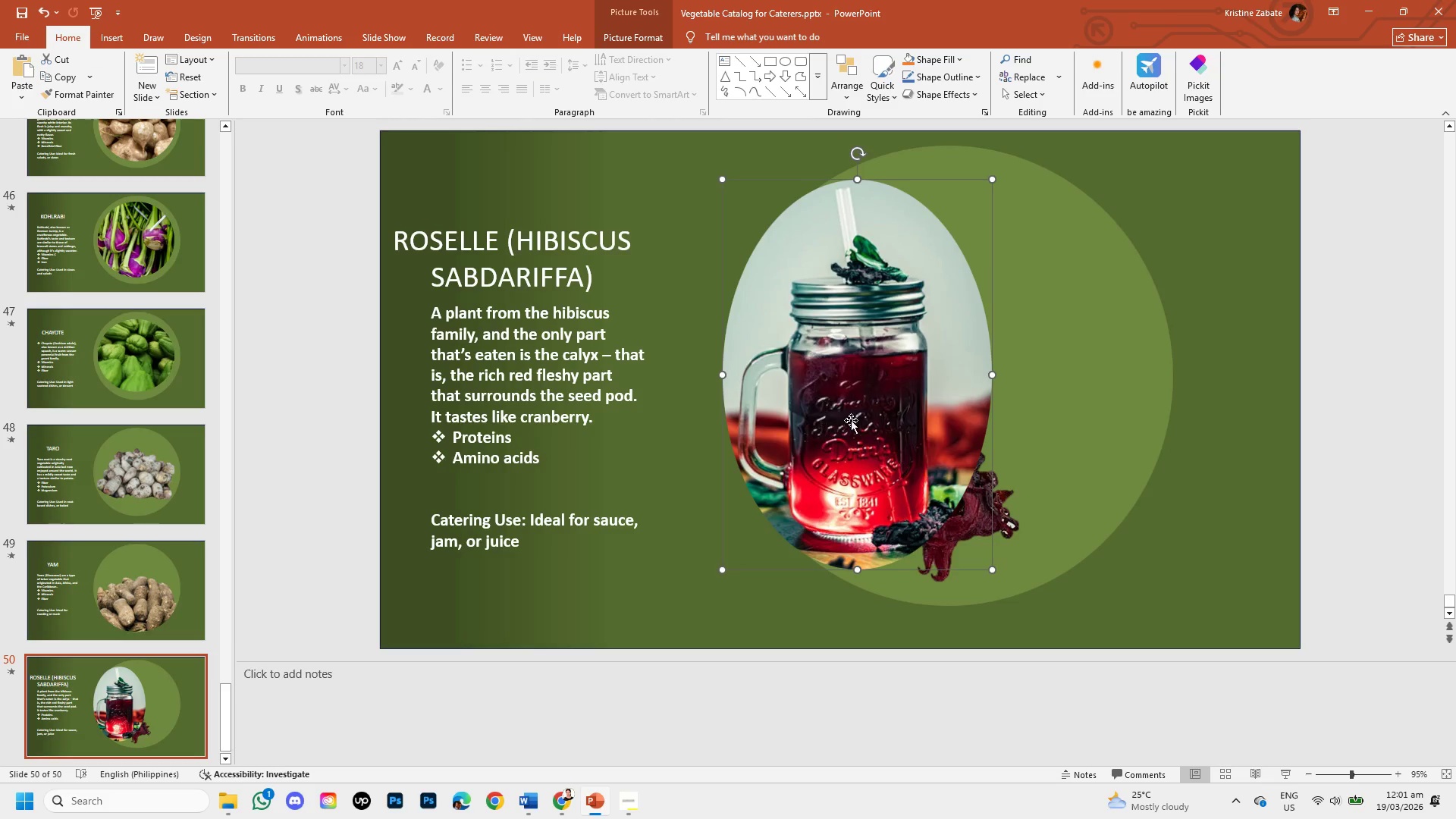 
left_click_drag(start_coordinate=[853, 417], to_coordinate=[970, 400])
 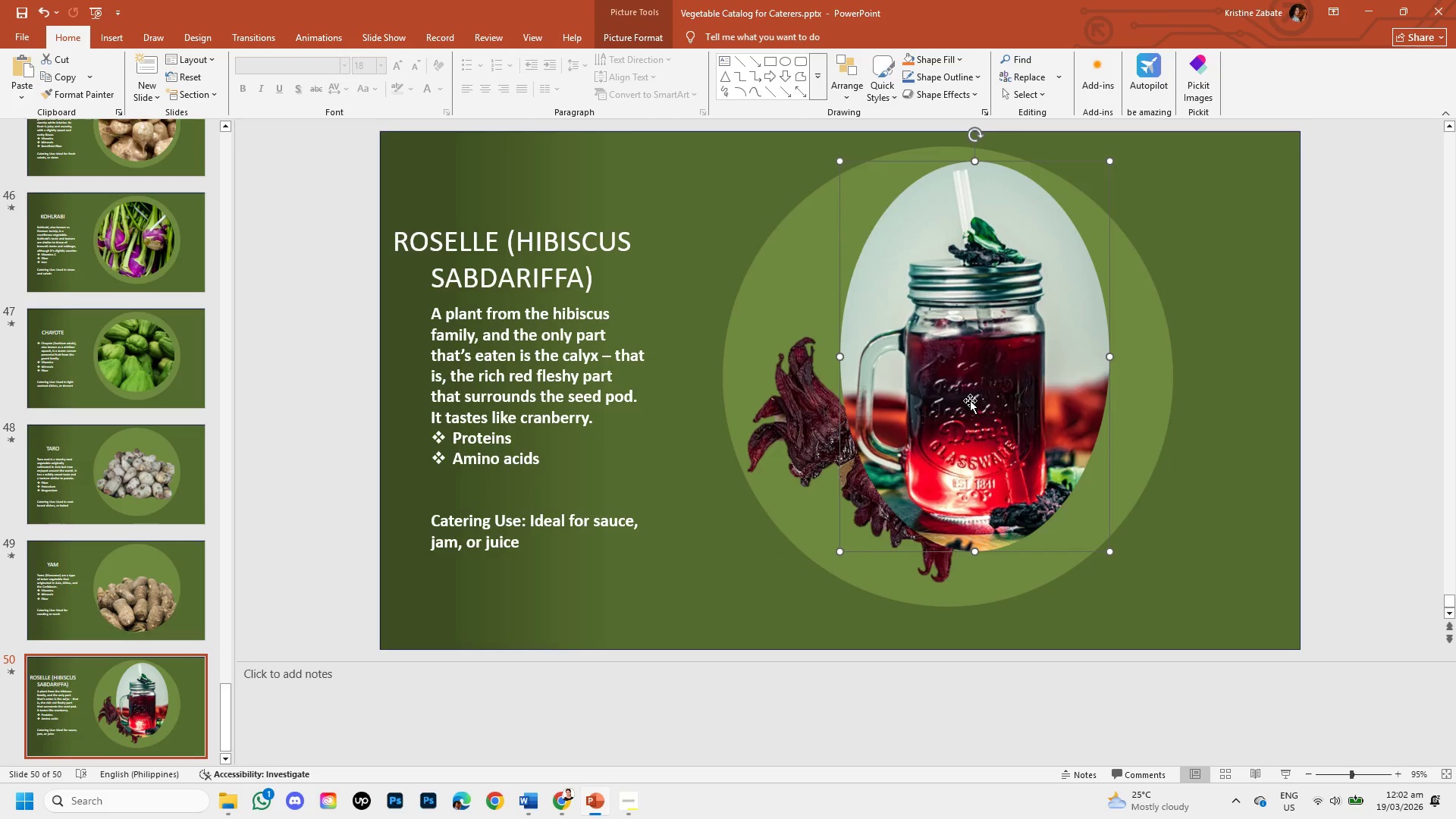 
left_click_drag(start_coordinate=[970, 400], to_coordinate=[1008, 411])
 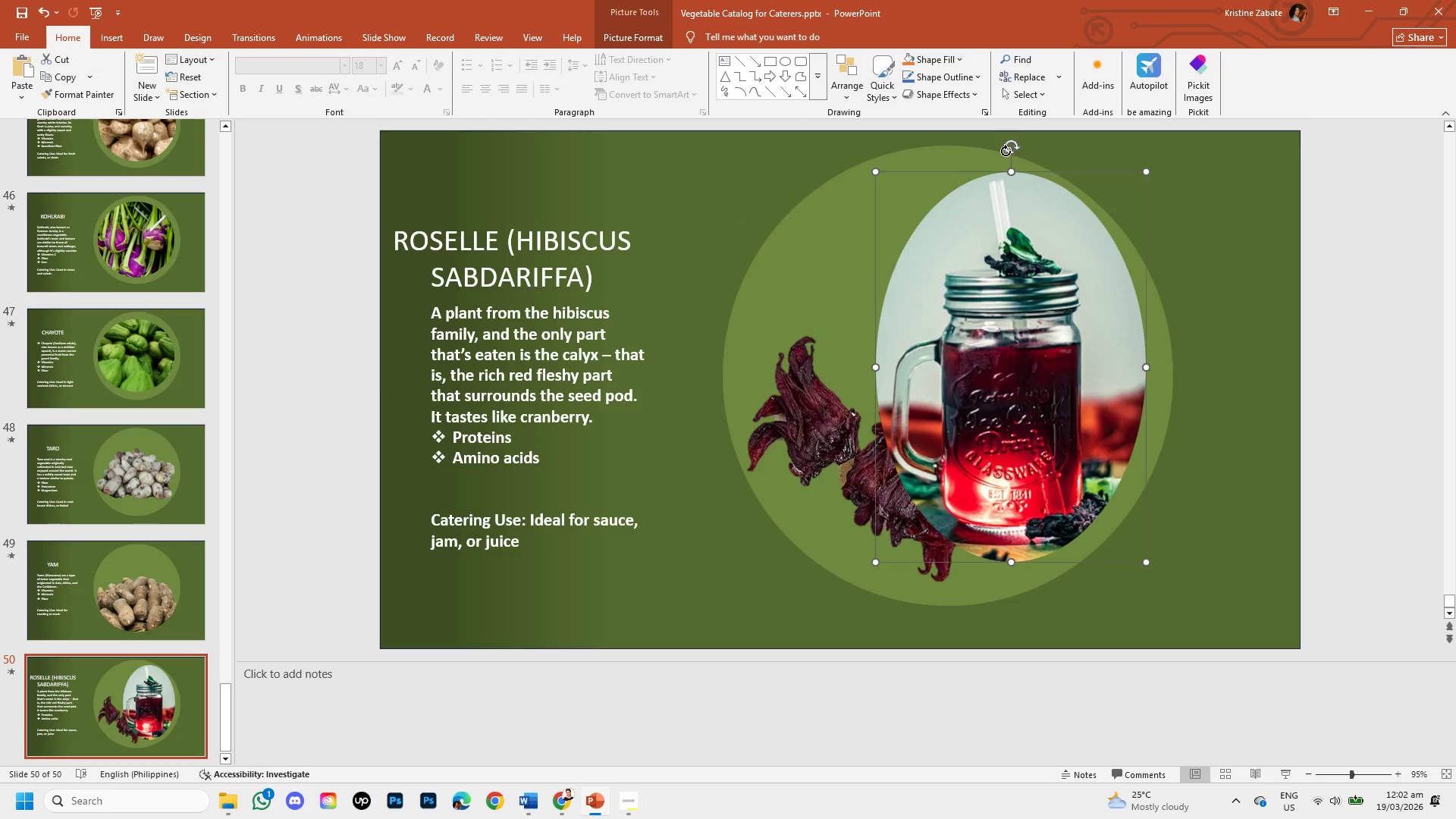 
left_click([1007, 151])
 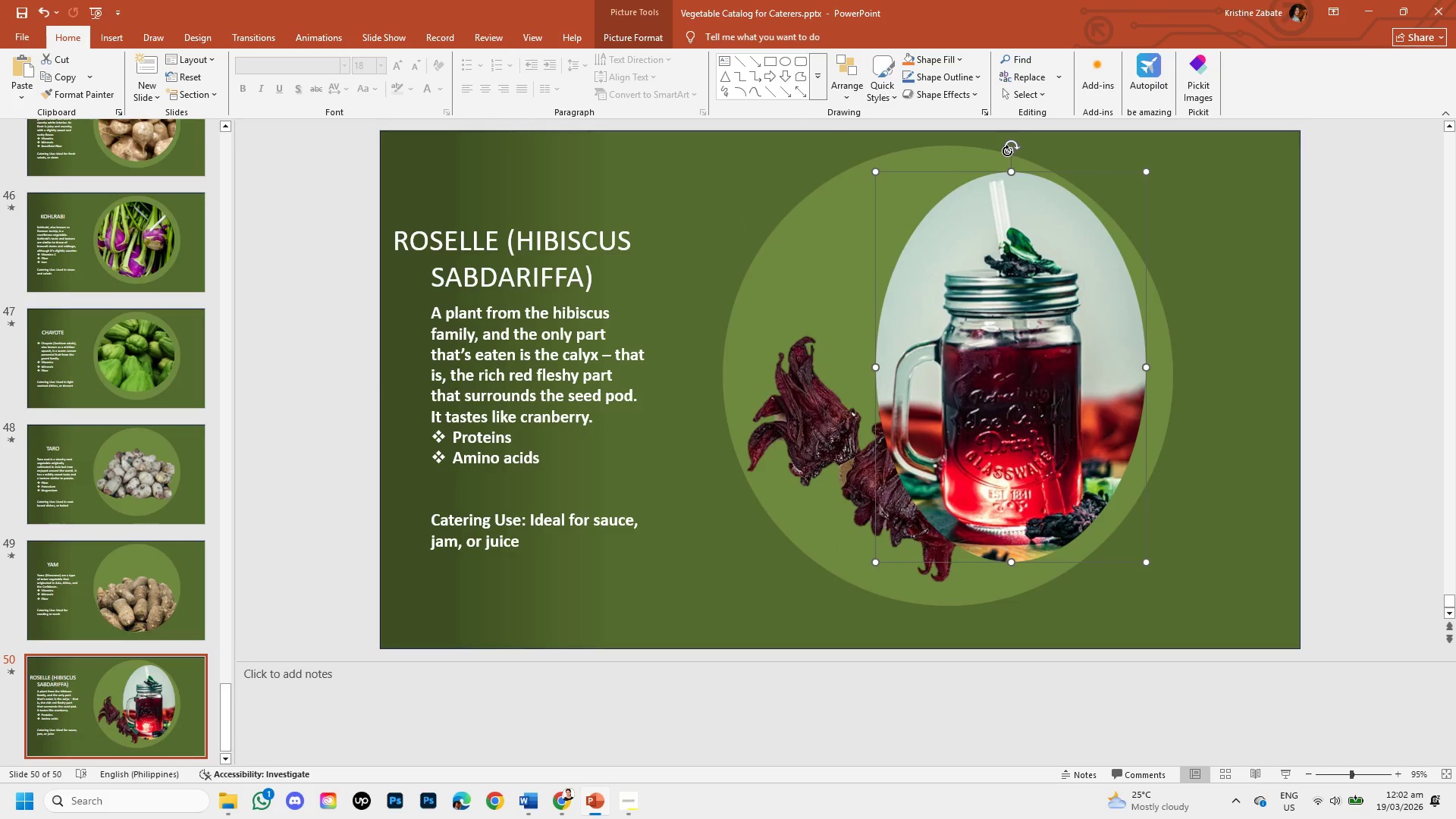 
left_click_drag(start_coordinate=[1007, 151], to_coordinate=[1010, 176])
 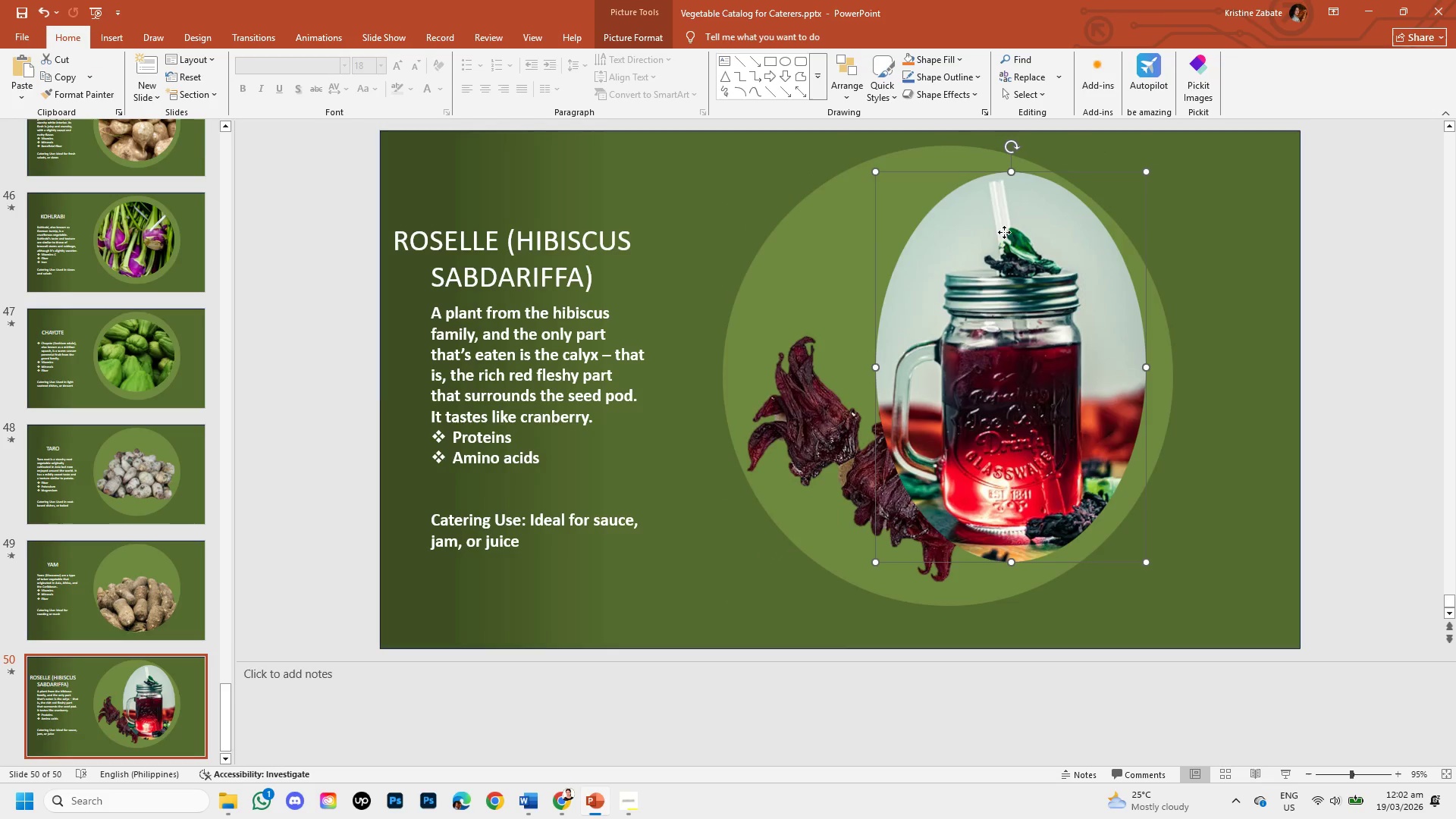 
double_click([1004, 232])
 